 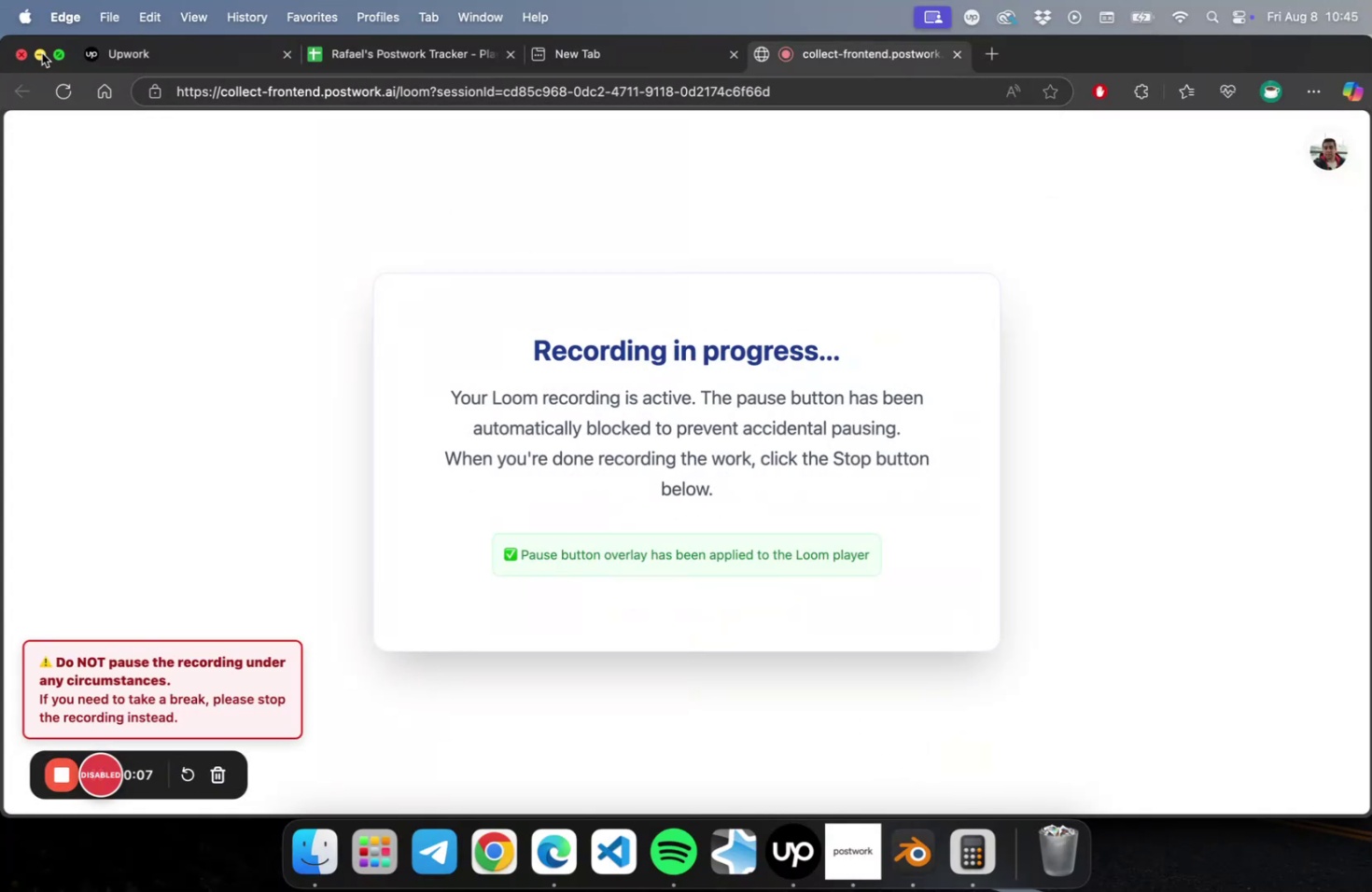 
left_click([637, 519])
 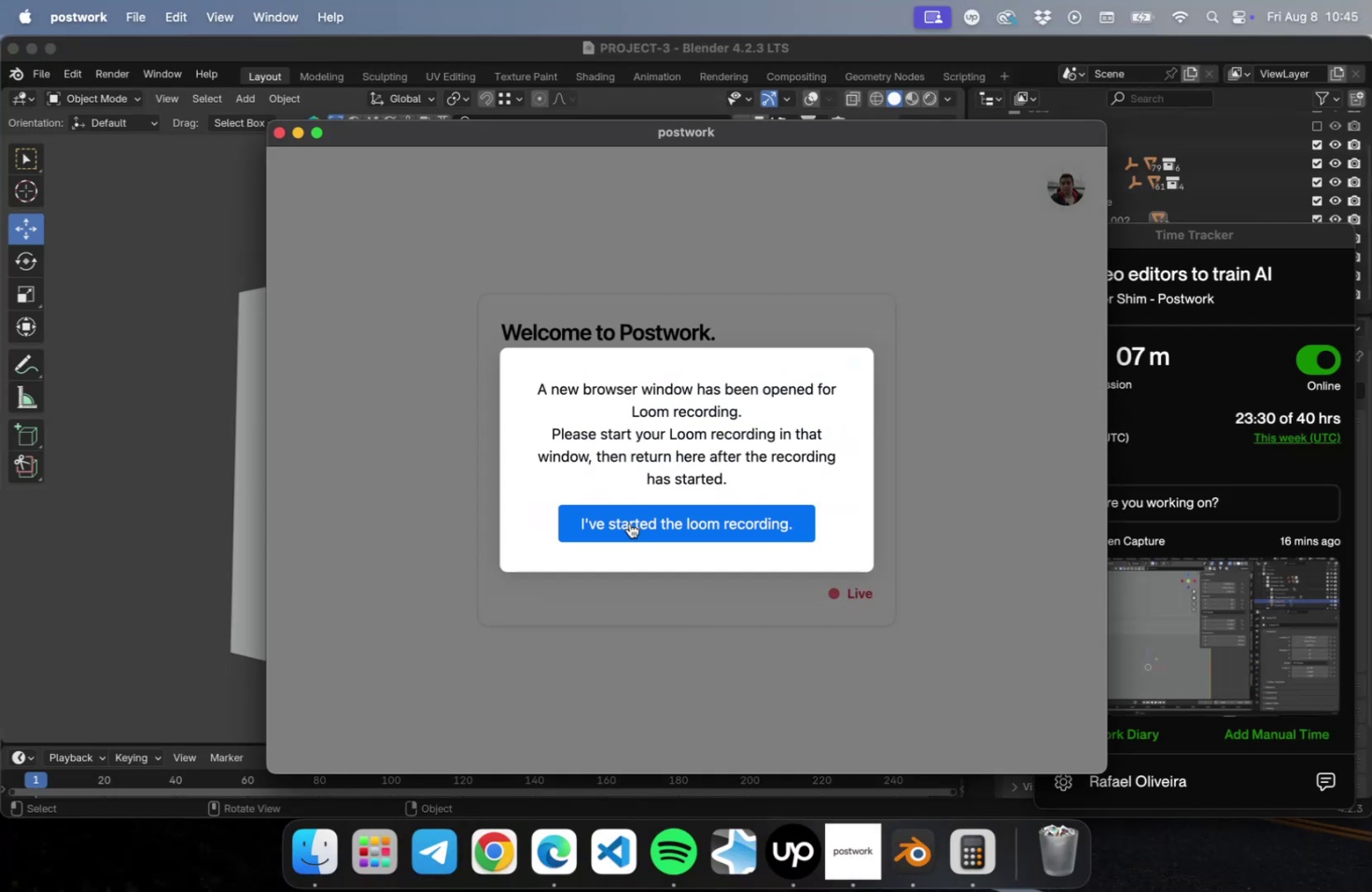 
left_click([629, 523])
 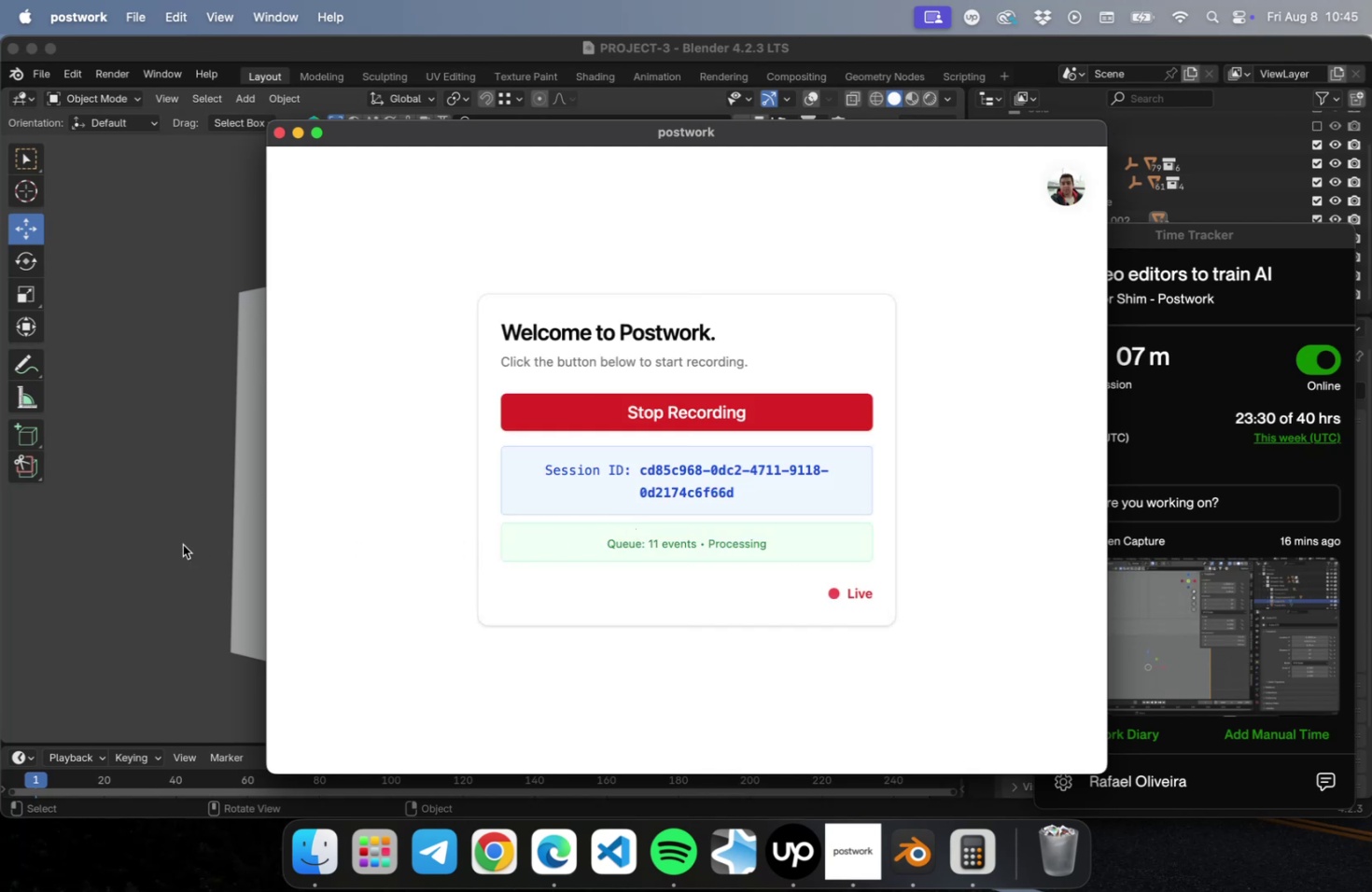 
left_click([158, 535])
 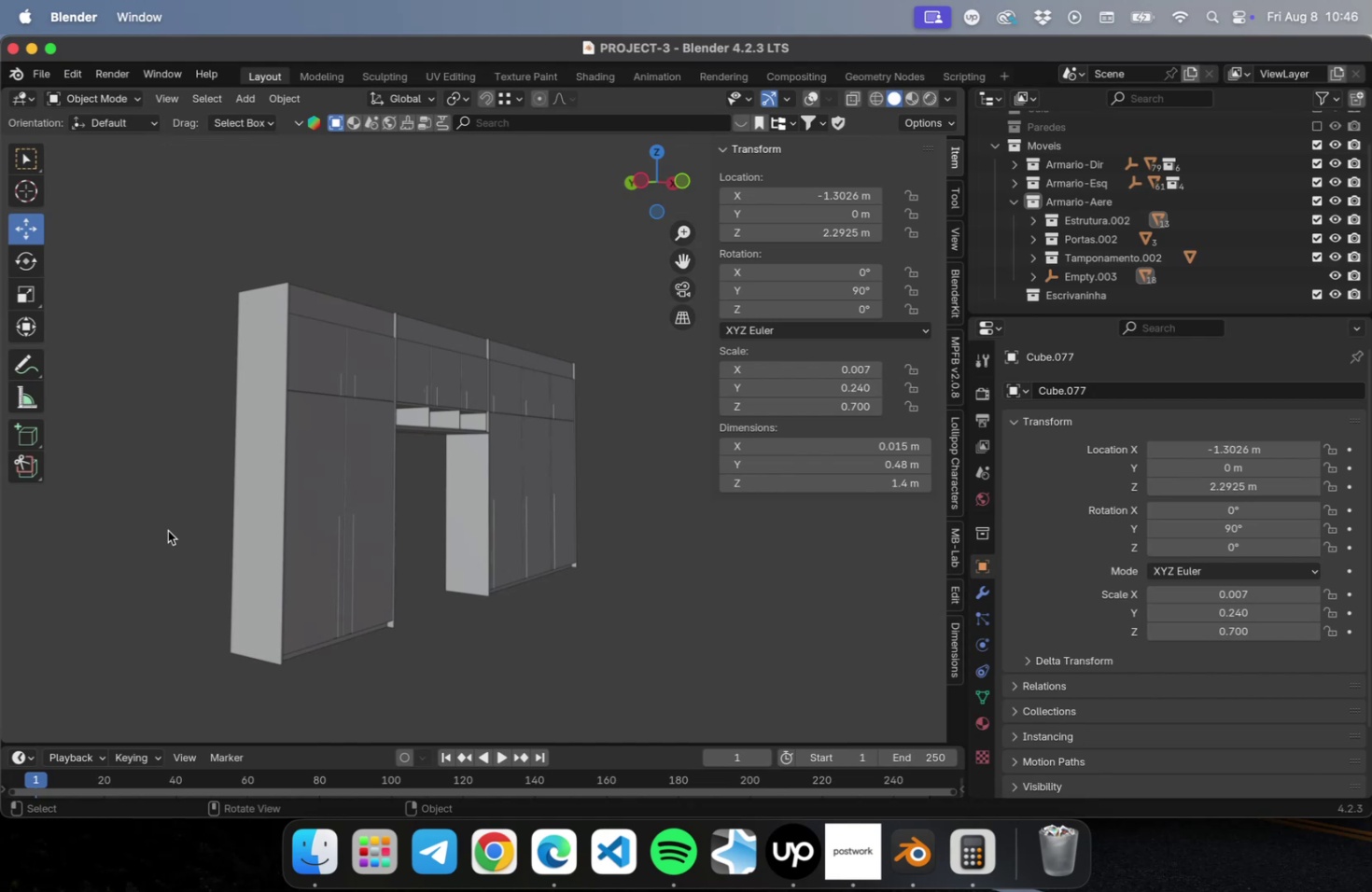 
wait(19.07)
 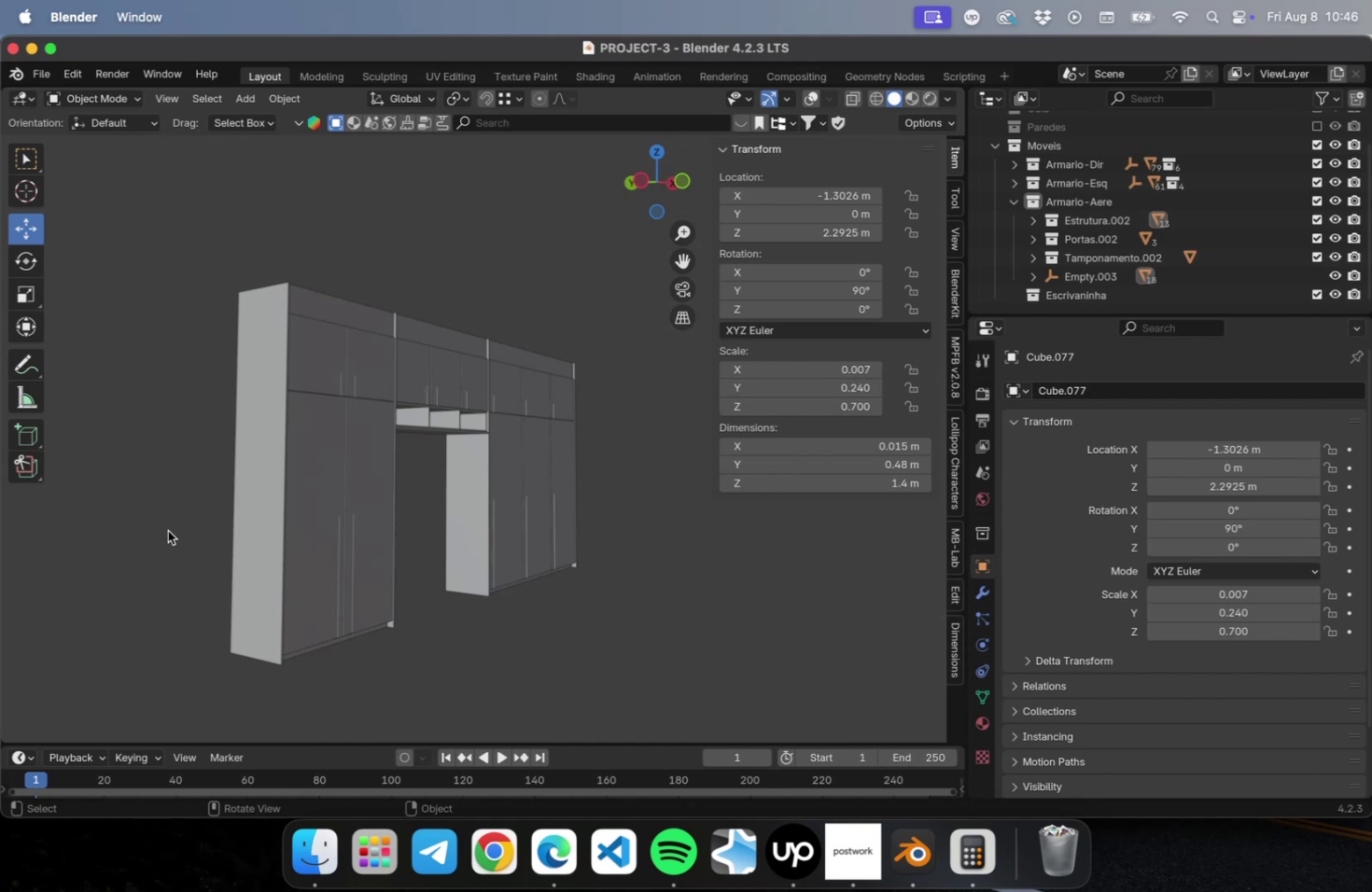 
hold_key(key=ShiftLeft, duration=0.52)
 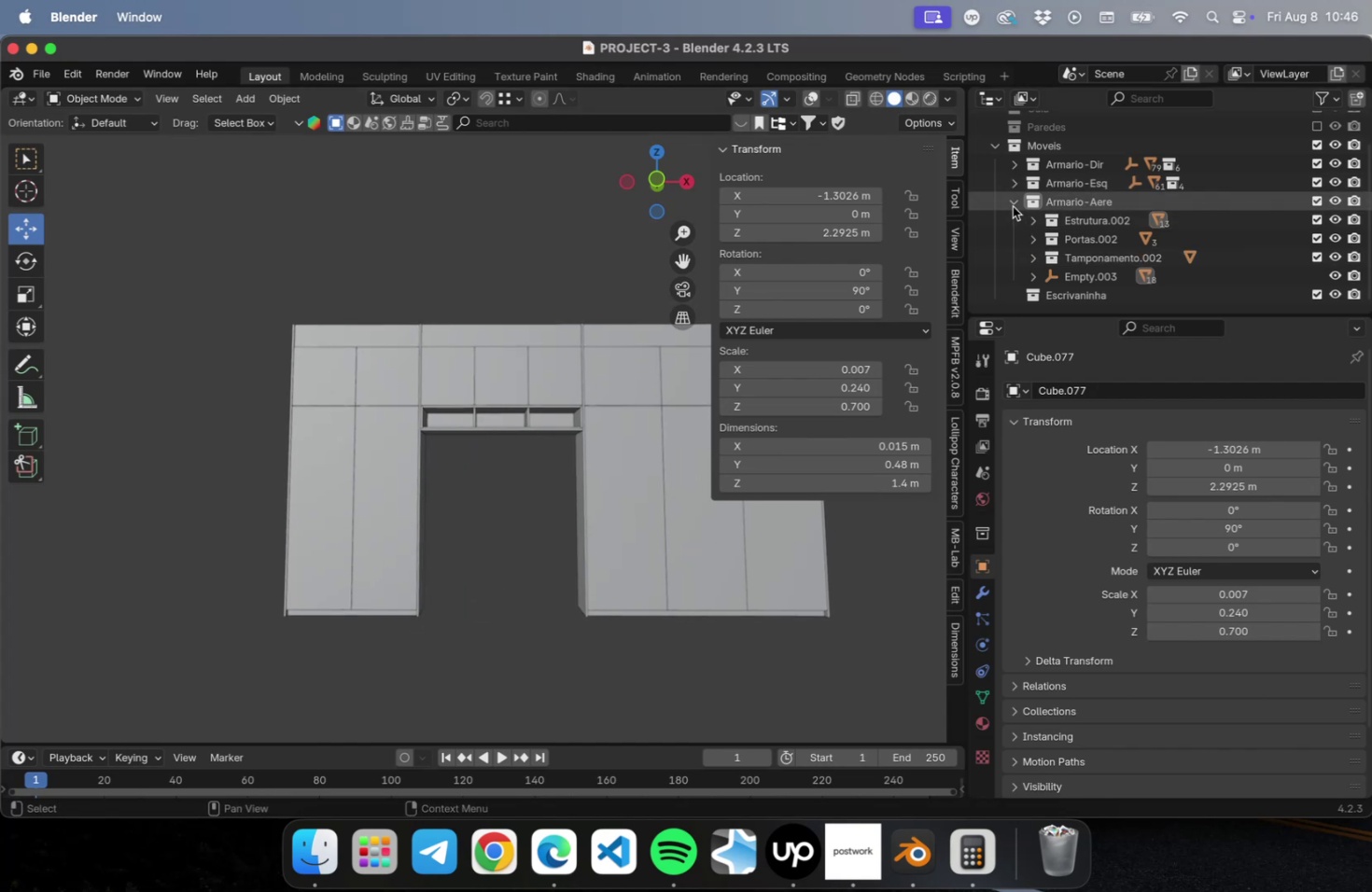 
left_click([1011, 203])
 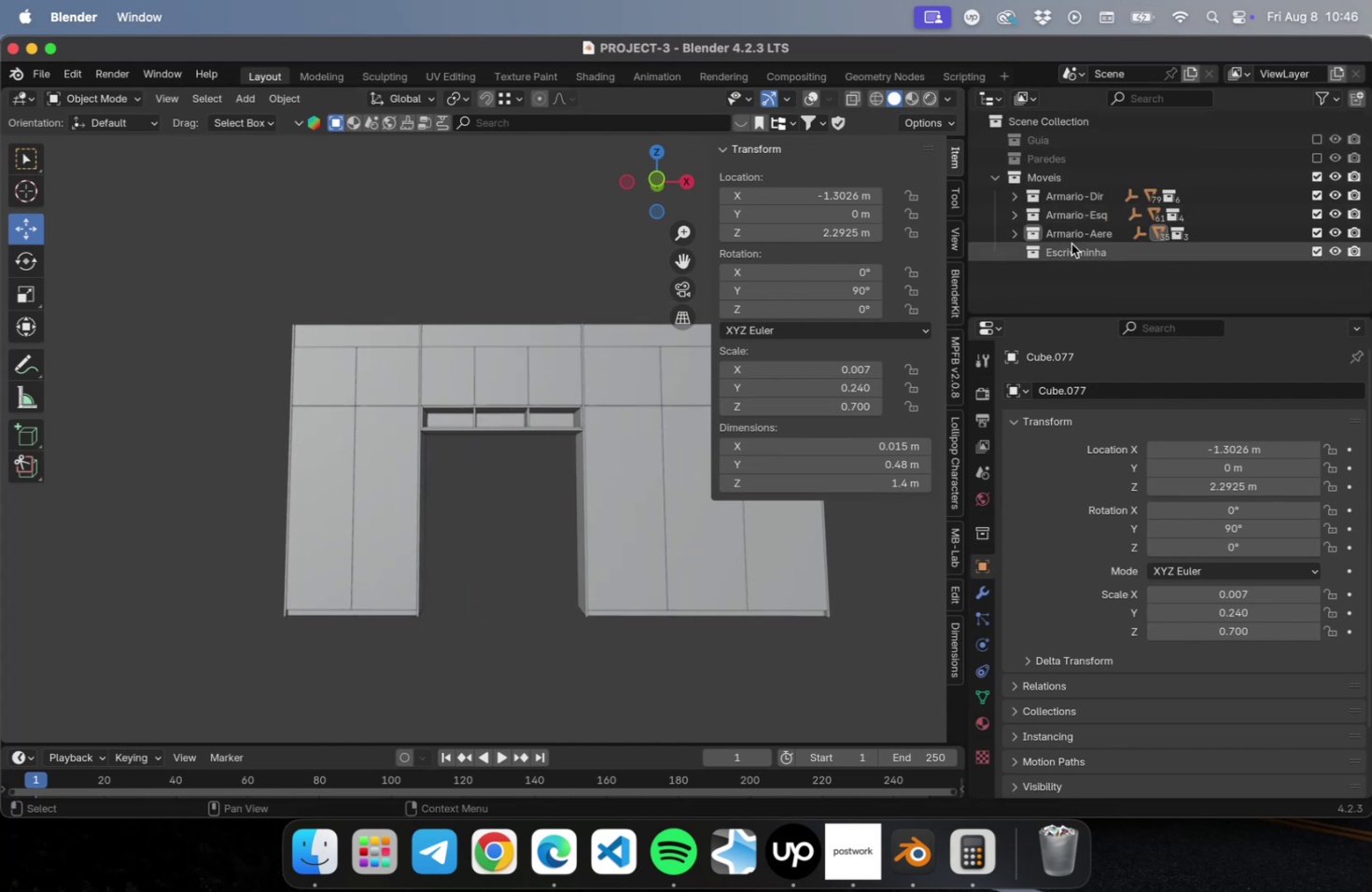 
left_click([1071, 244])
 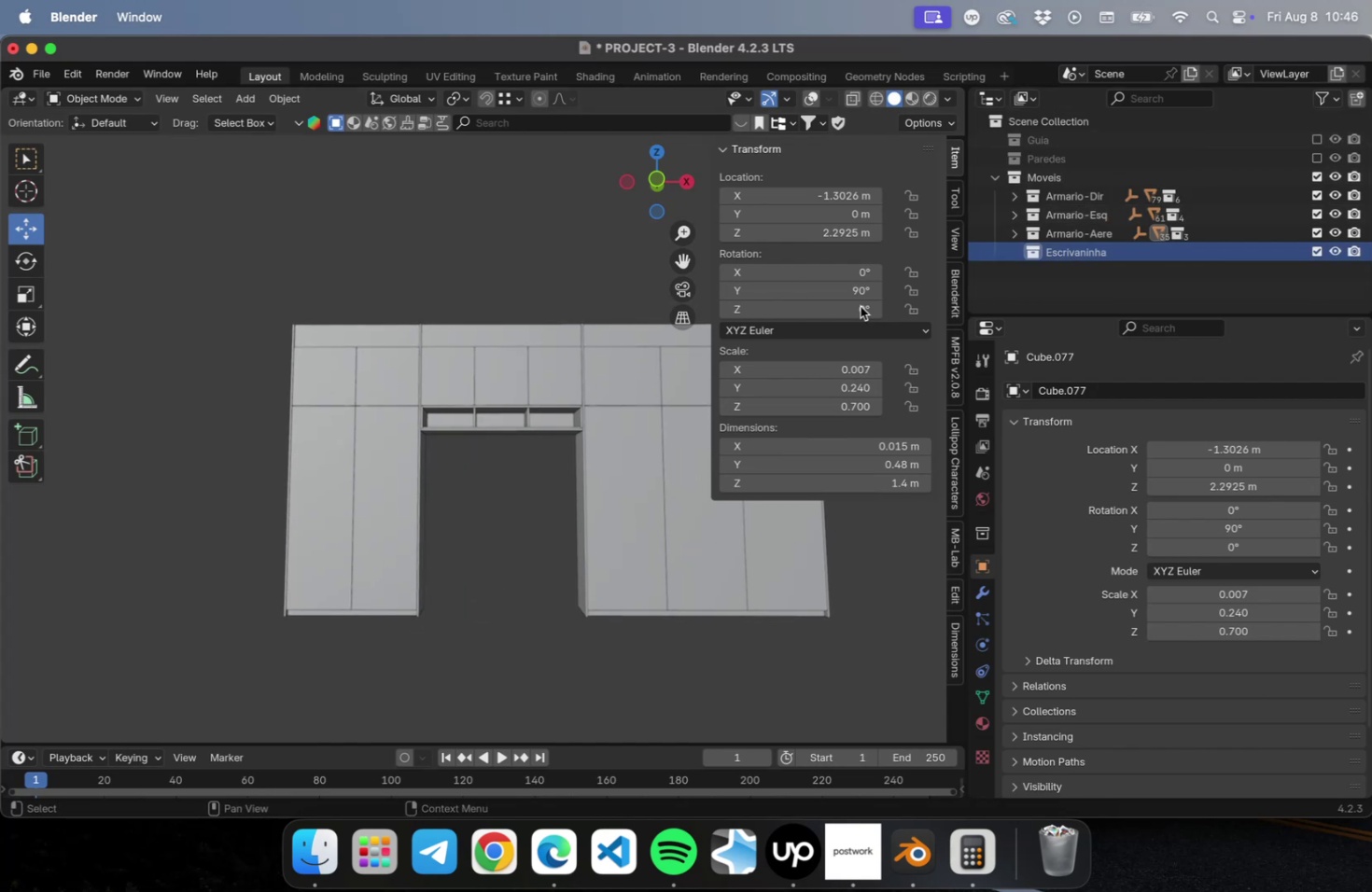 
hold_key(key=ShiftLeft, duration=0.59)
 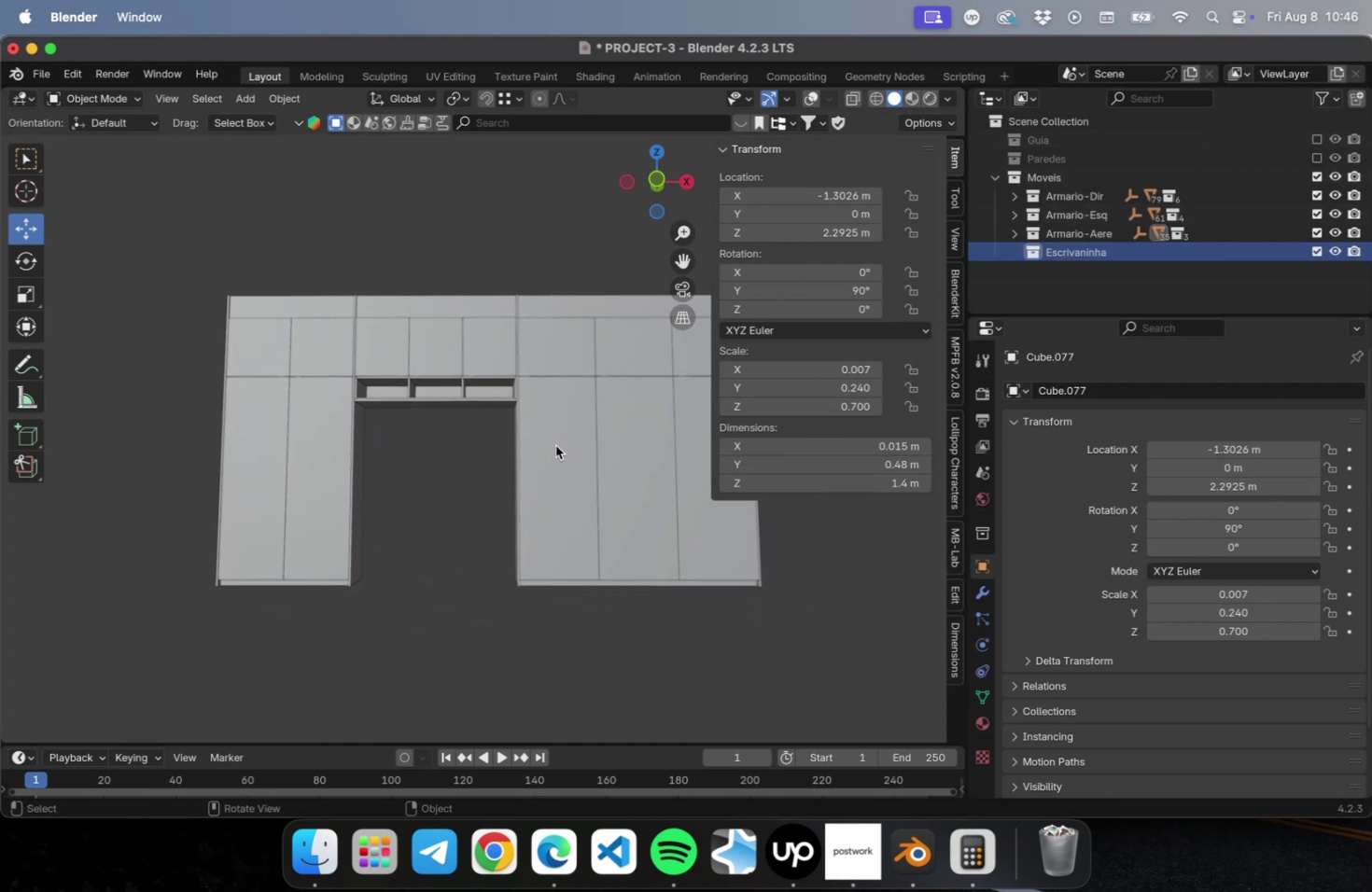 
key(Meta+S)
 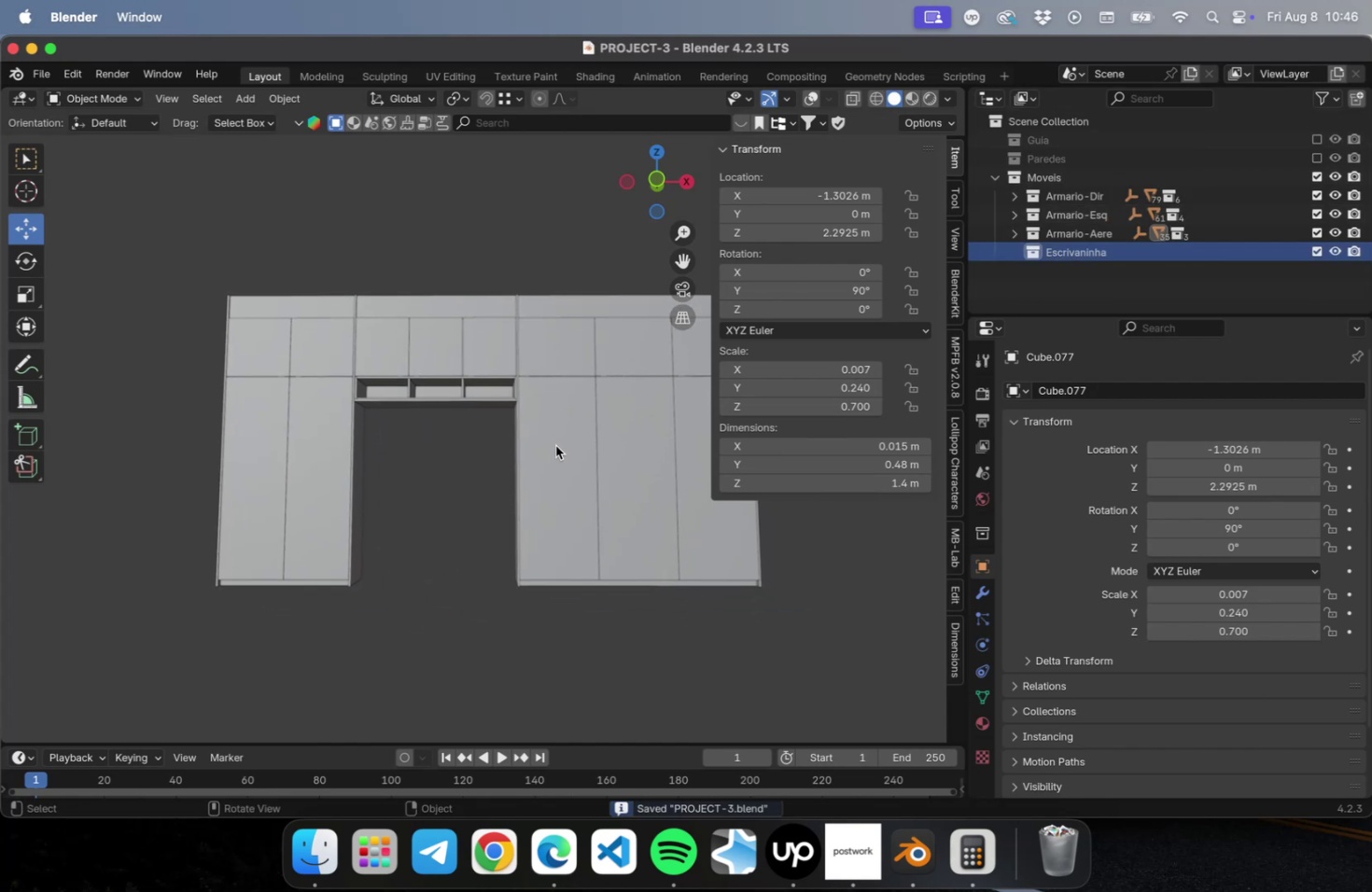 
key(NumLock)
 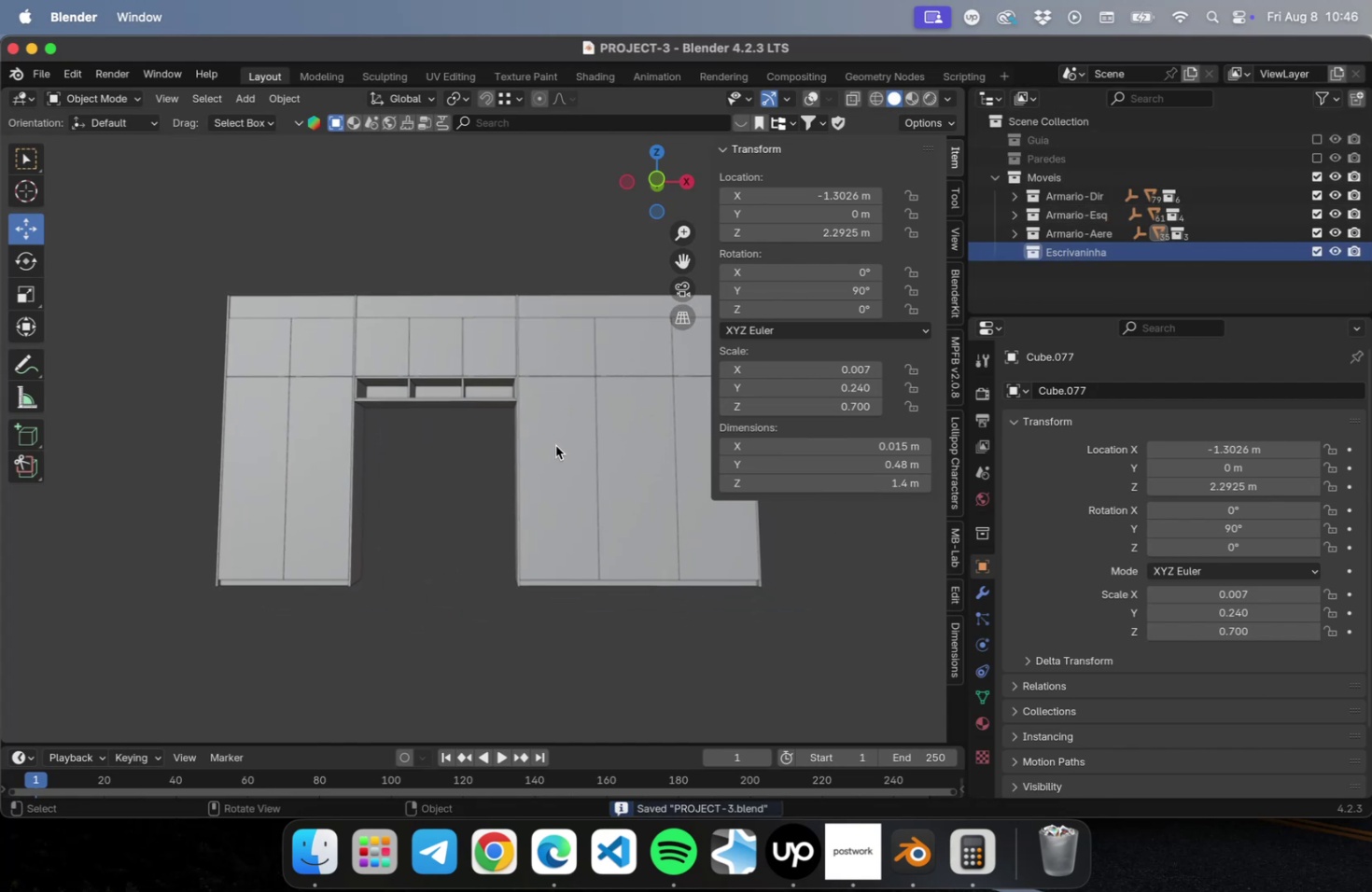 
key(Numpad7)
 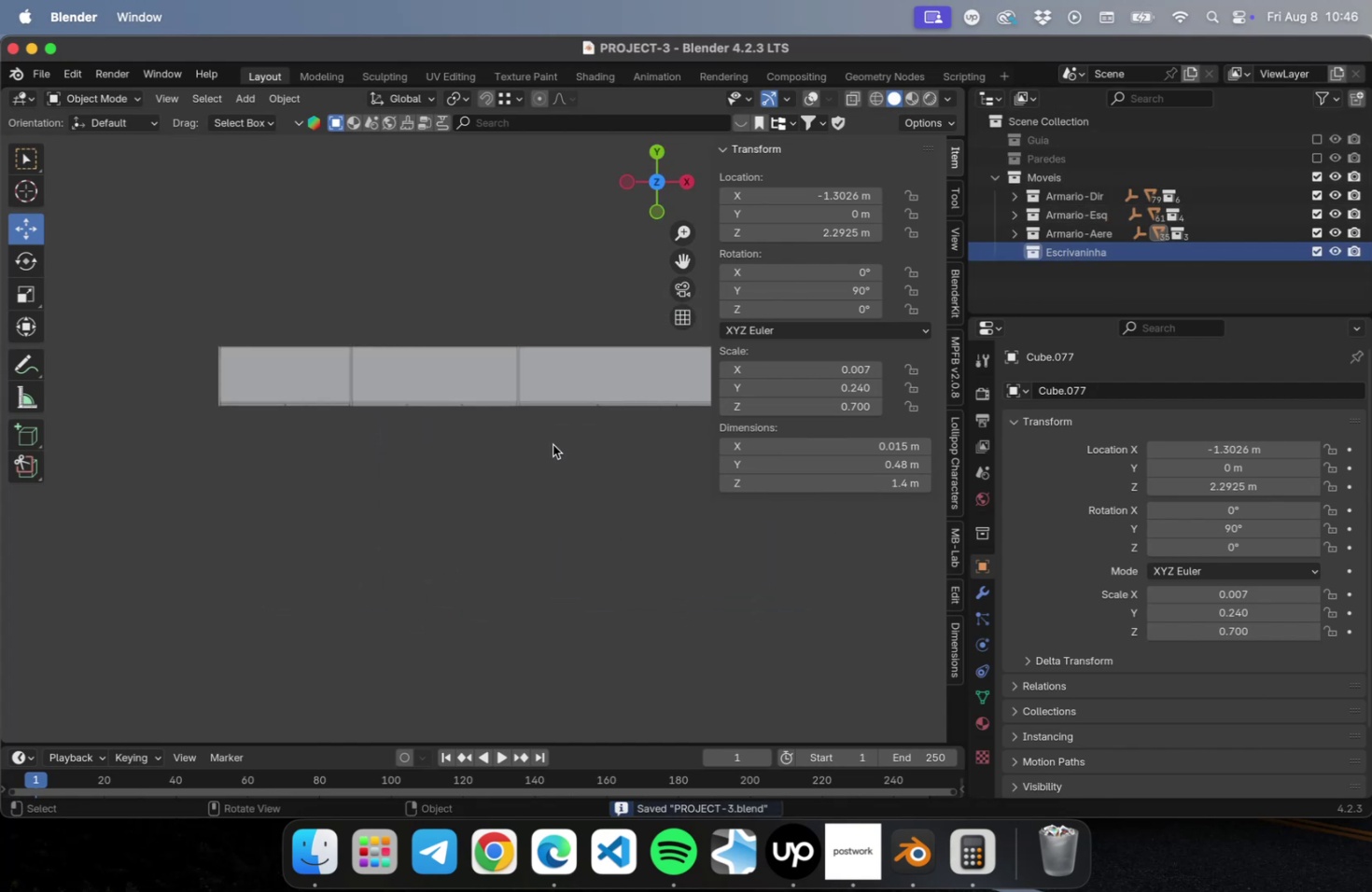 
scroll: coordinate [480, 410], scroll_direction: up, amount: 21.0
 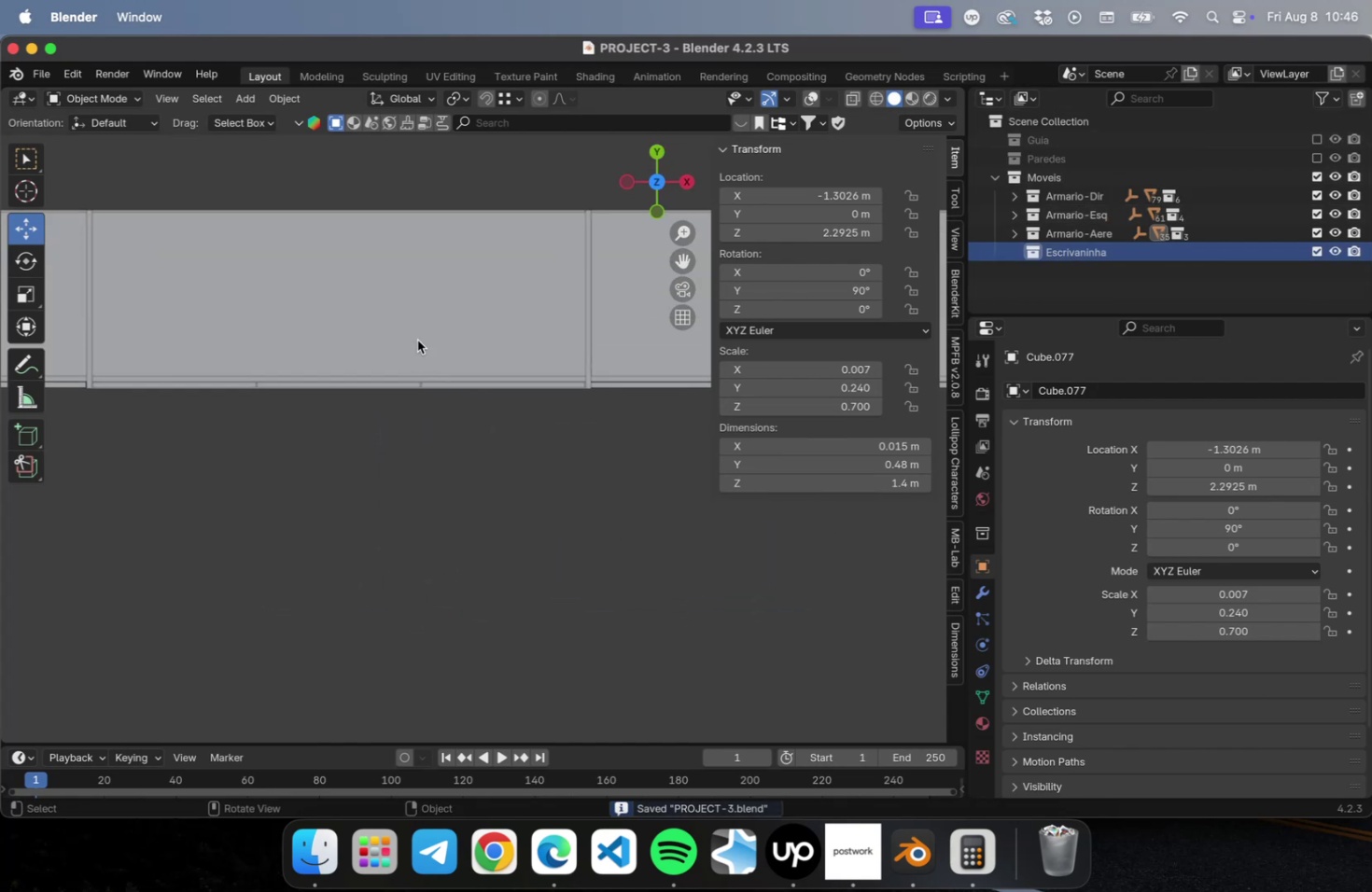 
left_click([408, 328])
 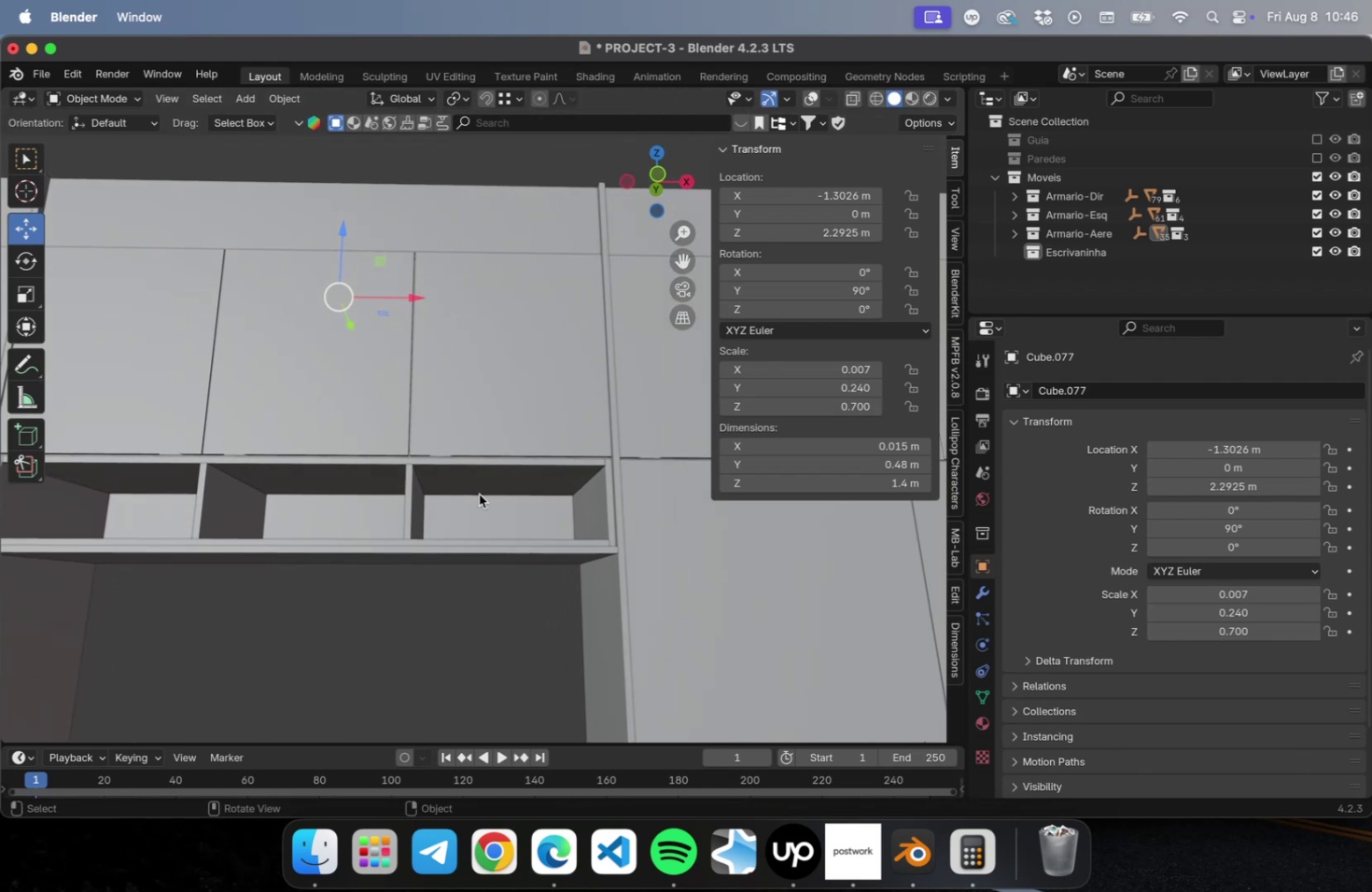 
left_click([488, 552])
 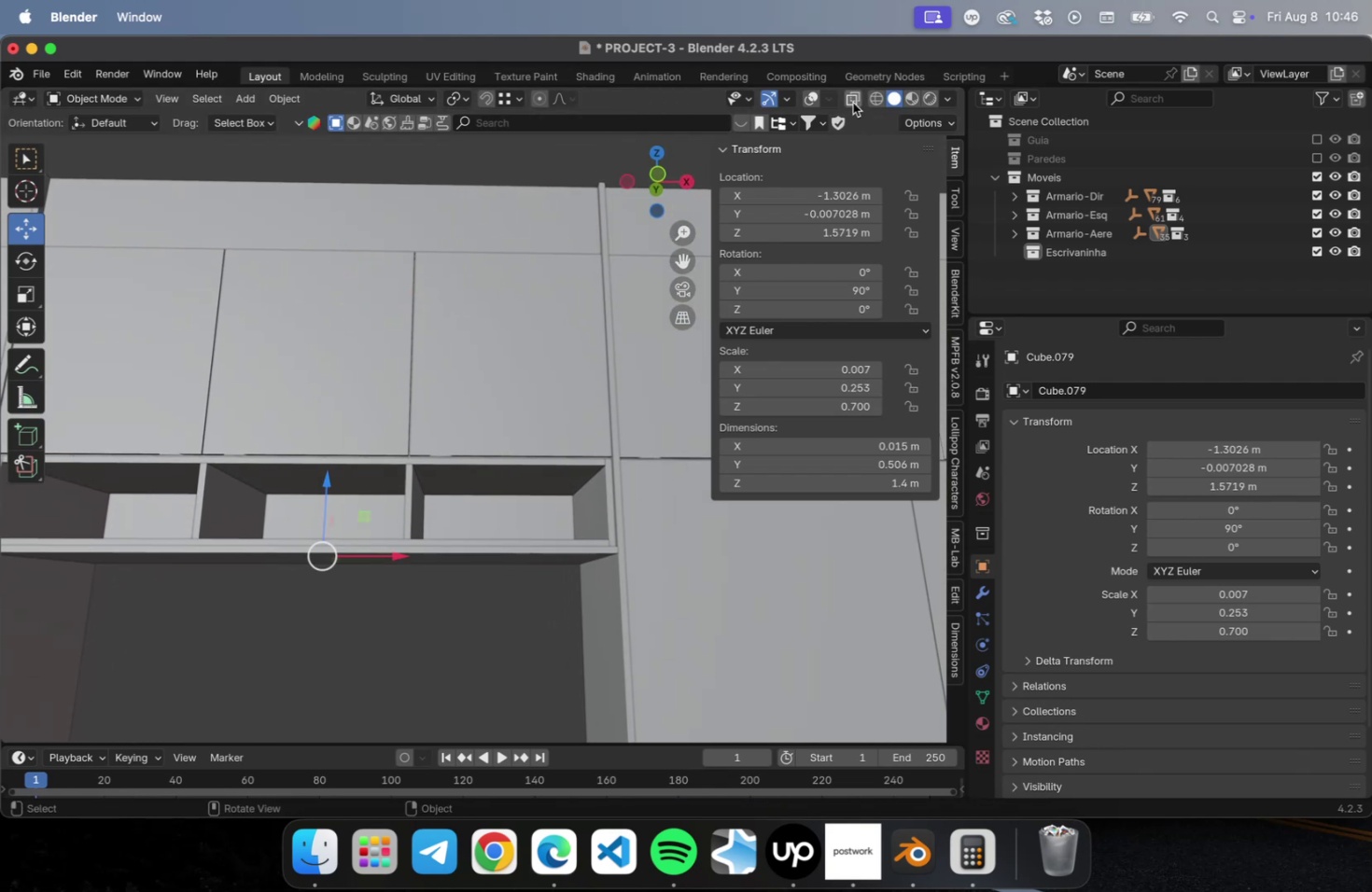 
left_click([809, 101])
 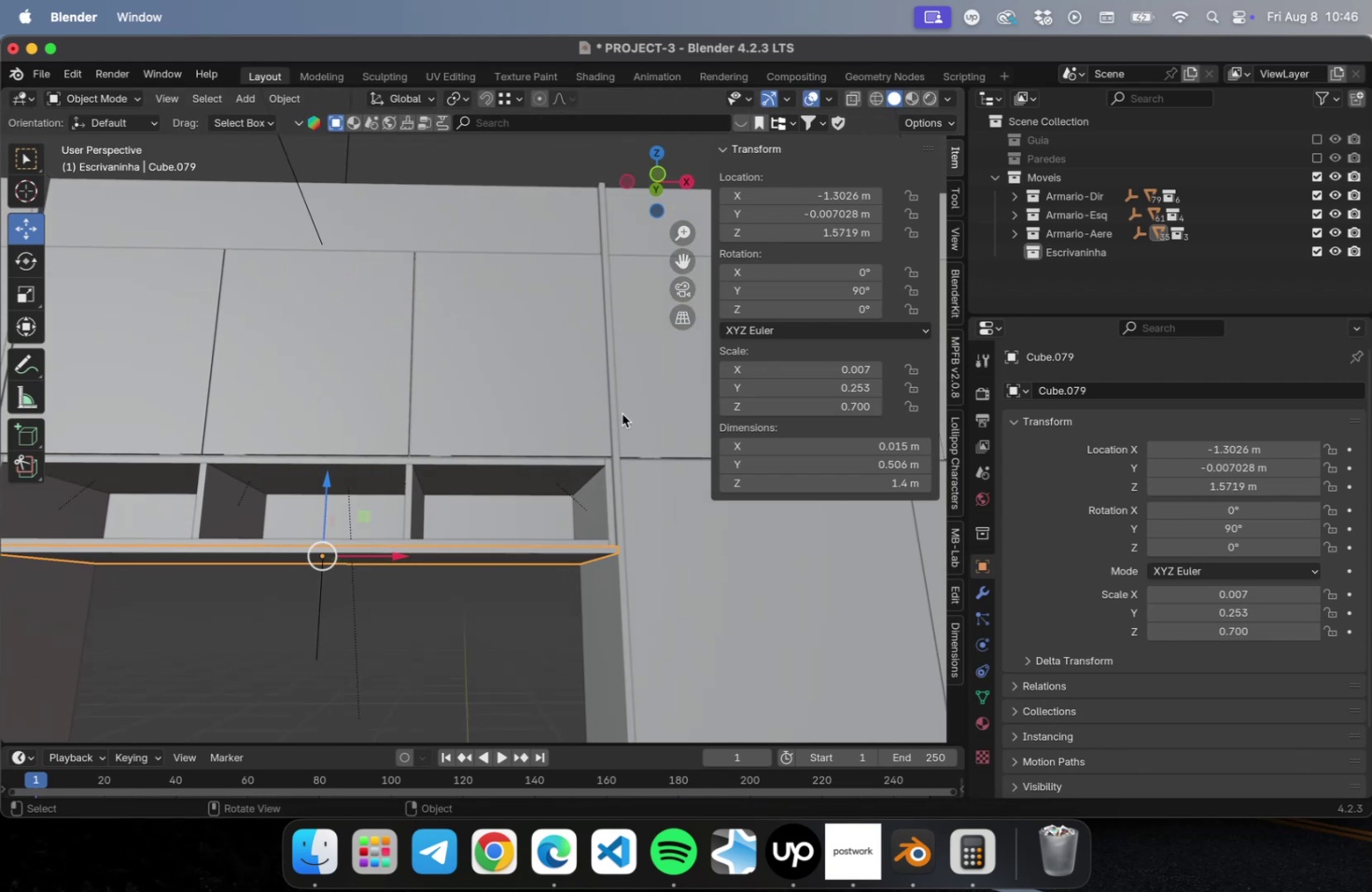 
scroll: coordinate [544, 528], scroll_direction: down, amount: 5.0
 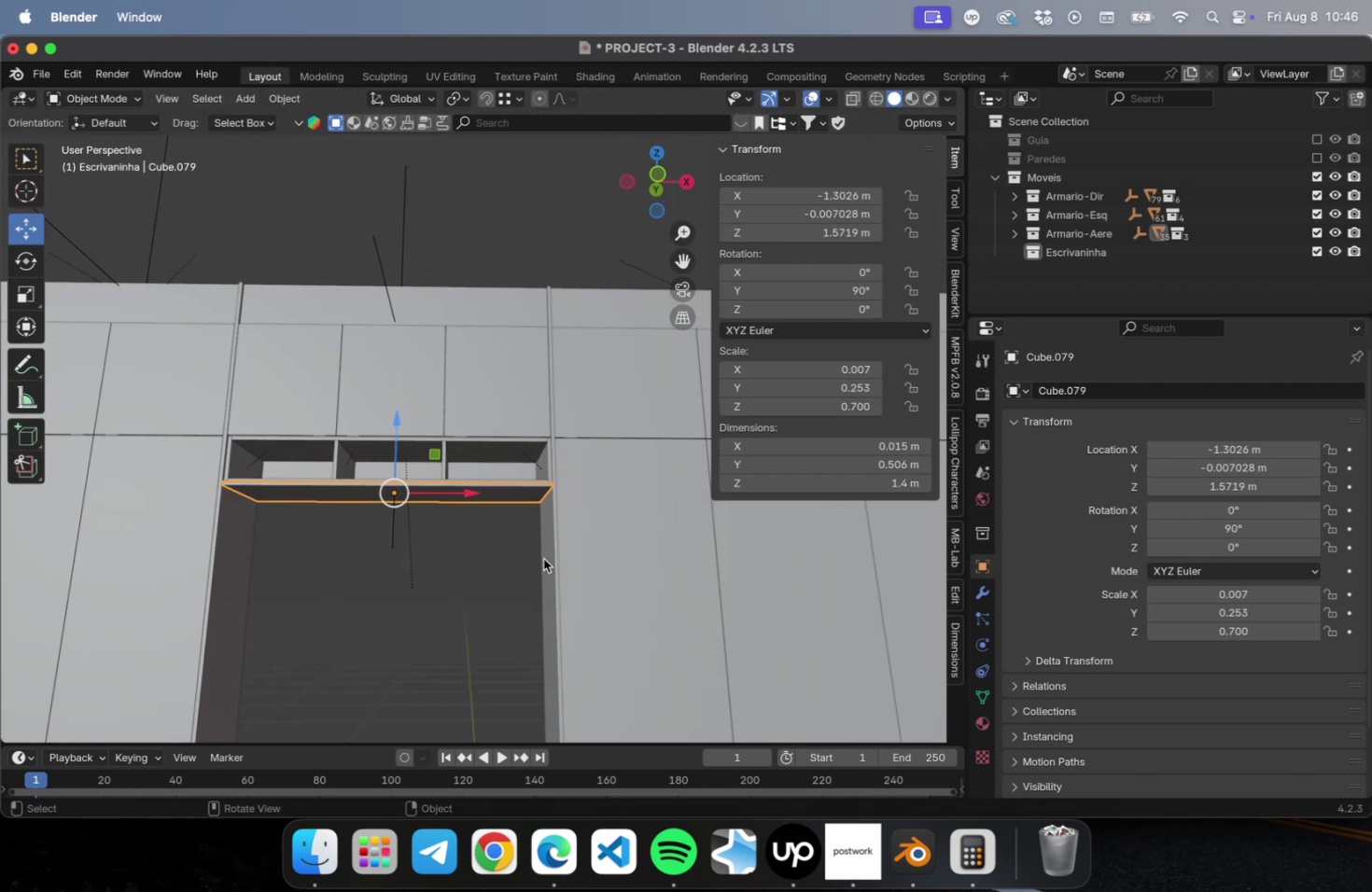 
hold_key(key=ShiftLeft, duration=0.54)
 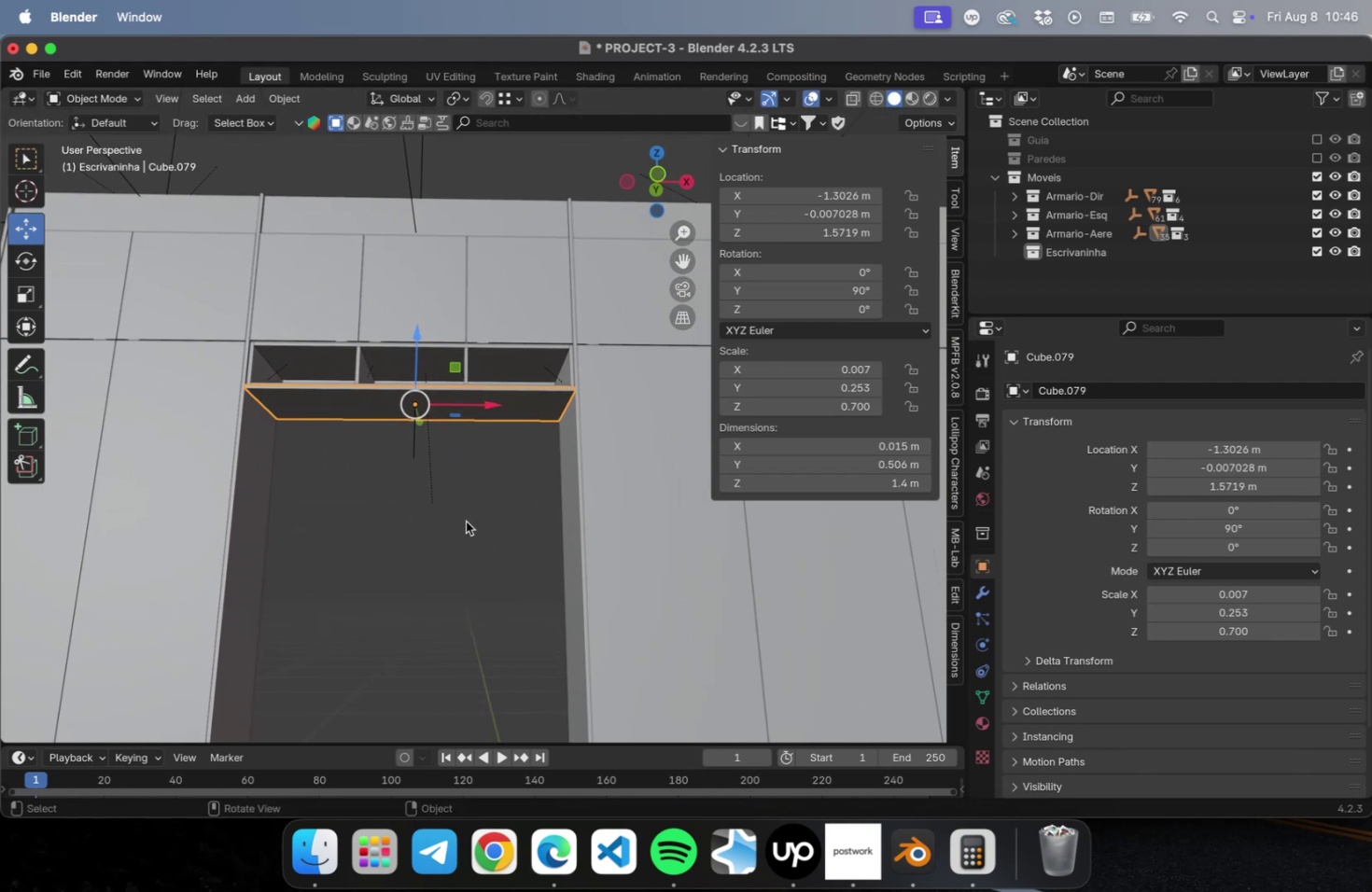 
key(Meta+C)
 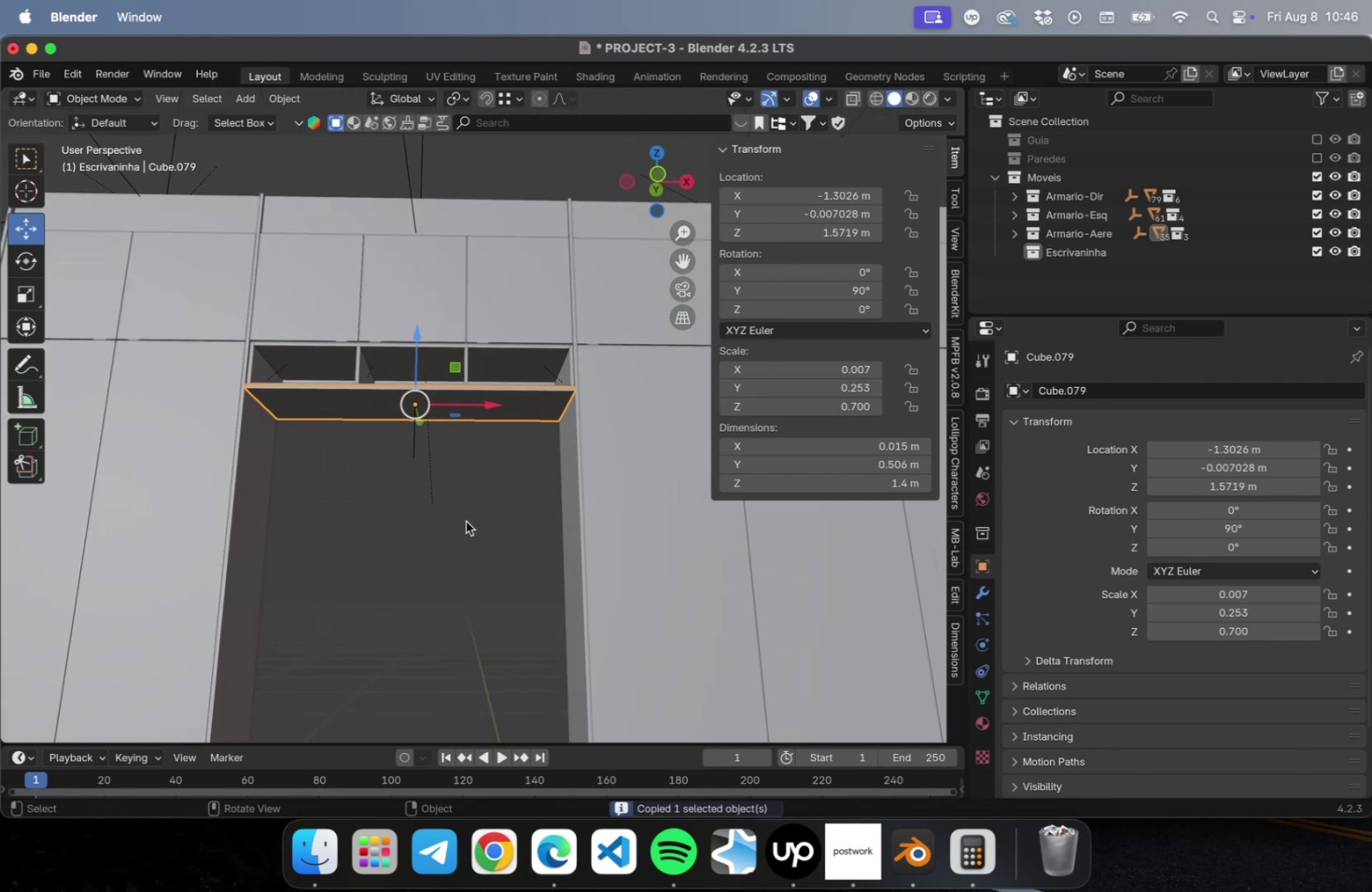 
key(Meta+D)
 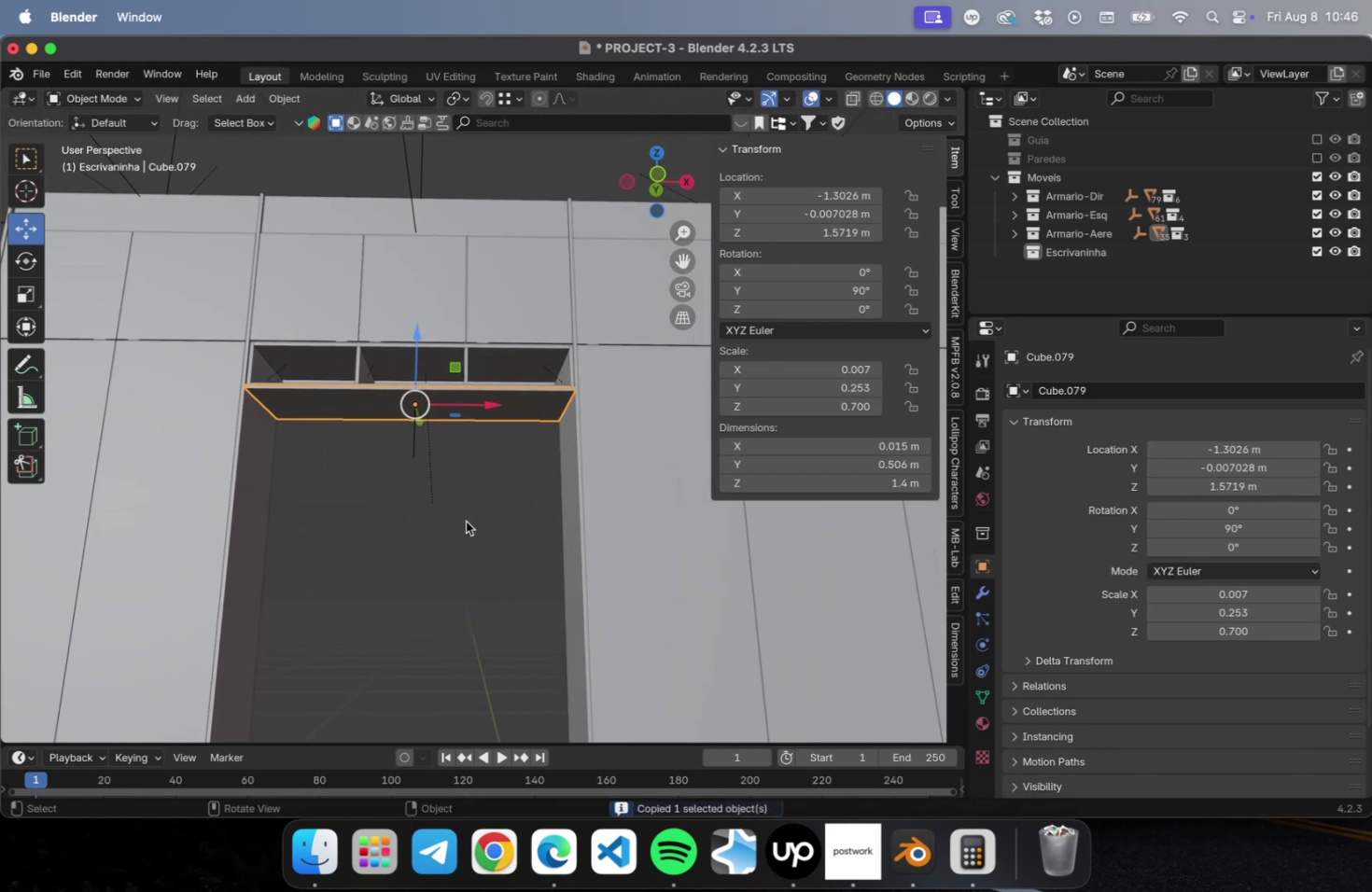 
type(z)
key(Escape)
type(g)
key(Escape)
type(Dz)
 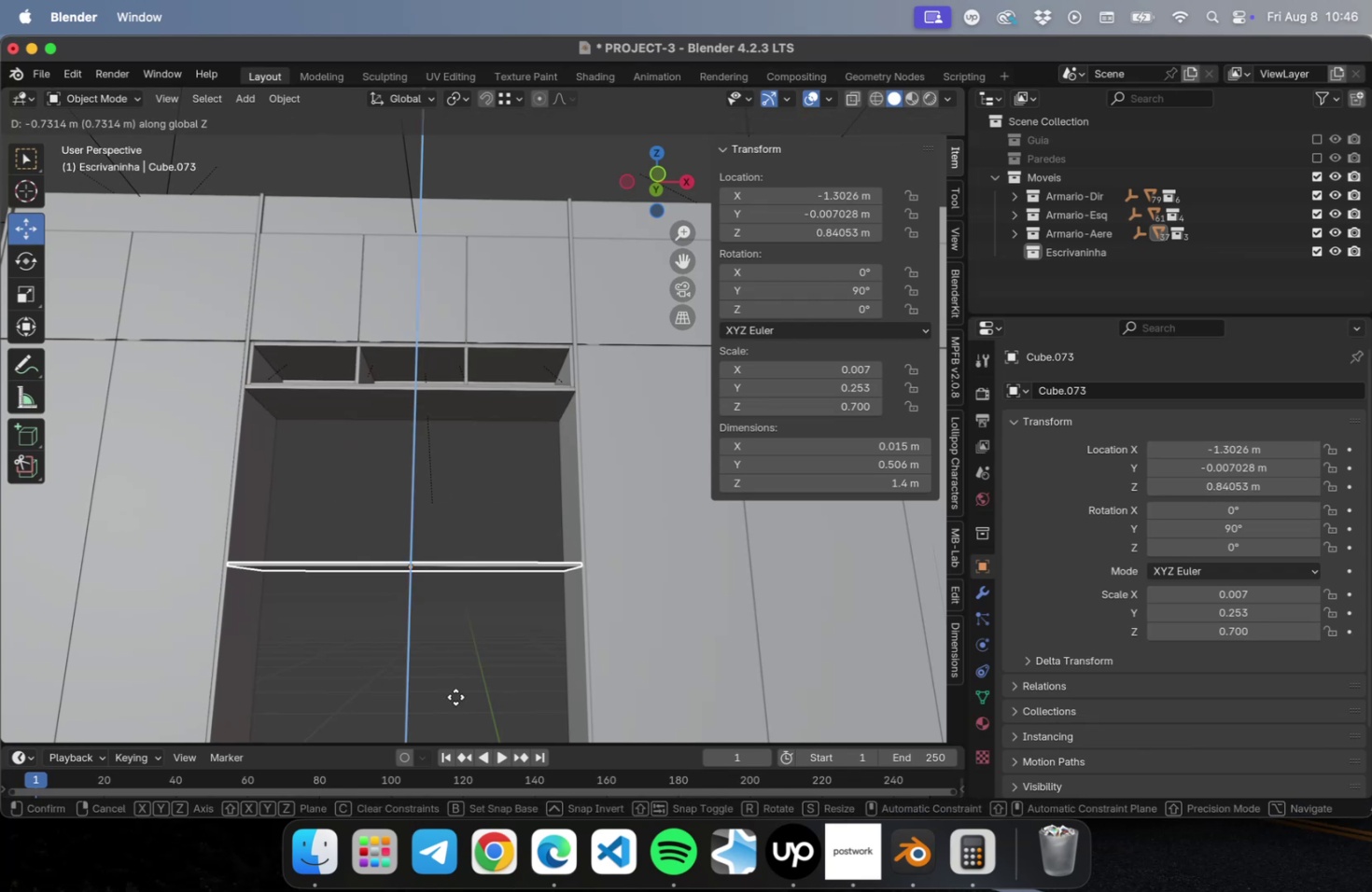 
left_click([455, 730])
 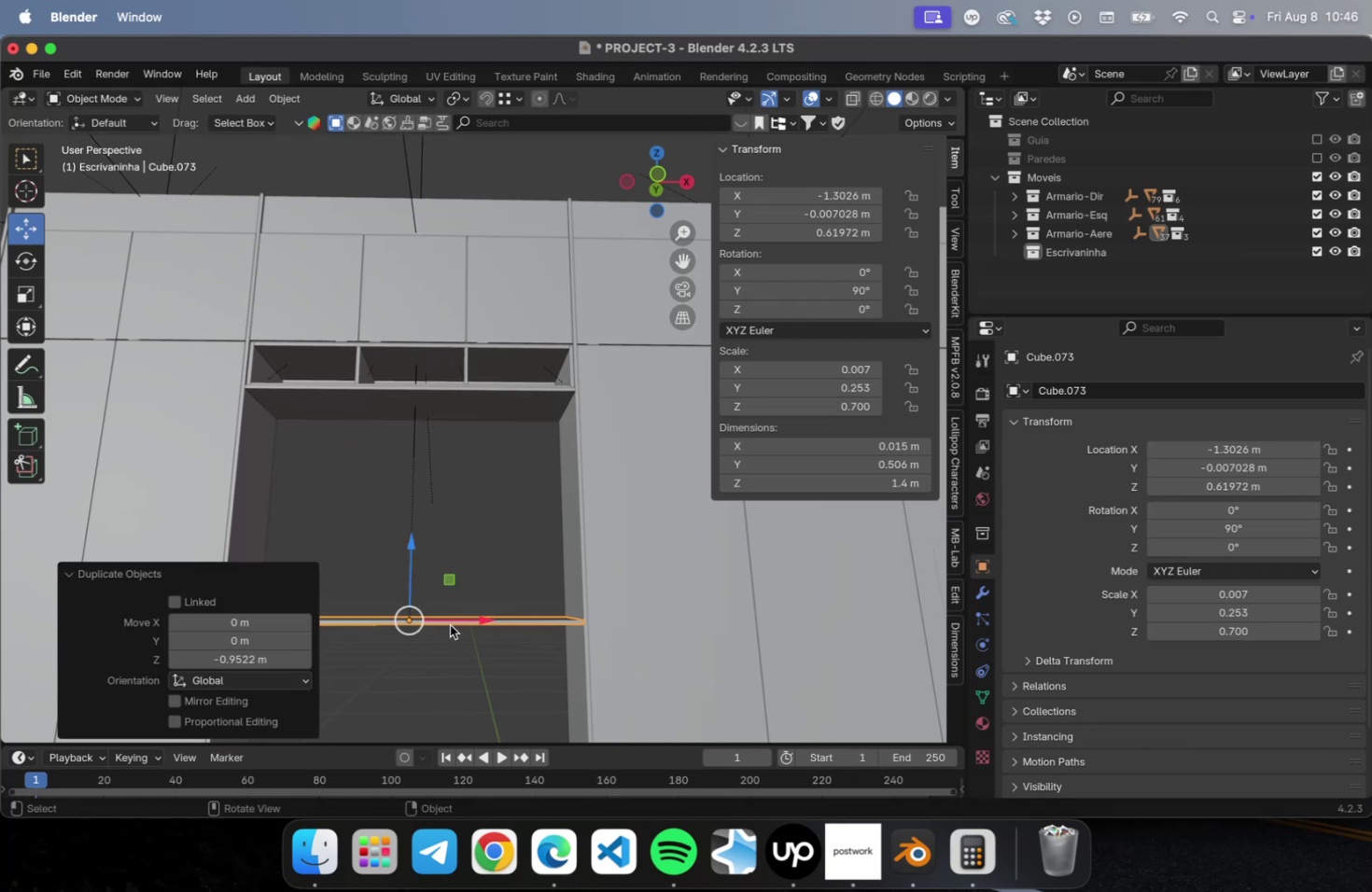 
right_click([450, 624])
 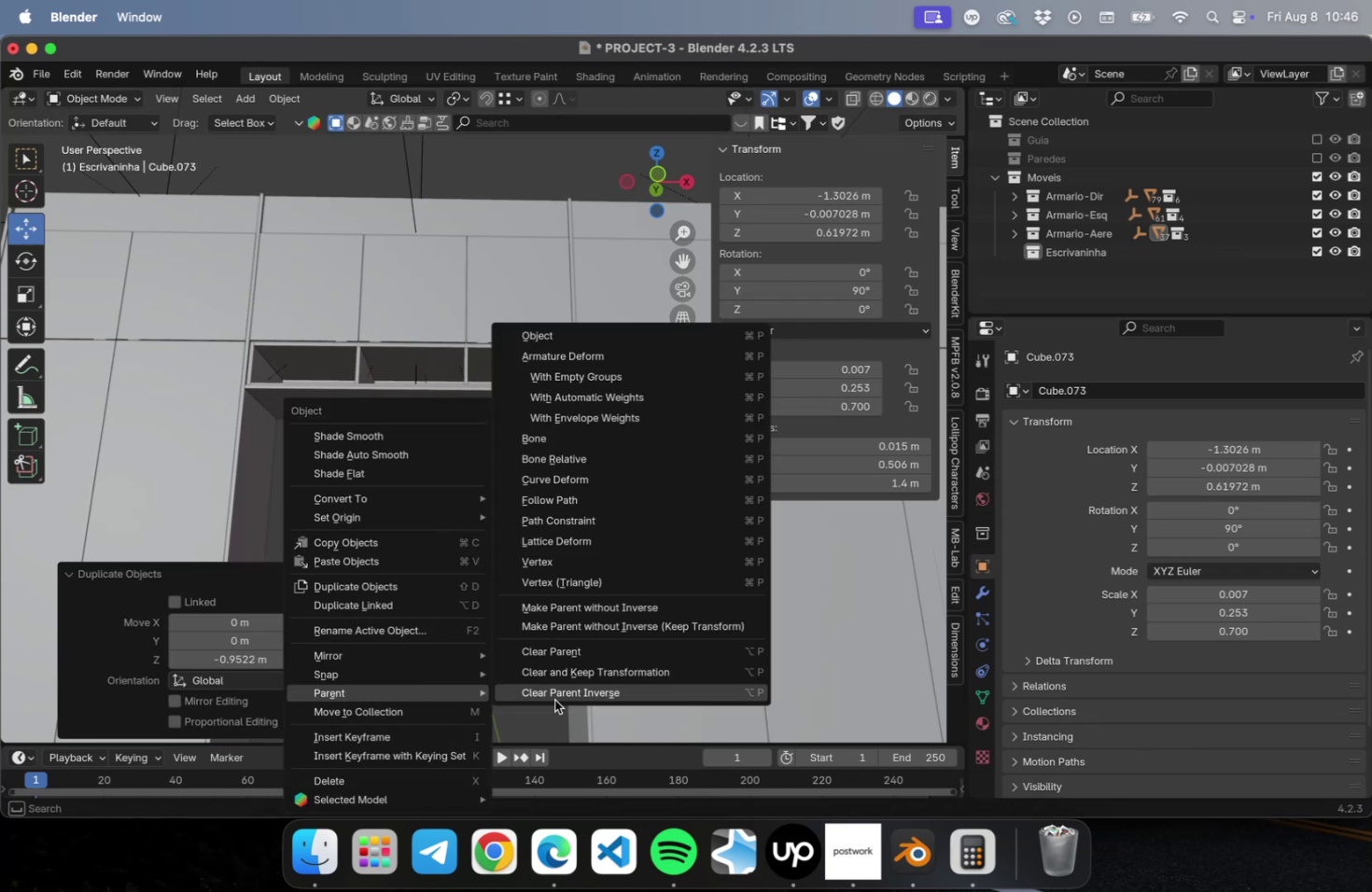 
left_click([576, 656])
 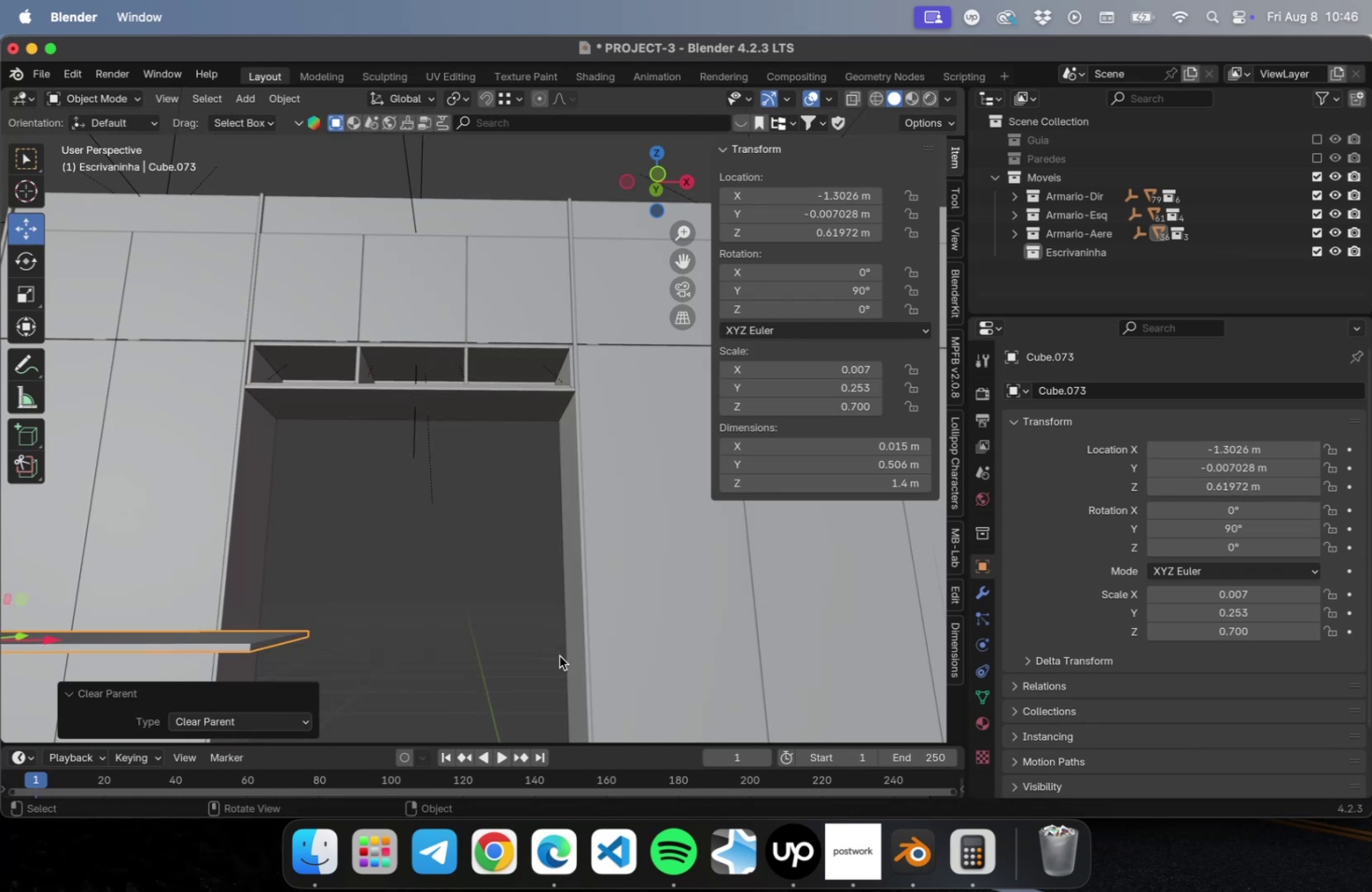 
scroll: coordinate [533, 648], scroll_direction: down, amount: 10.0
 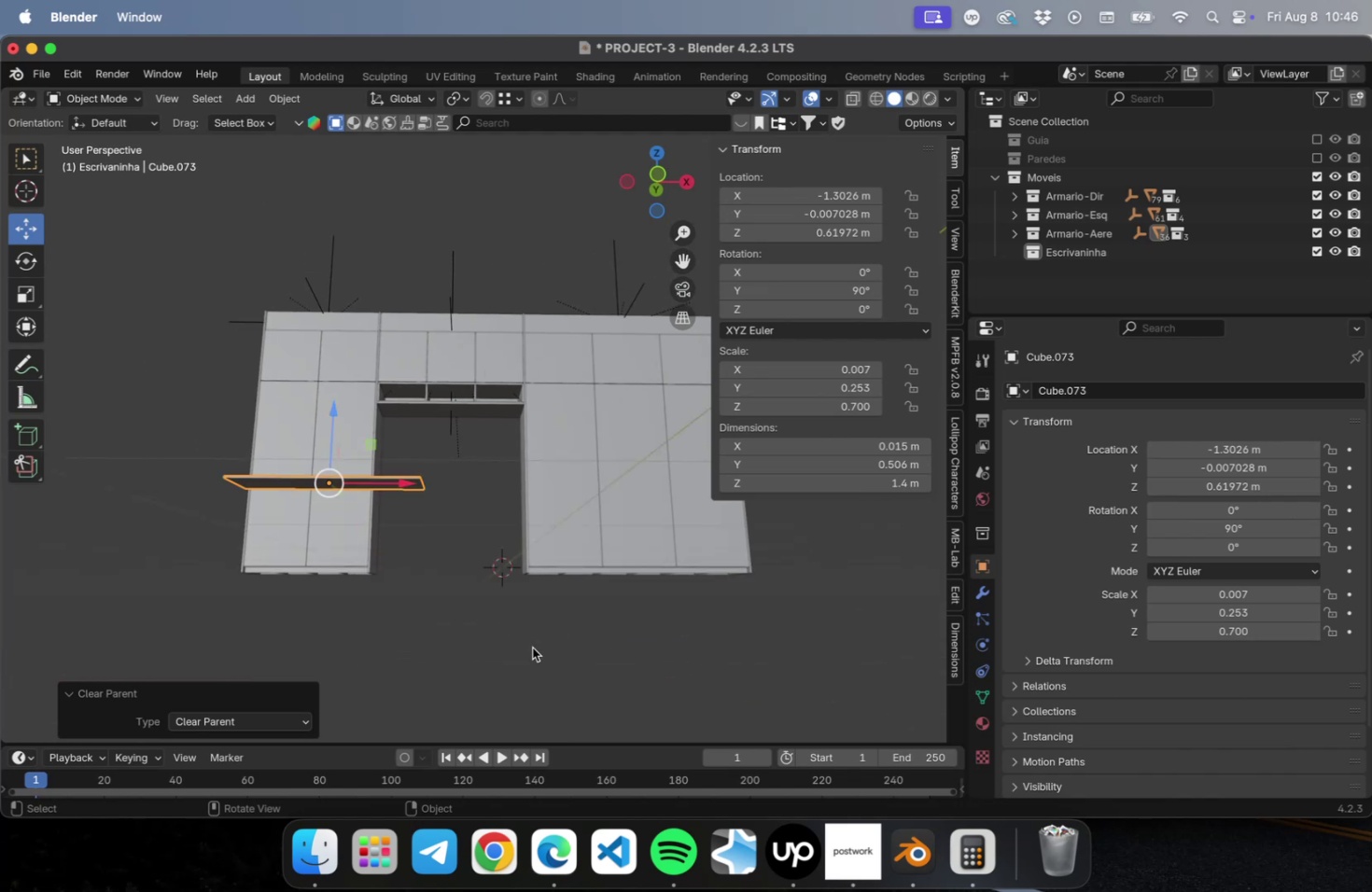 
hold_key(key=ShiftLeft, duration=0.41)
 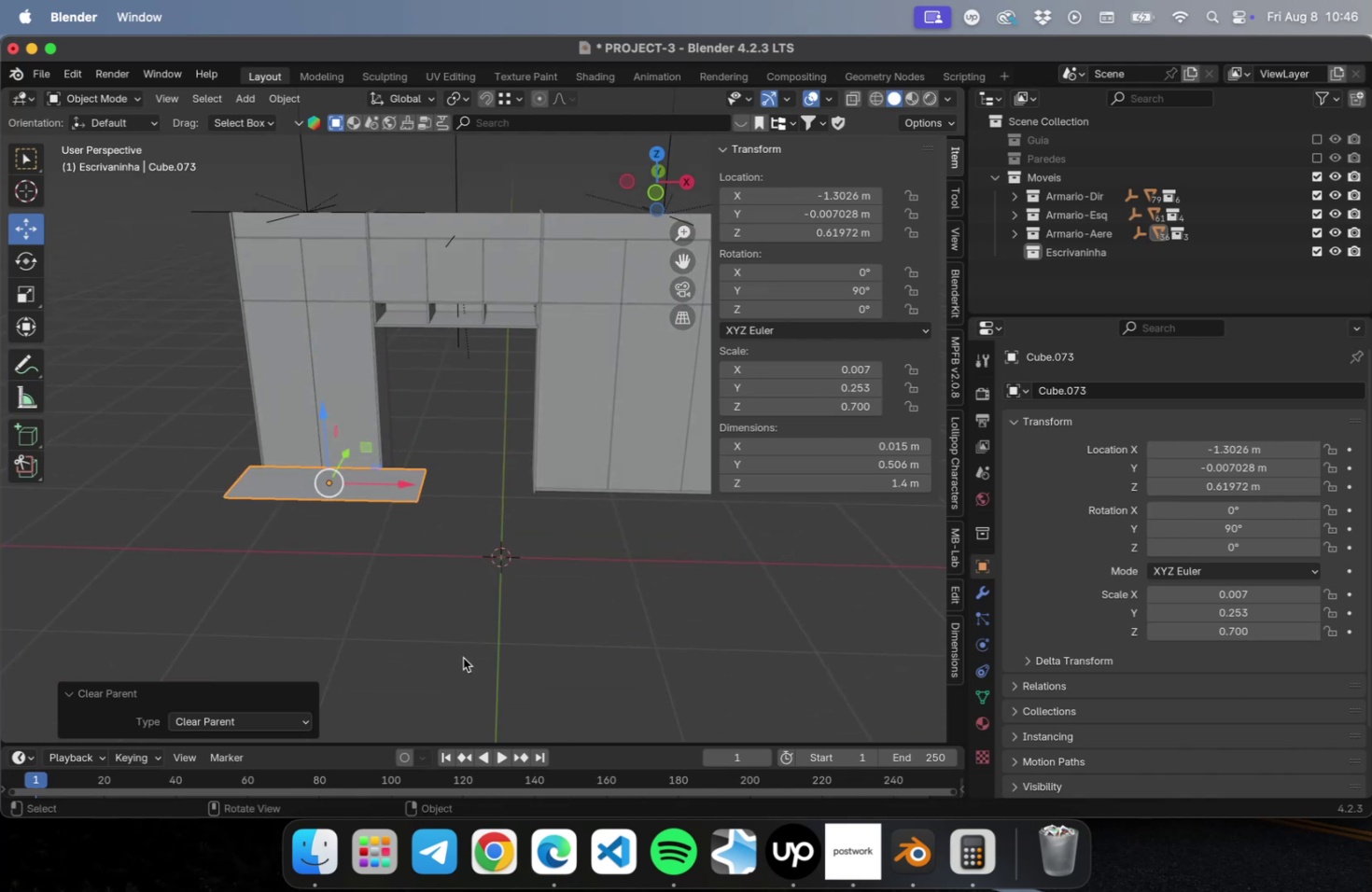 
key(M)
 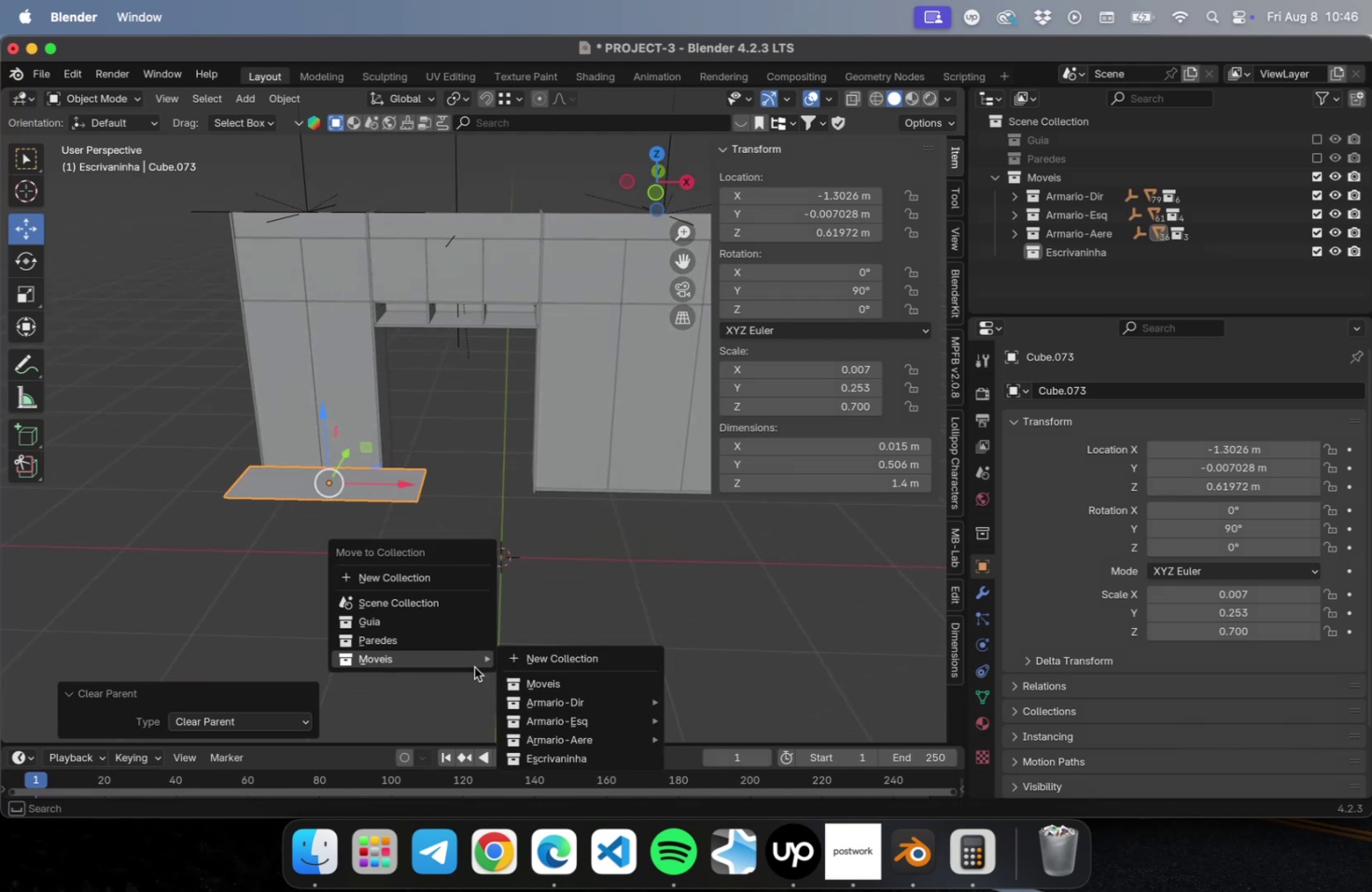 
left_click([562, 761])
 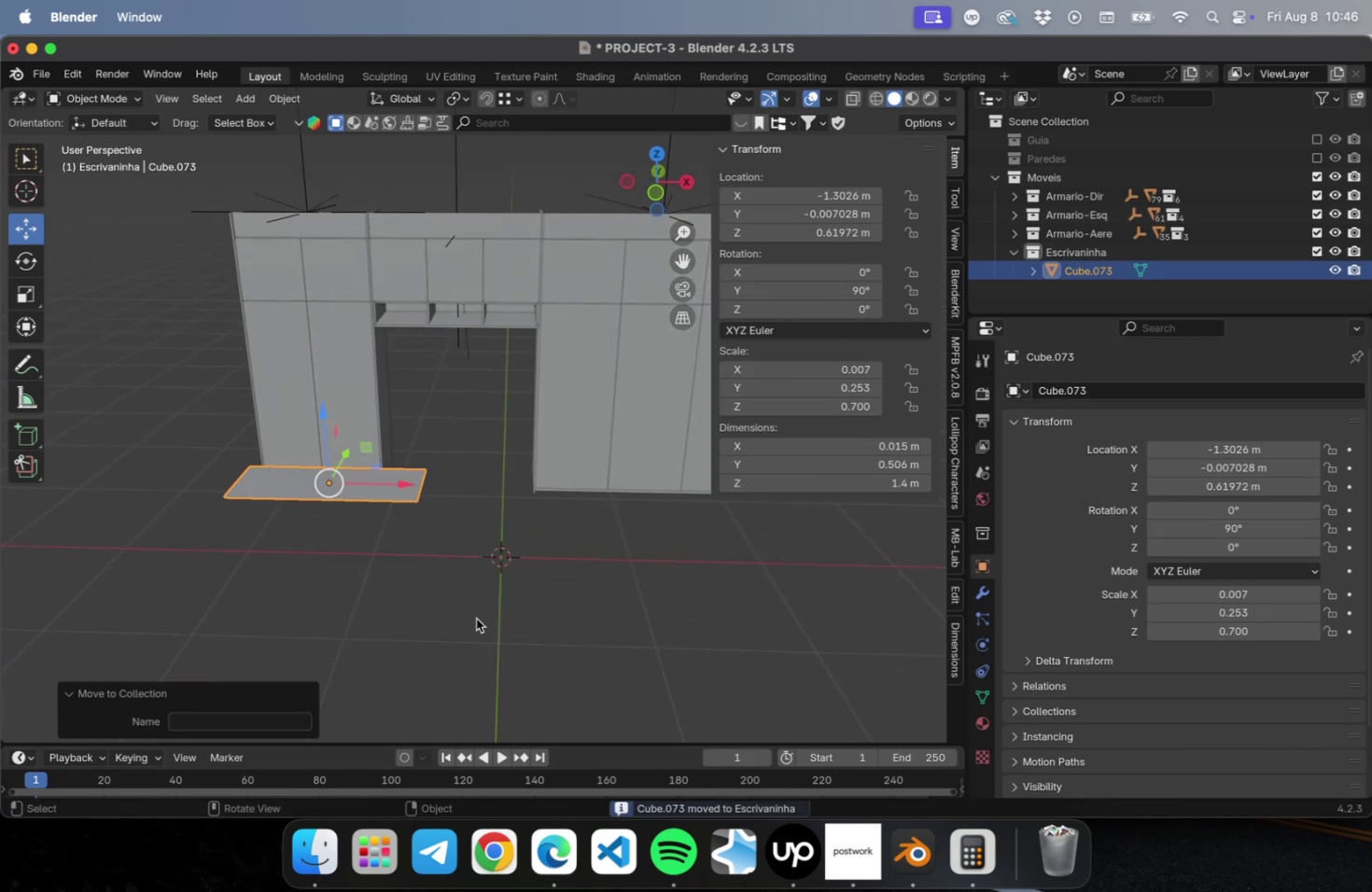 
key(Meta+CommandLeft)
 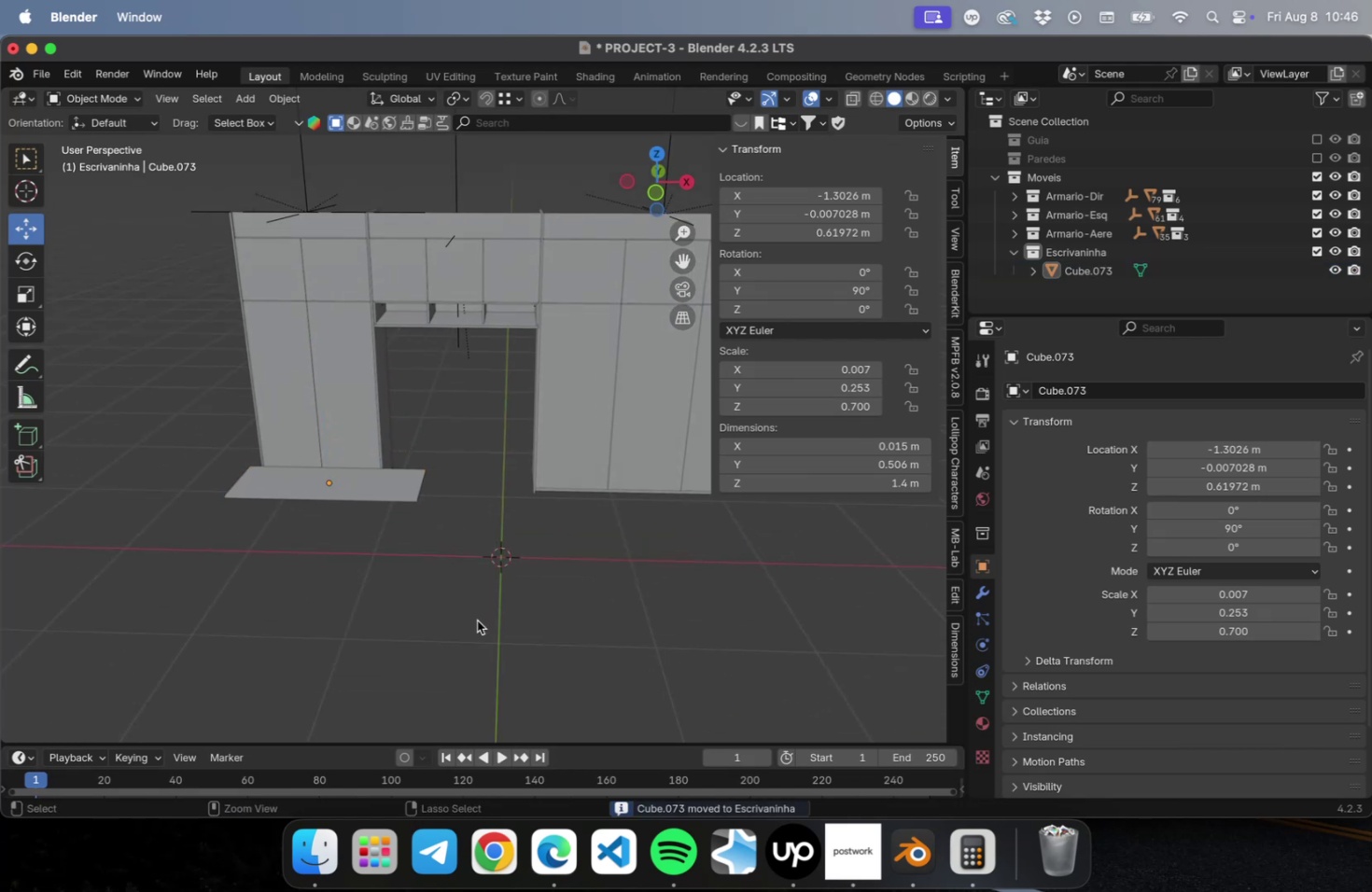 
key(Meta+S)
 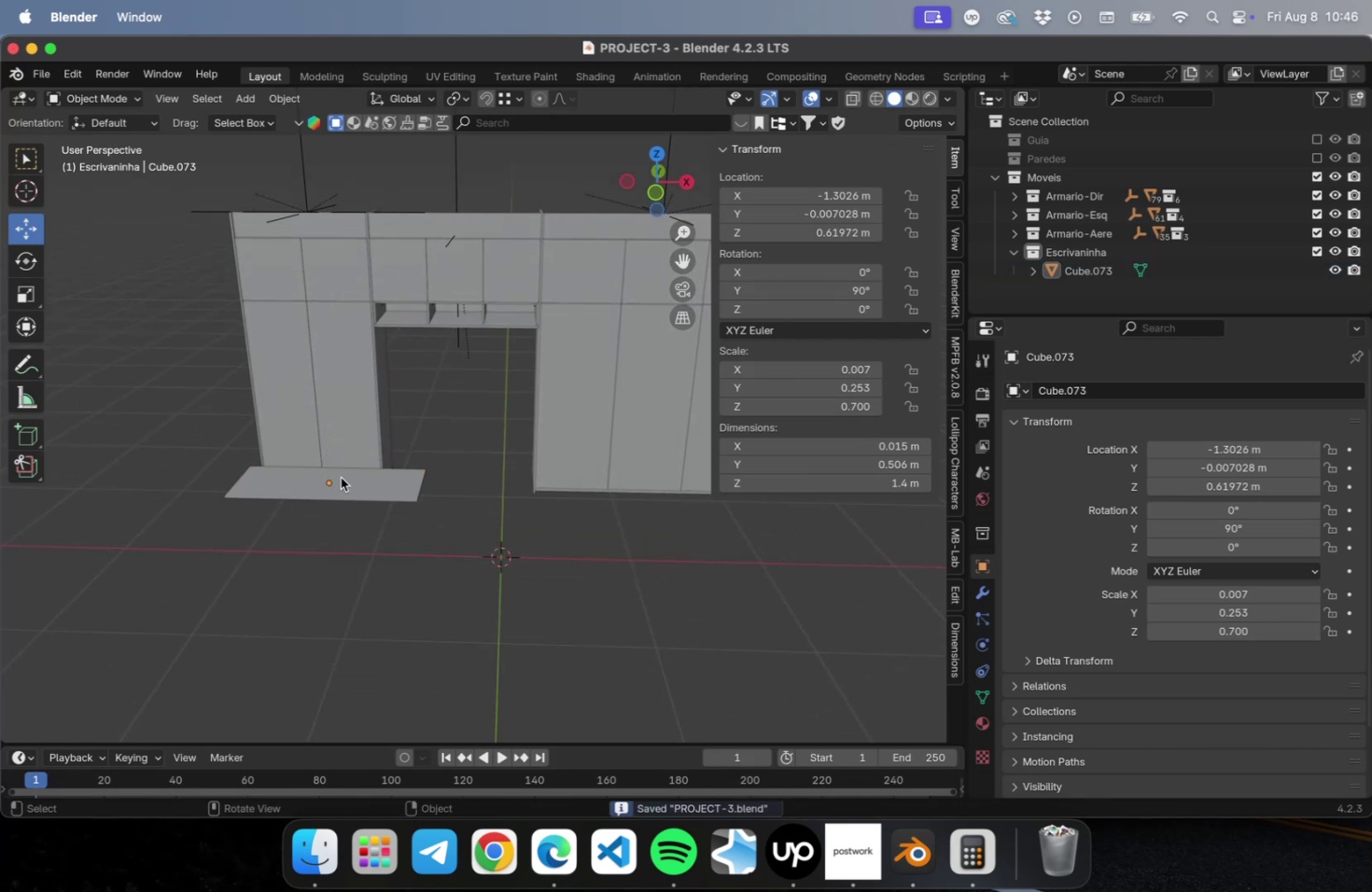 
left_click([341, 477])
 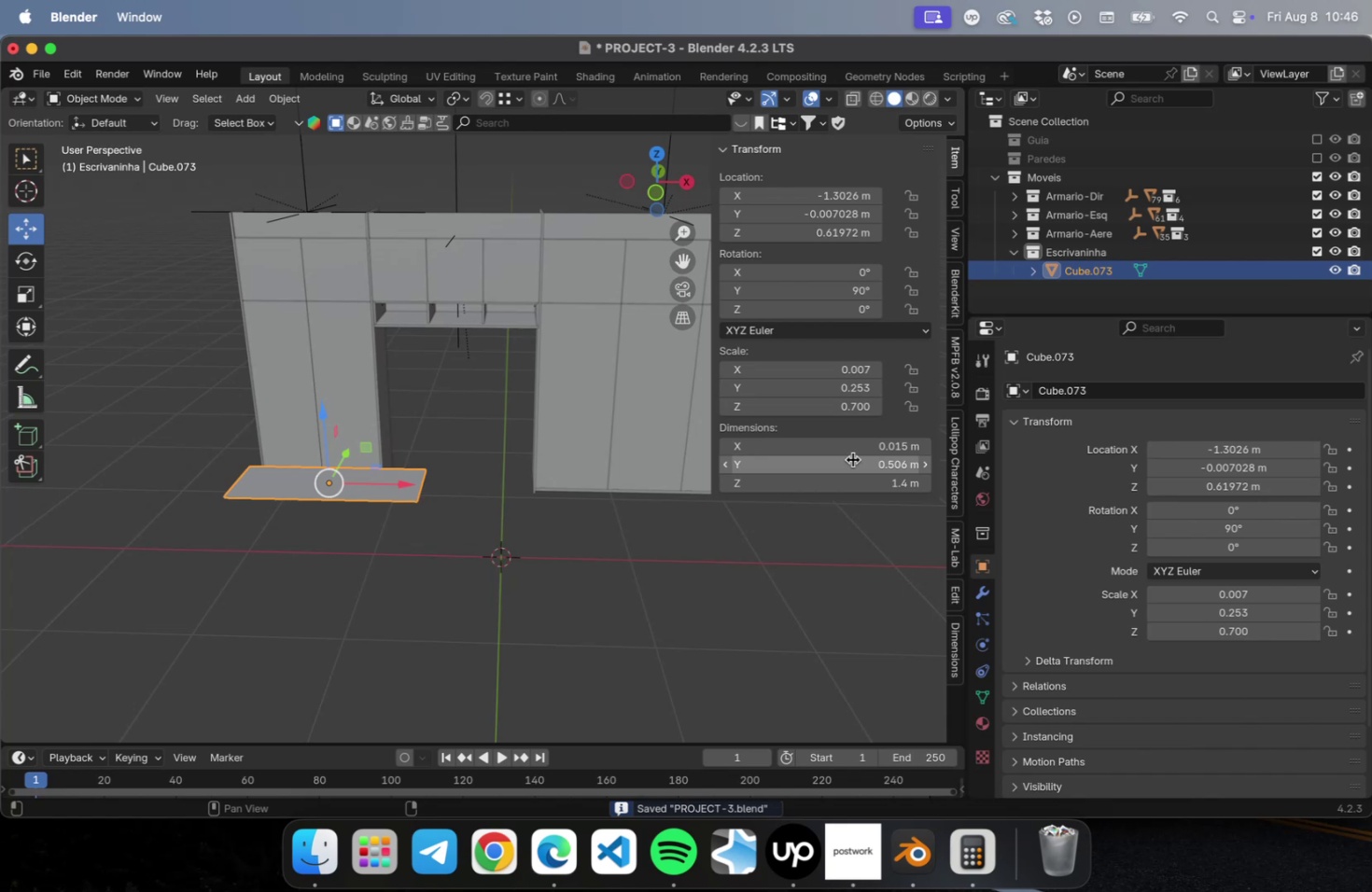 
double_click([852, 444])
 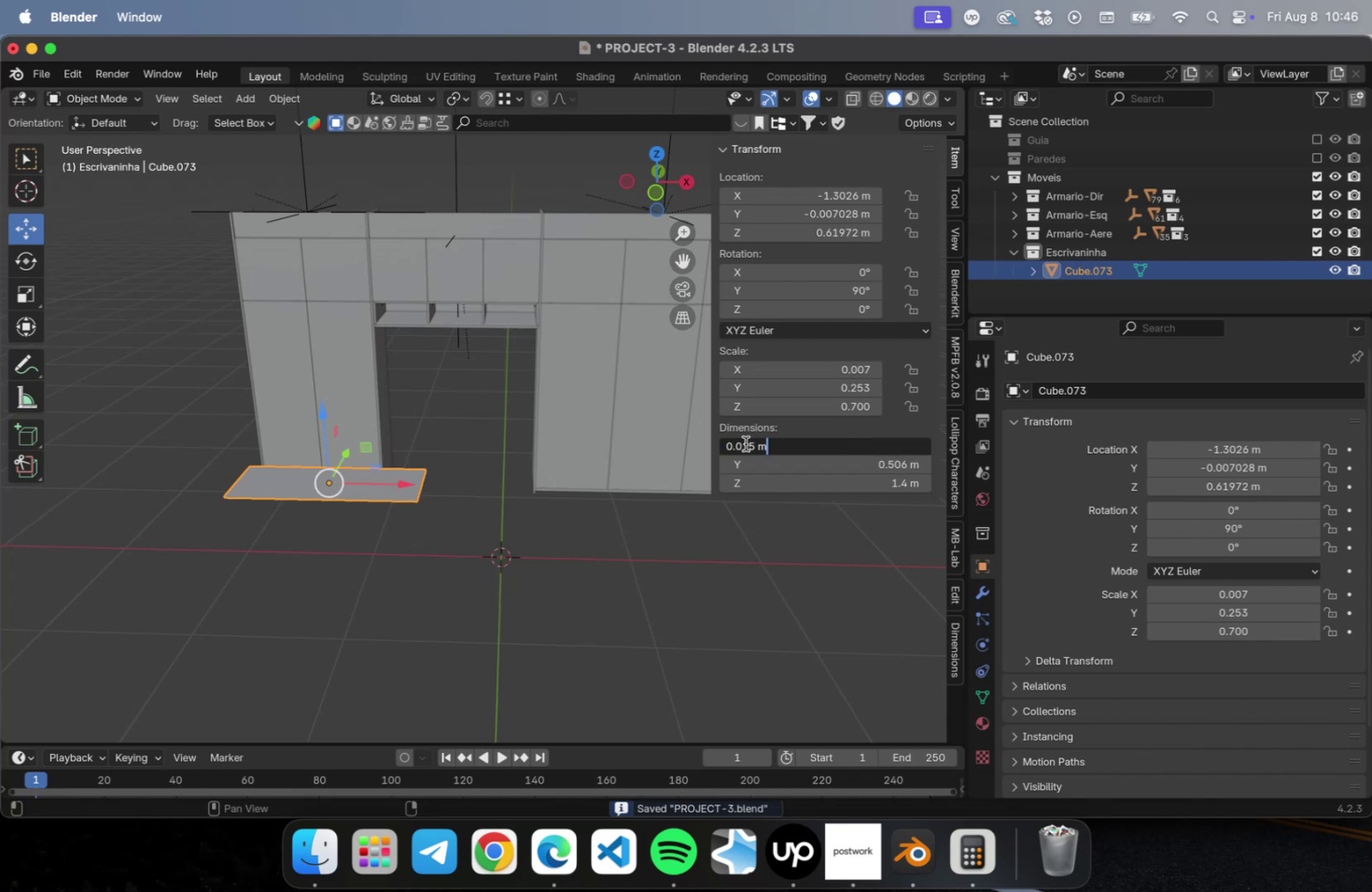 
left_click_drag(start_coordinate=[744, 442], to_coordinate=[791, 444])
 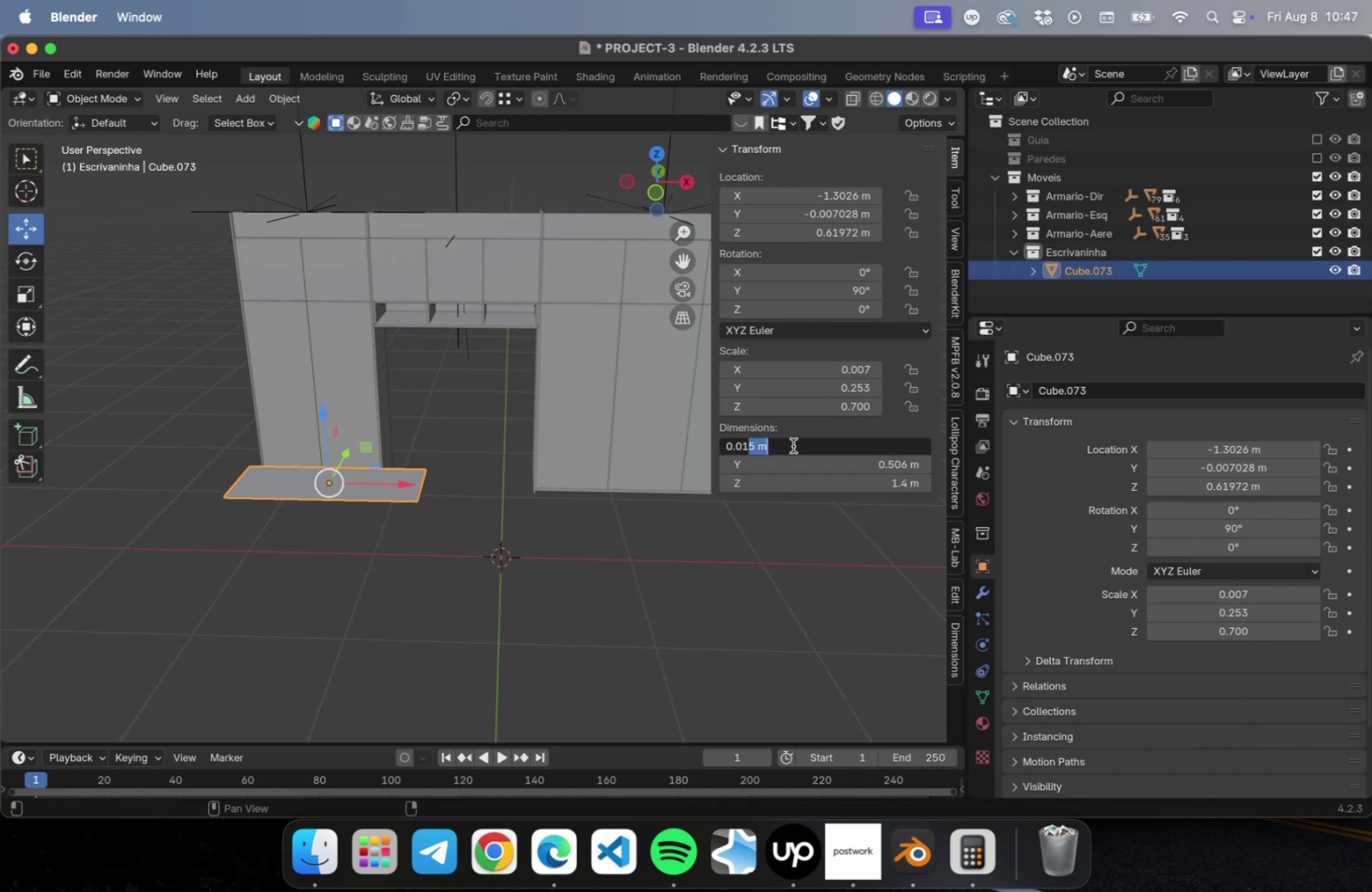 
key(Backspace)
 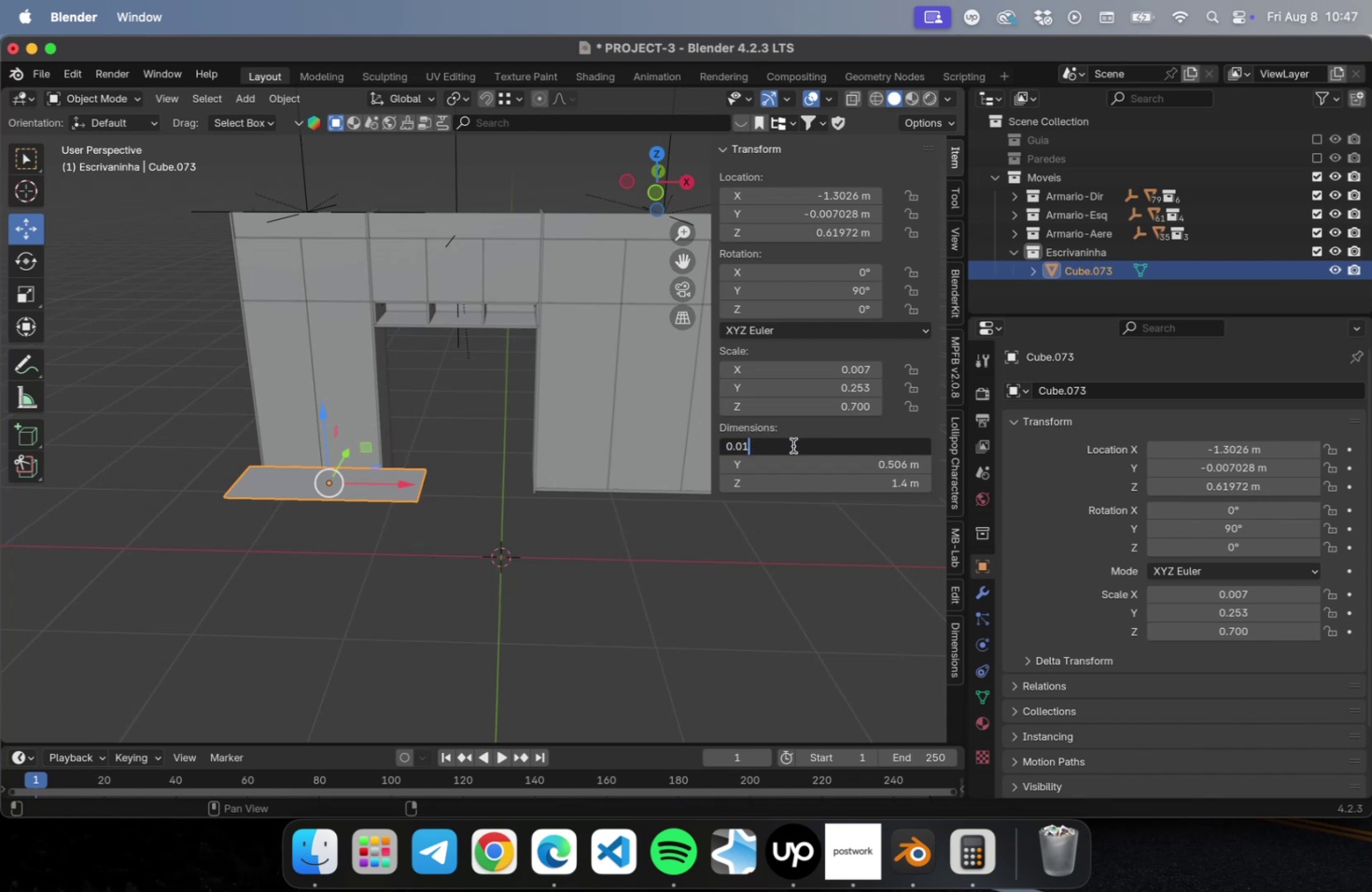 
key(Backspace)
 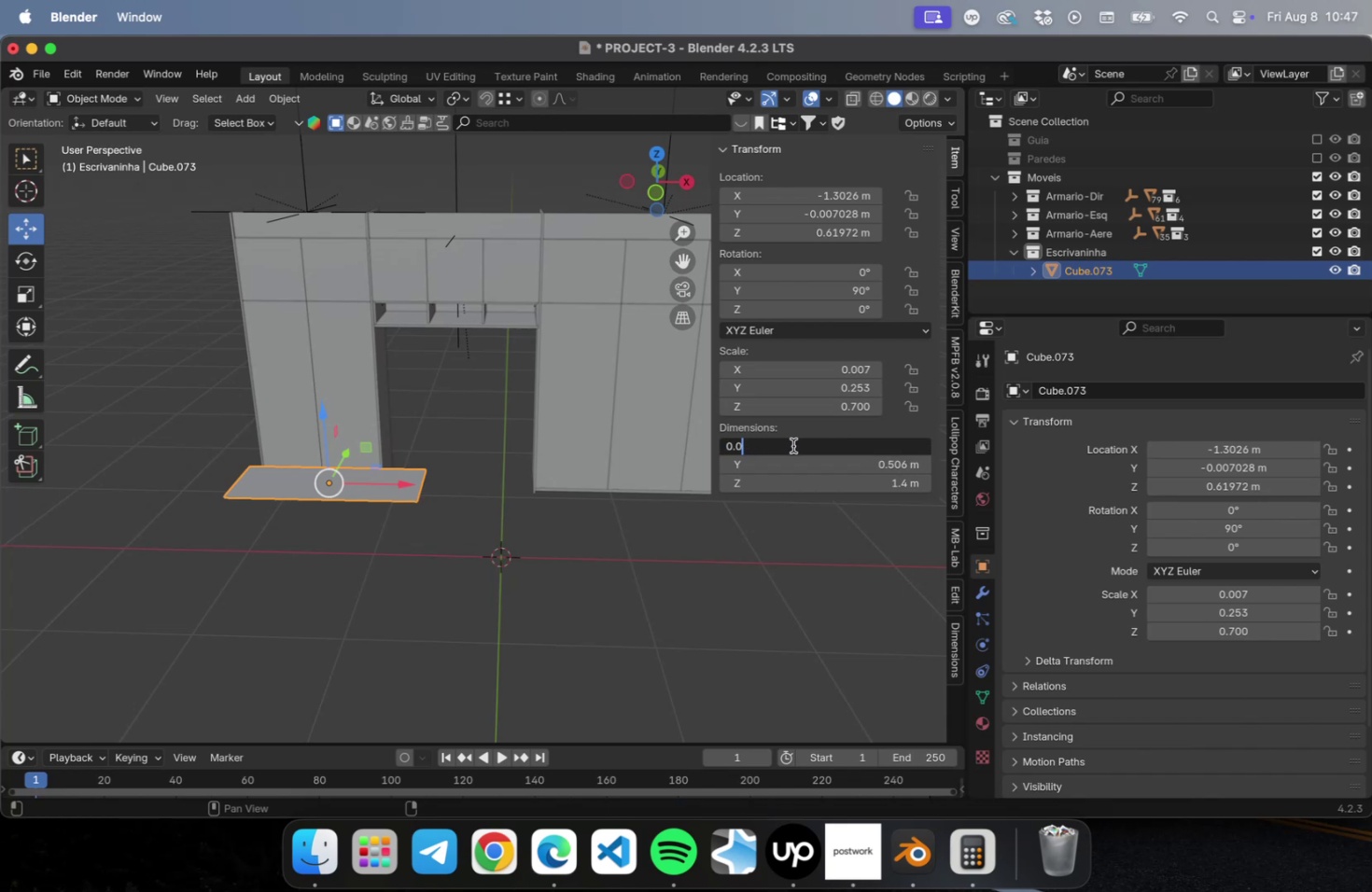 
key(3)
 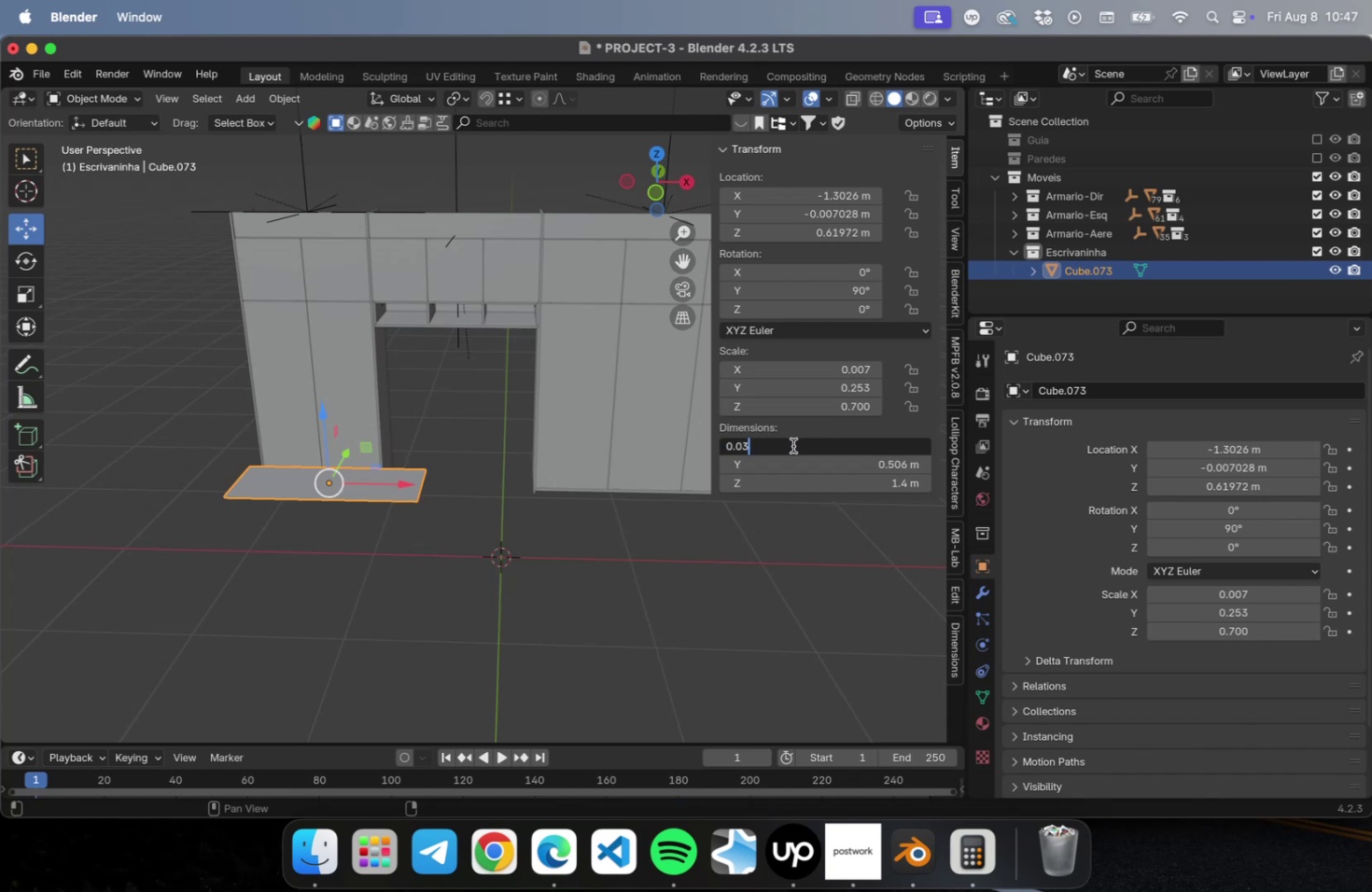 
key(Enter)
 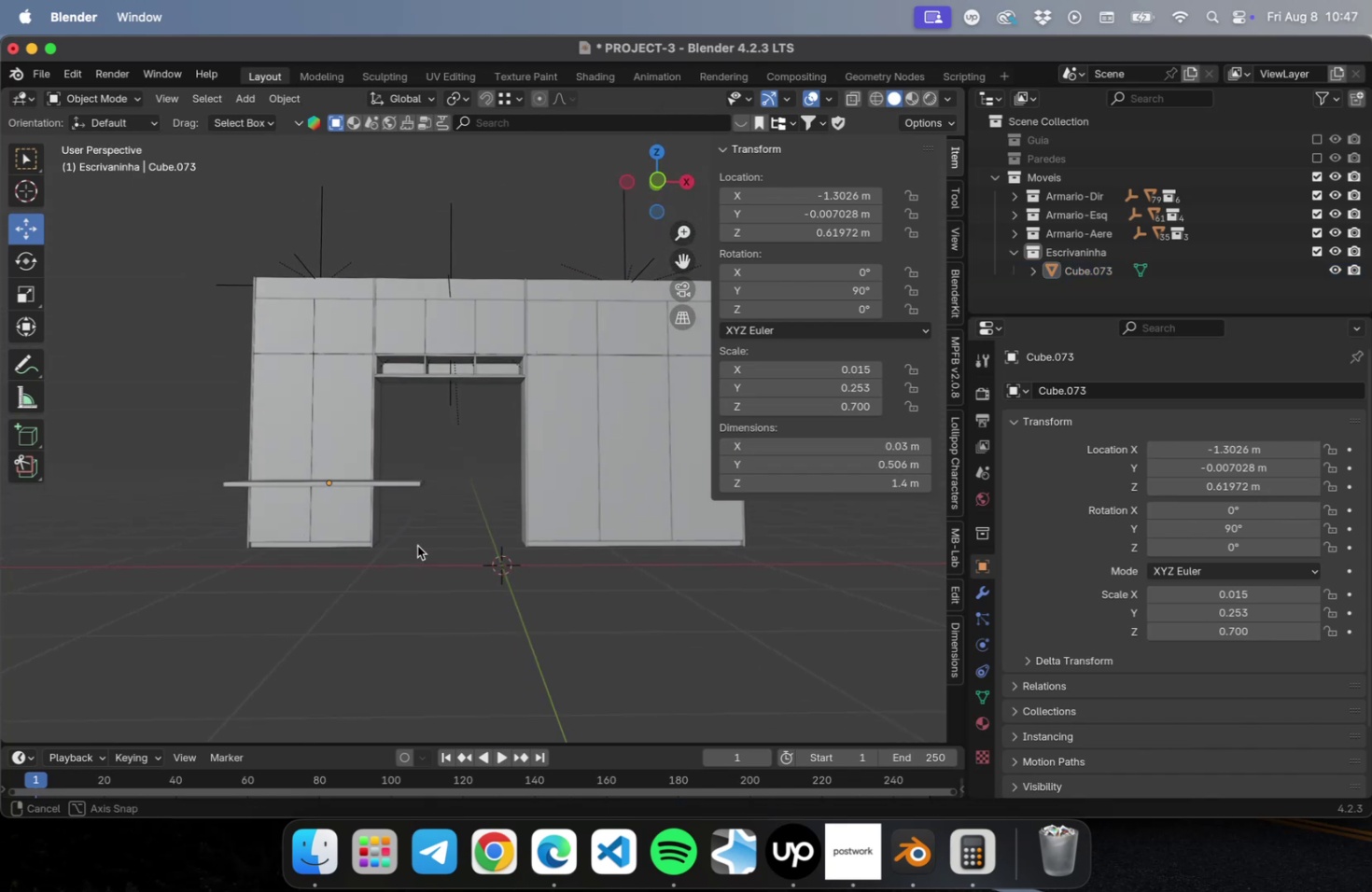 
left_click([401, 488])
 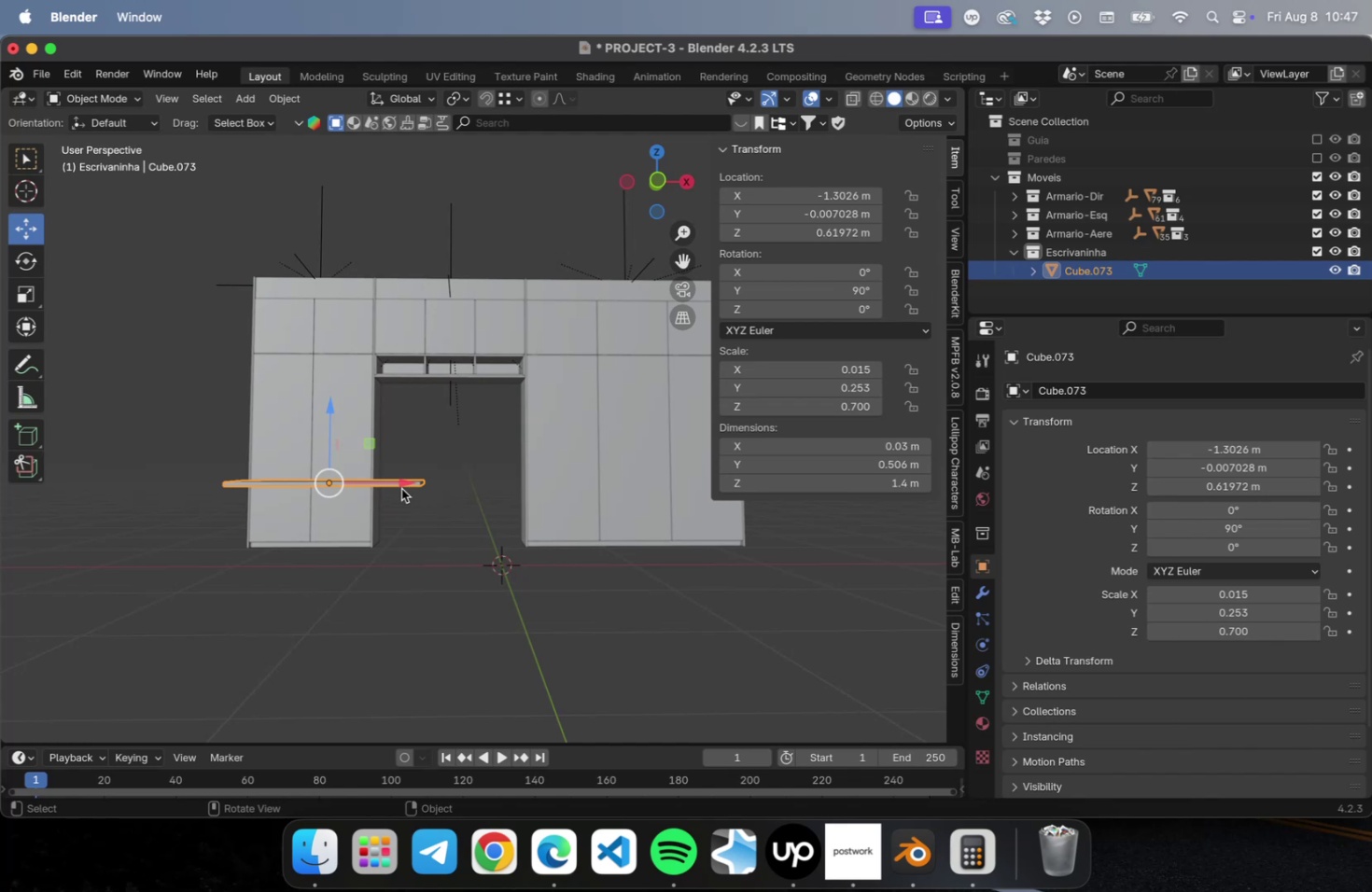 
wait(6.6)
 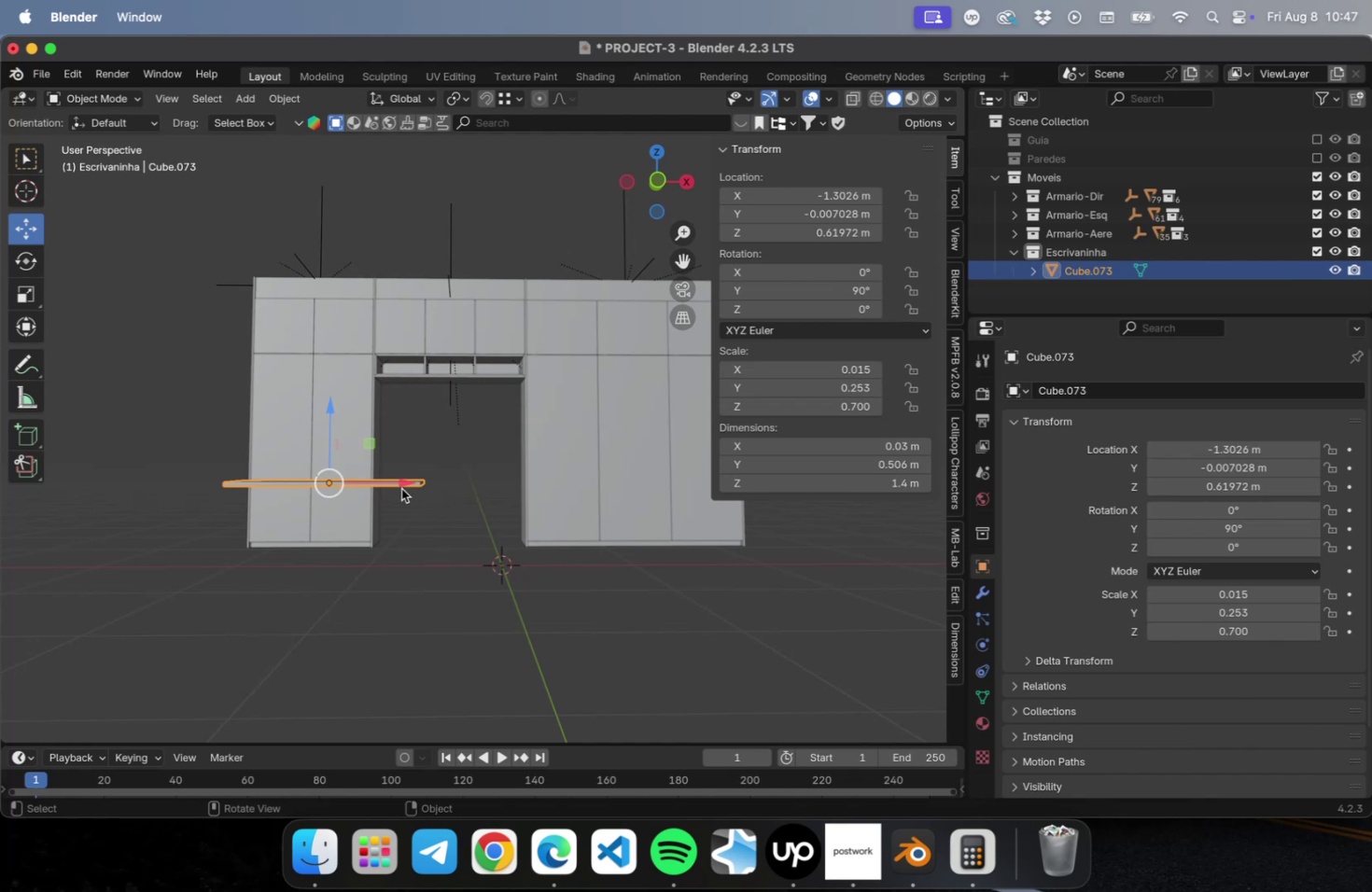 
key(NumLock)
 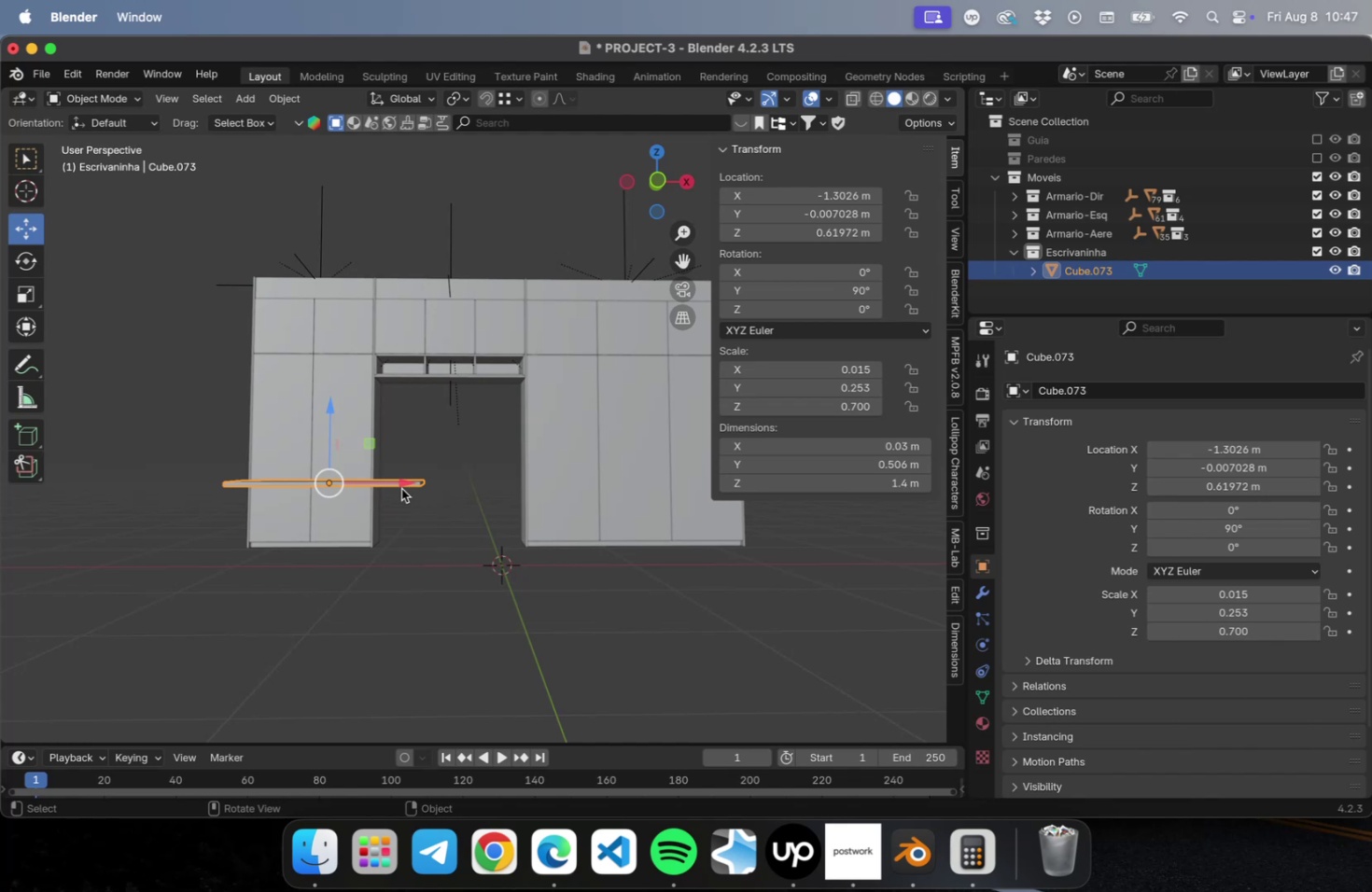 
key(Numpad7)
 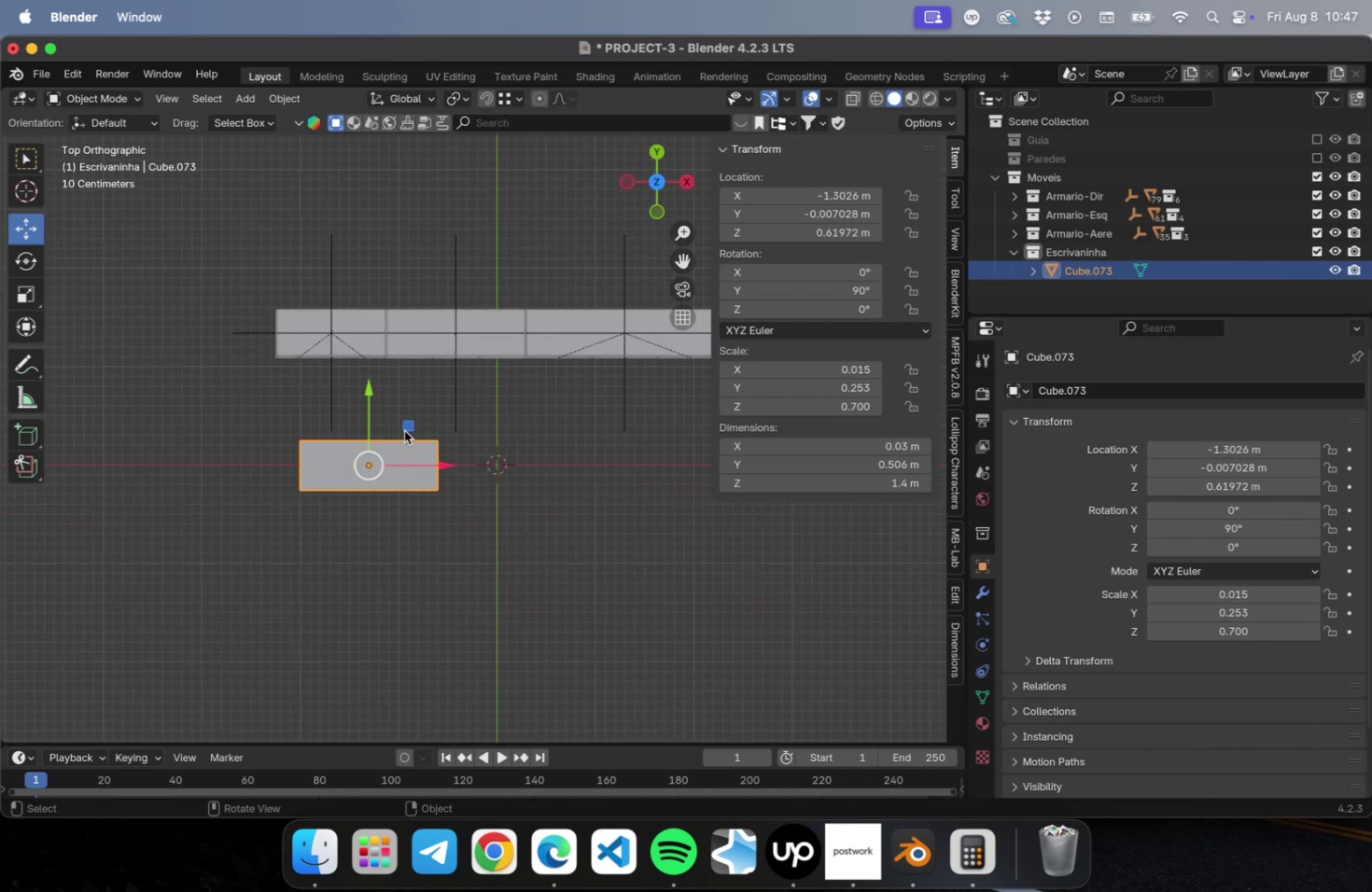 
left_click_drag(start_coordinate=[405, 430], to_coordinate=[499, 300])
 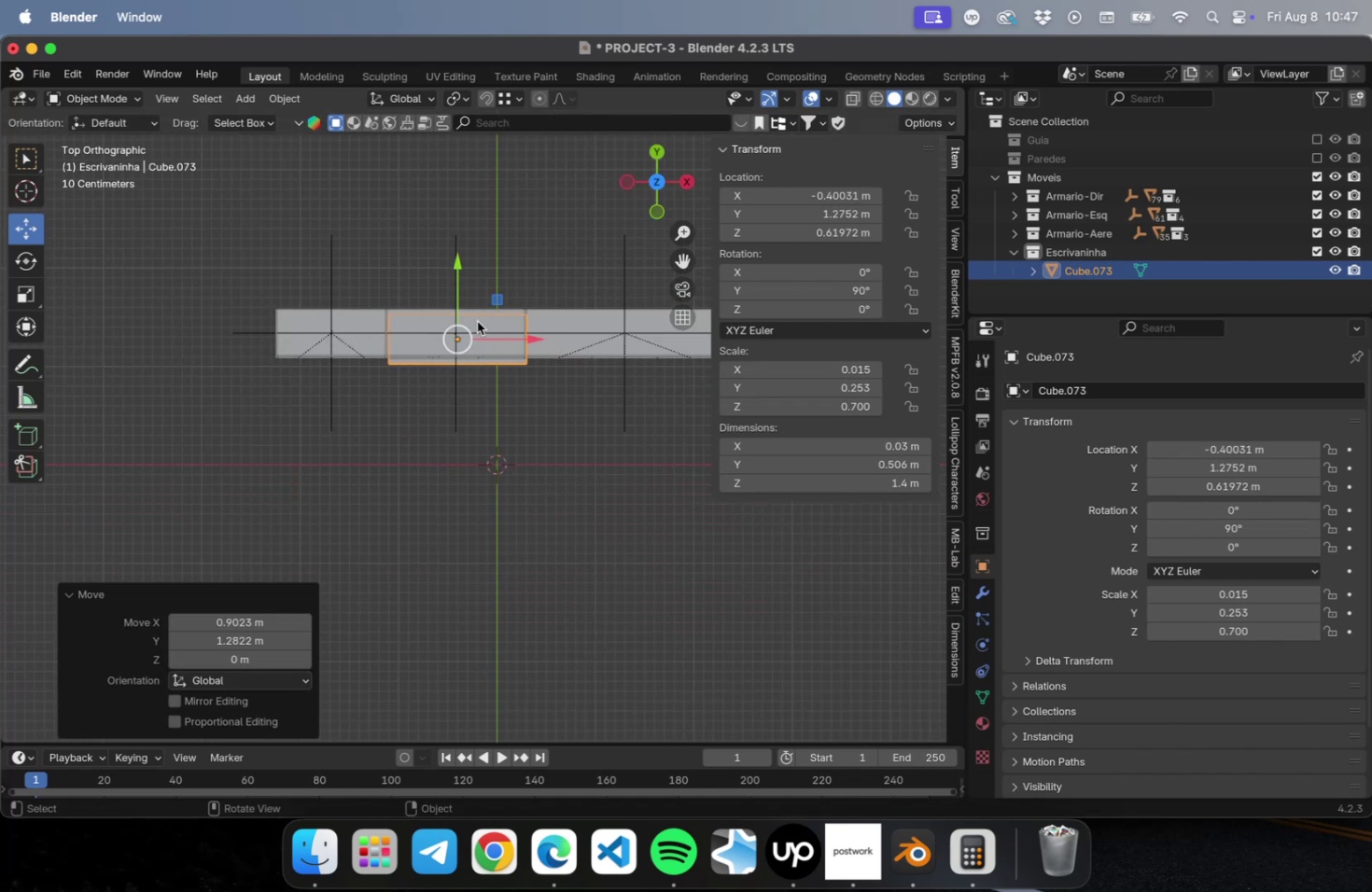 
scroll: coordinate [472, 324], scroll_direction: up, amount: 22.0
 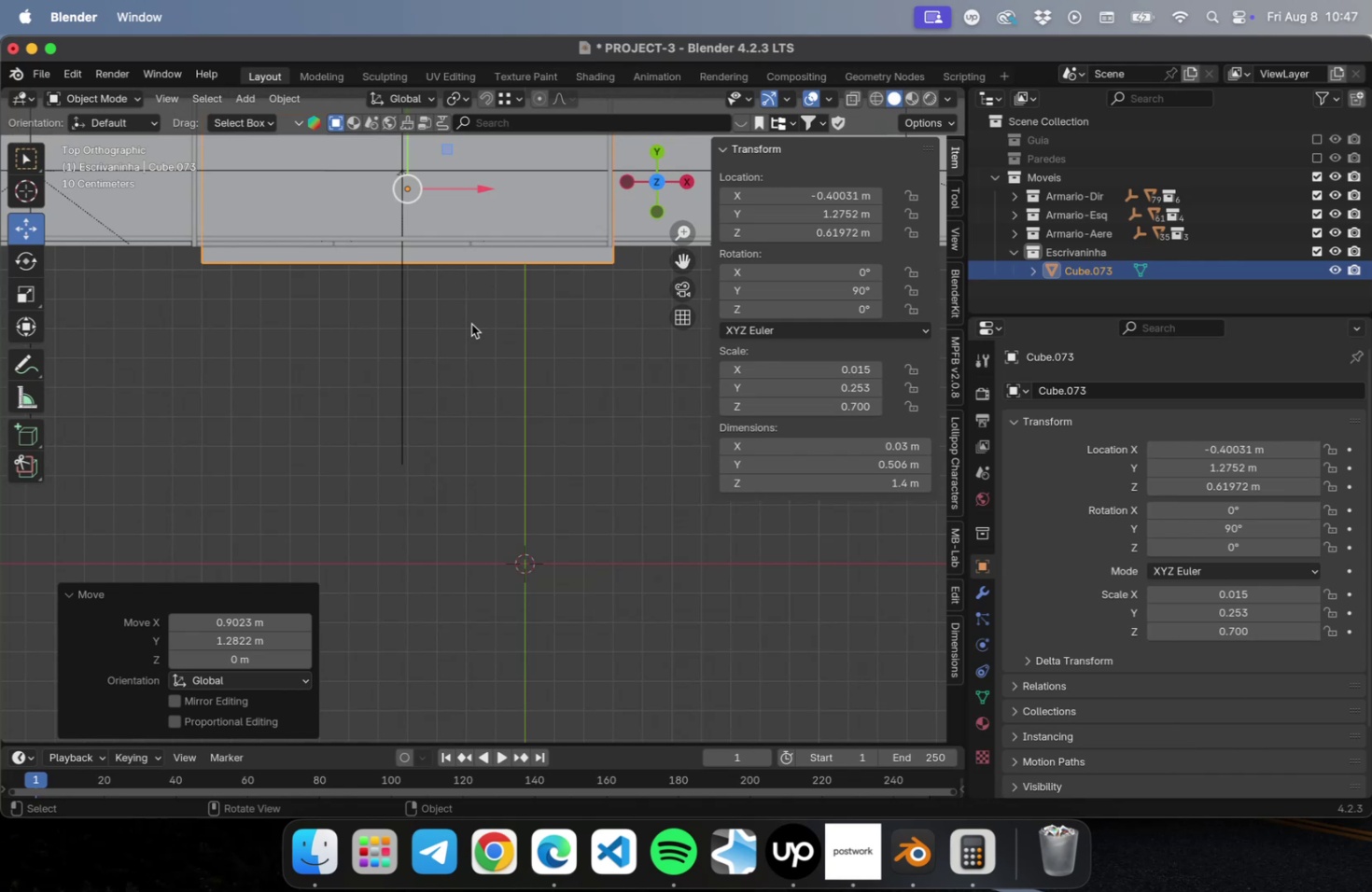 
hold_key(key=ShiftLeft, duration=0.67)
 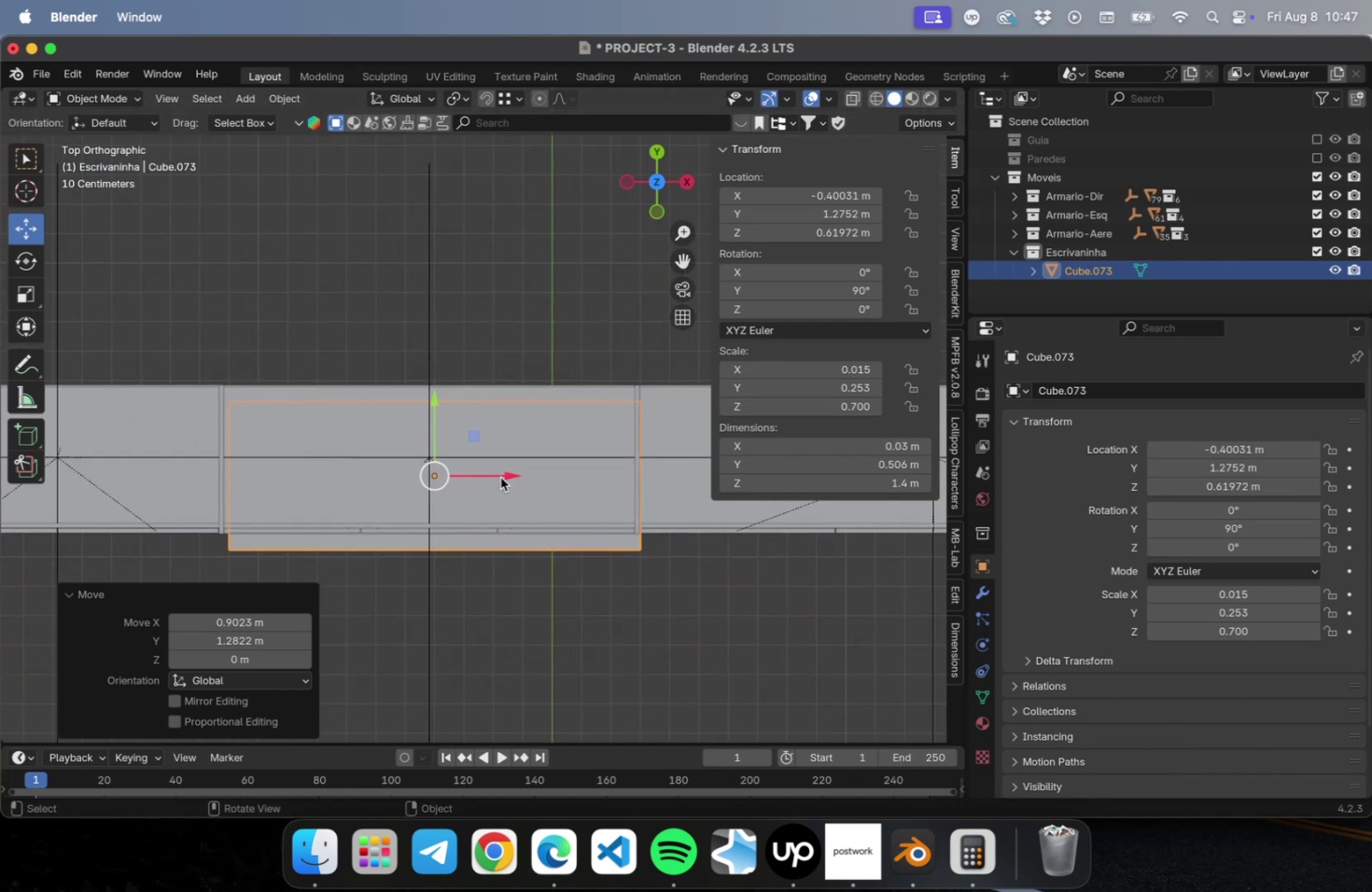 
left_click_drag(start_coordinate=[504, 475], to_coordinate=[495, 476])
 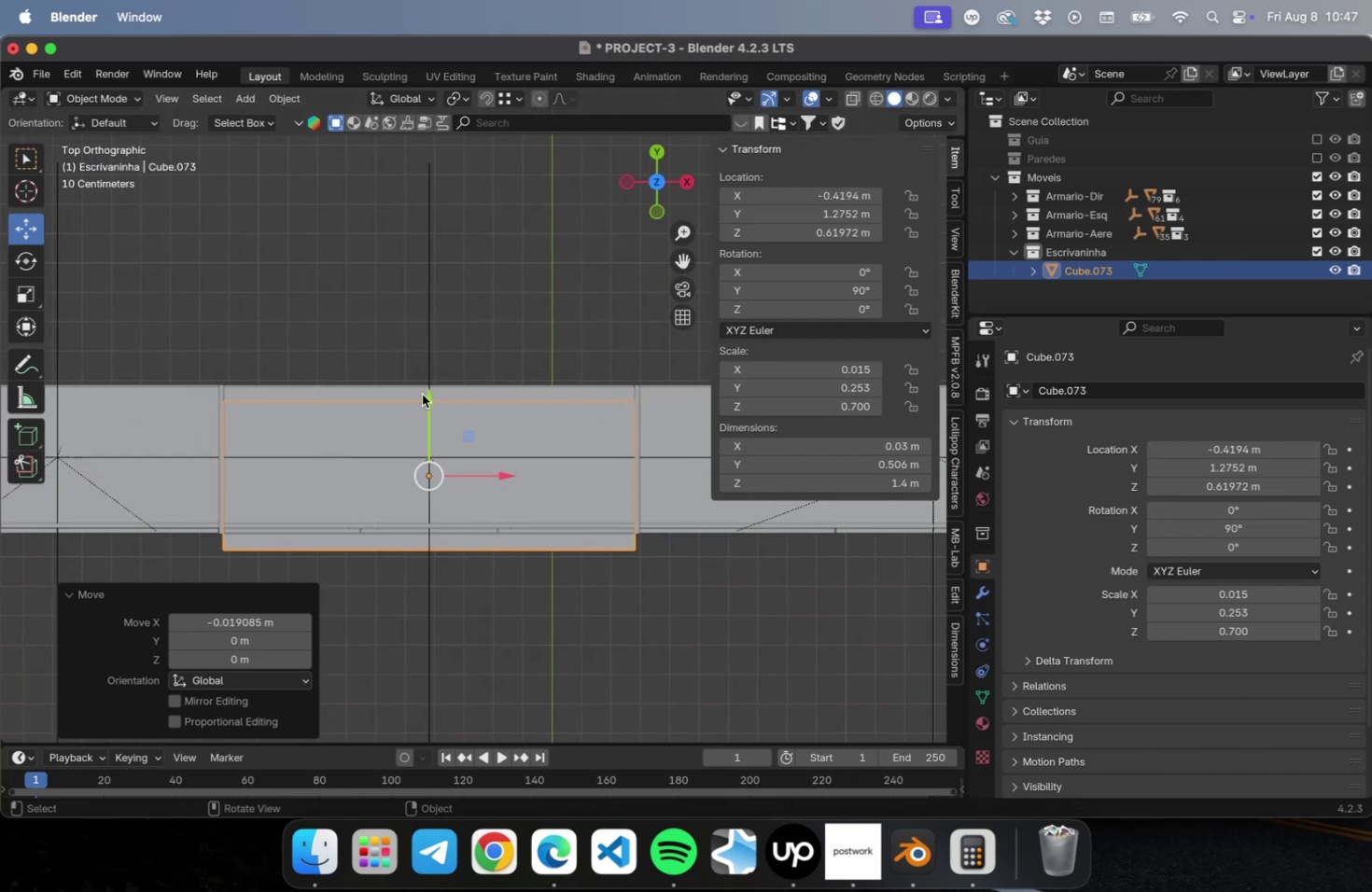 
left_click_drag(start_coordinate=[428, 394], to_coordinate=[430, 375])
 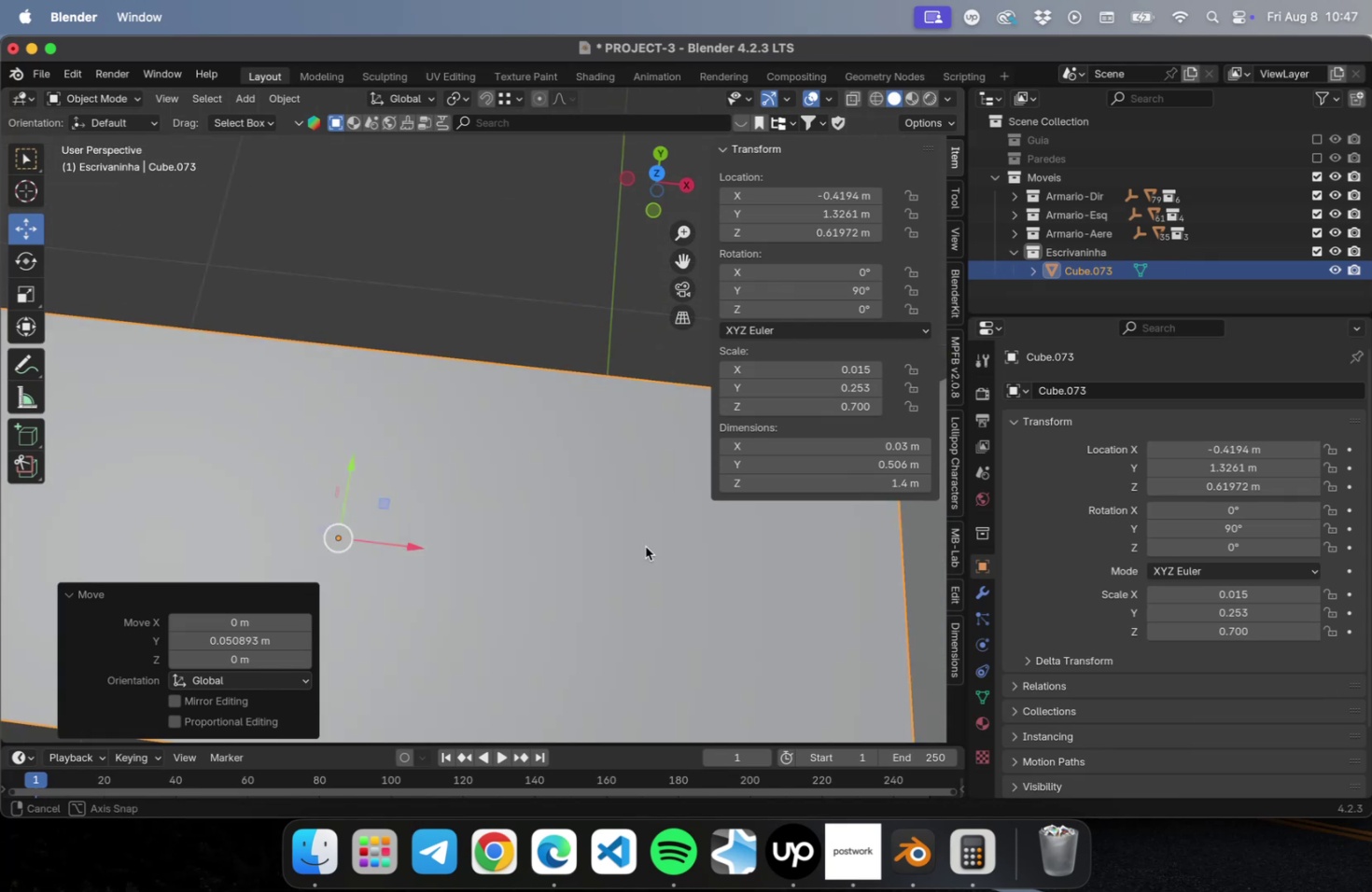 
left_click([879, 467])
 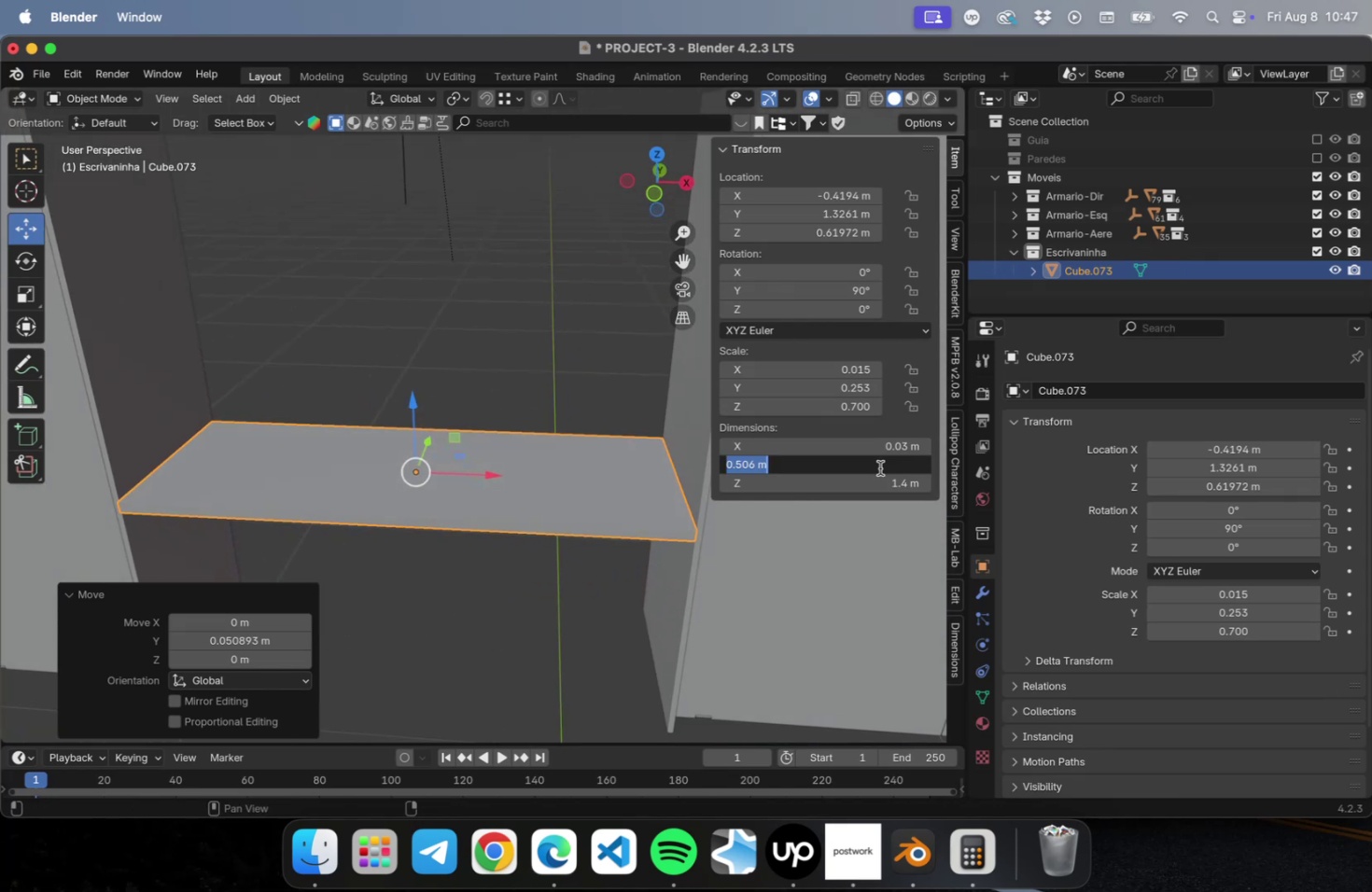 
type(0.45)
 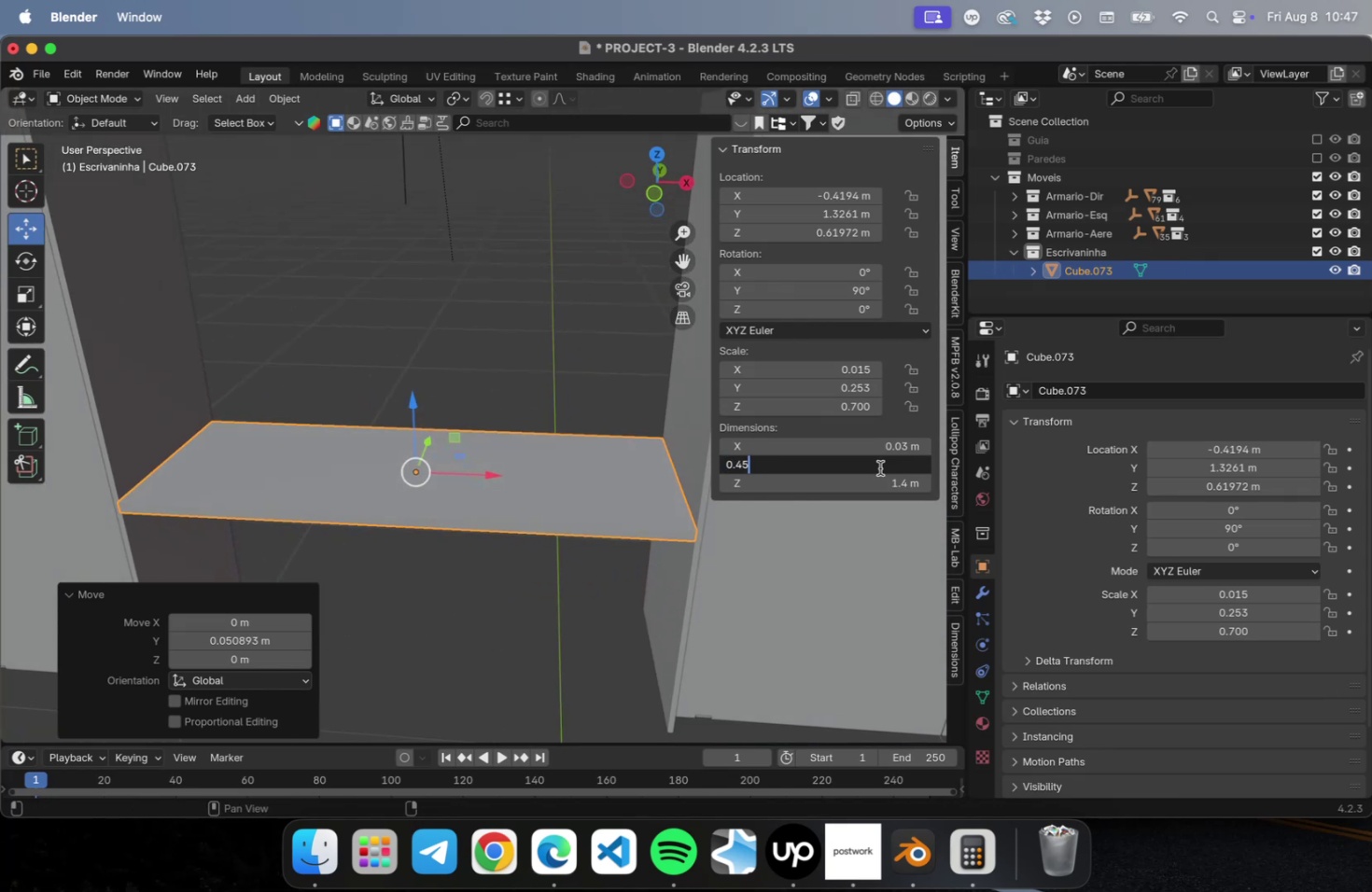 
key(Enter)
 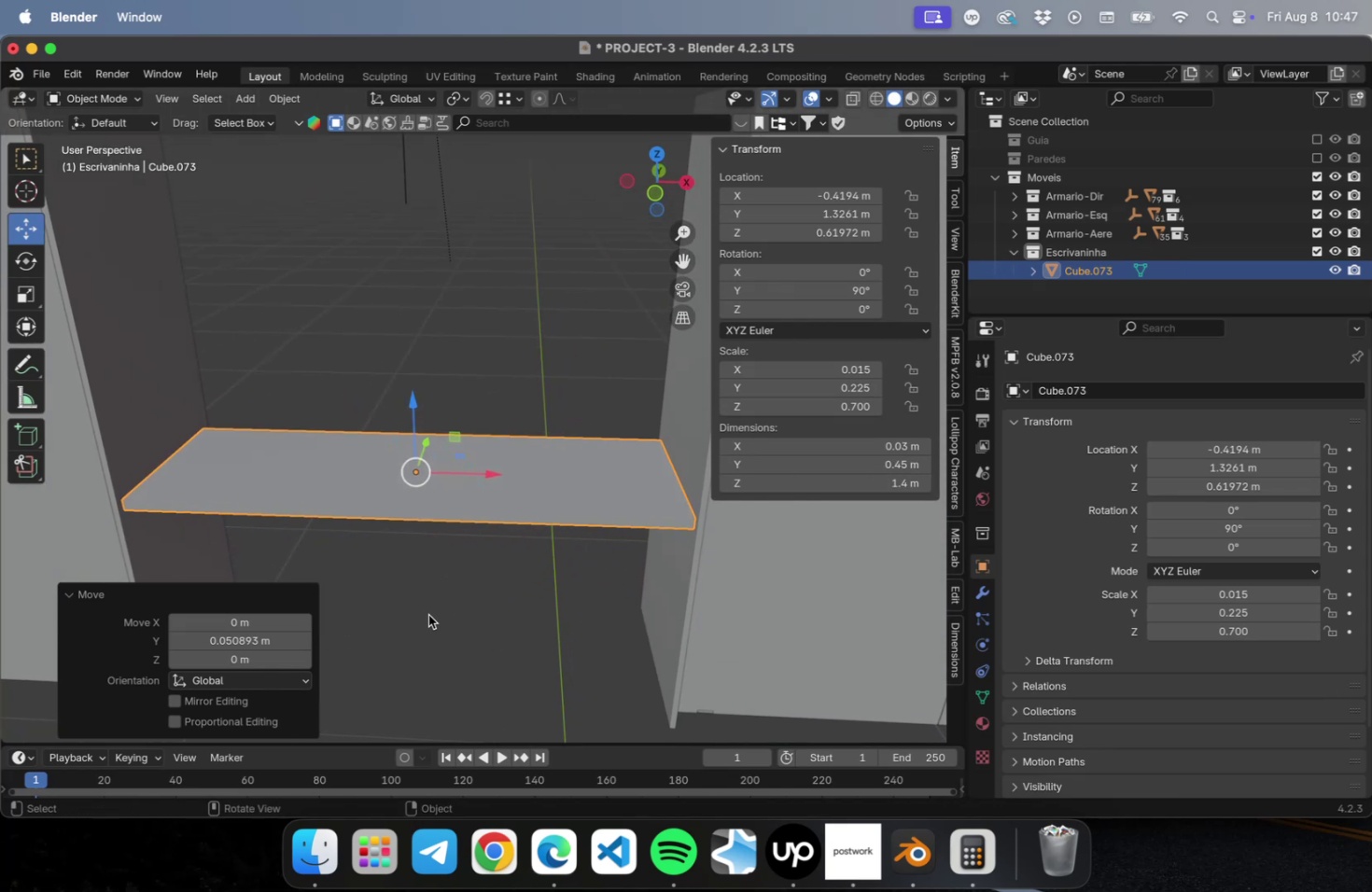 
key(NumLock)
 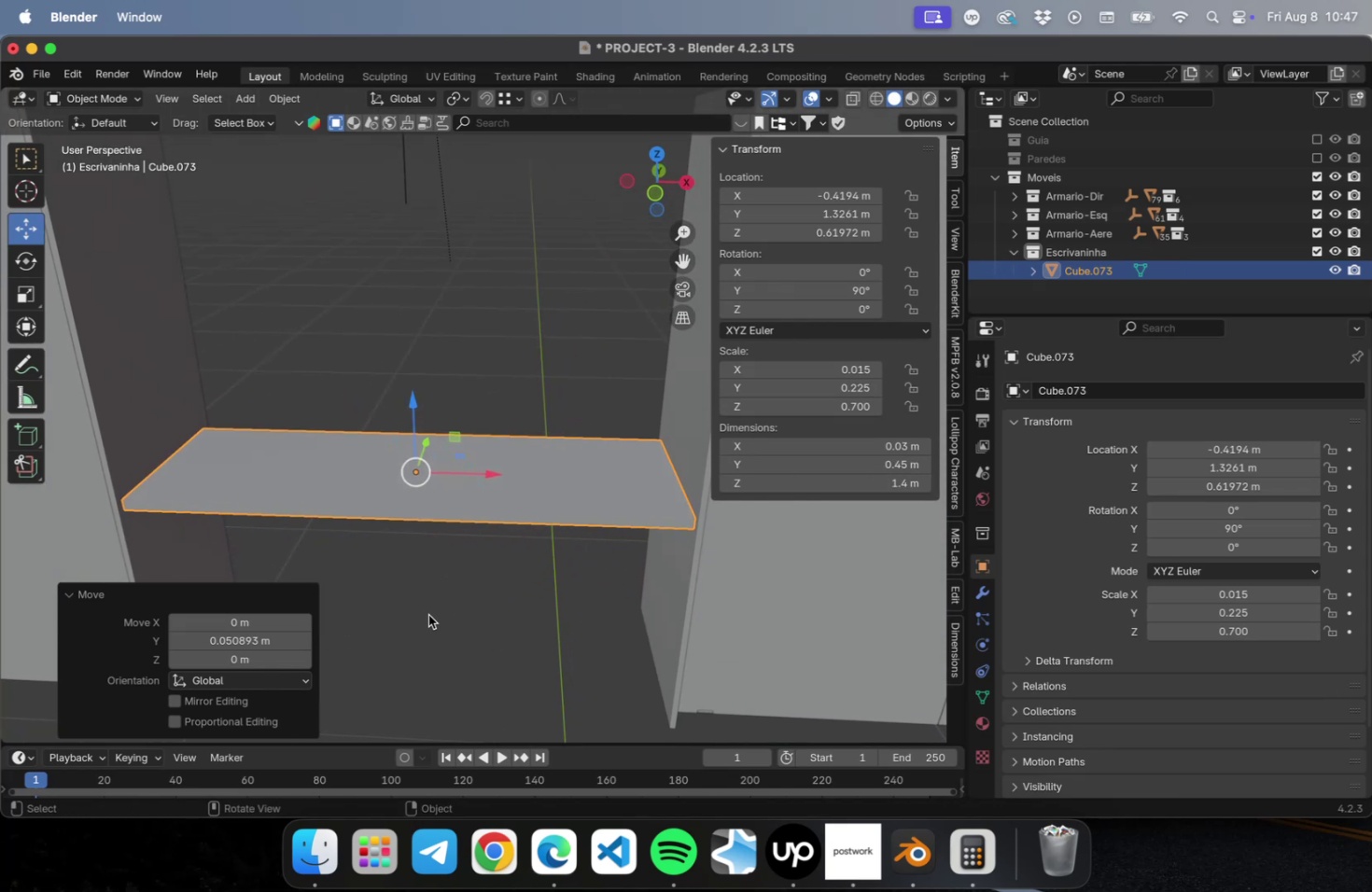 
key(Numpad7)
 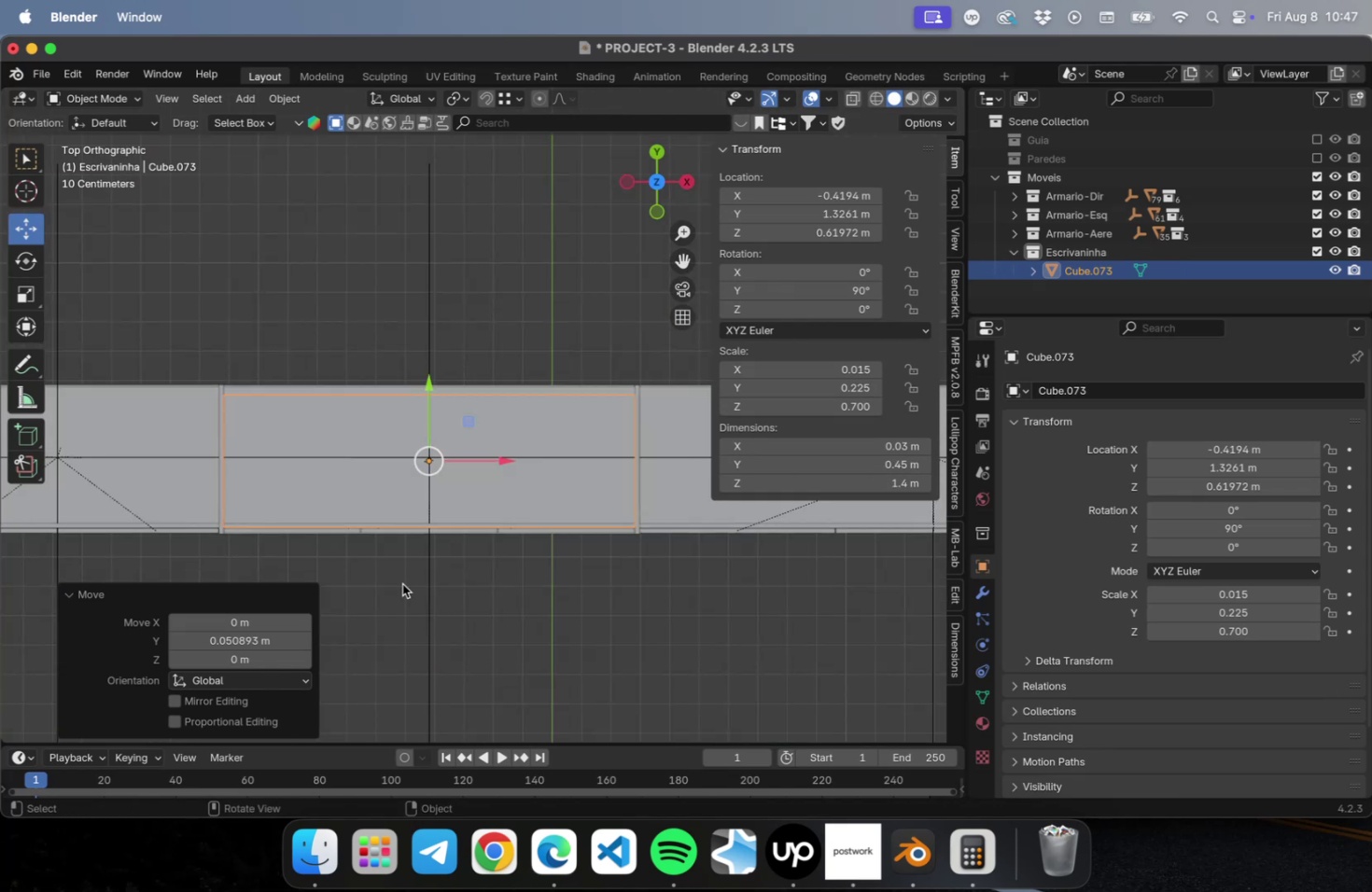 
scroll: coordinate [385, 426], scroll_direction: up, amount: 15.0
 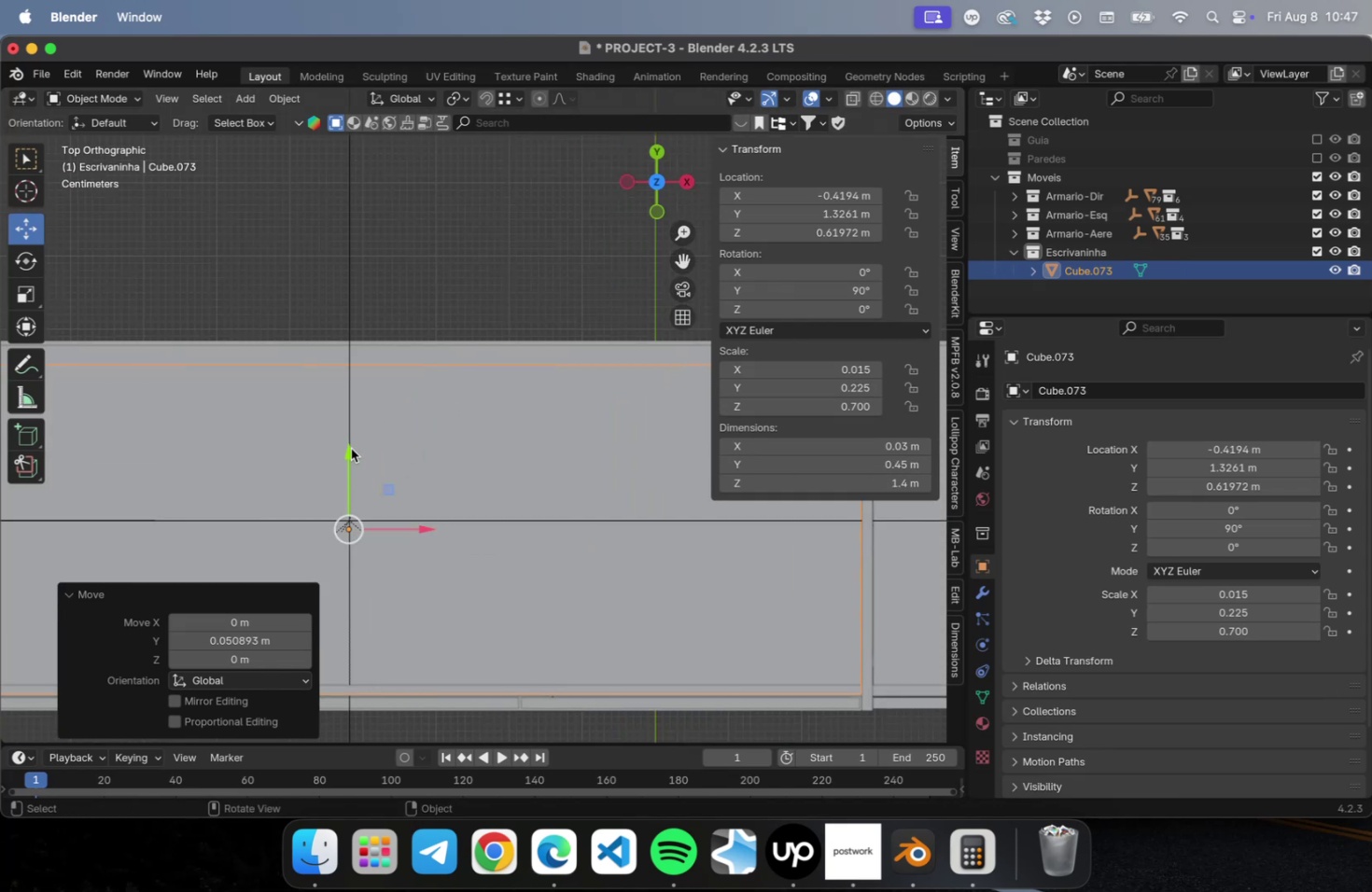 
left_click_drag(start_coordinate=[347, 450], to_coordinate=[352, 424])
 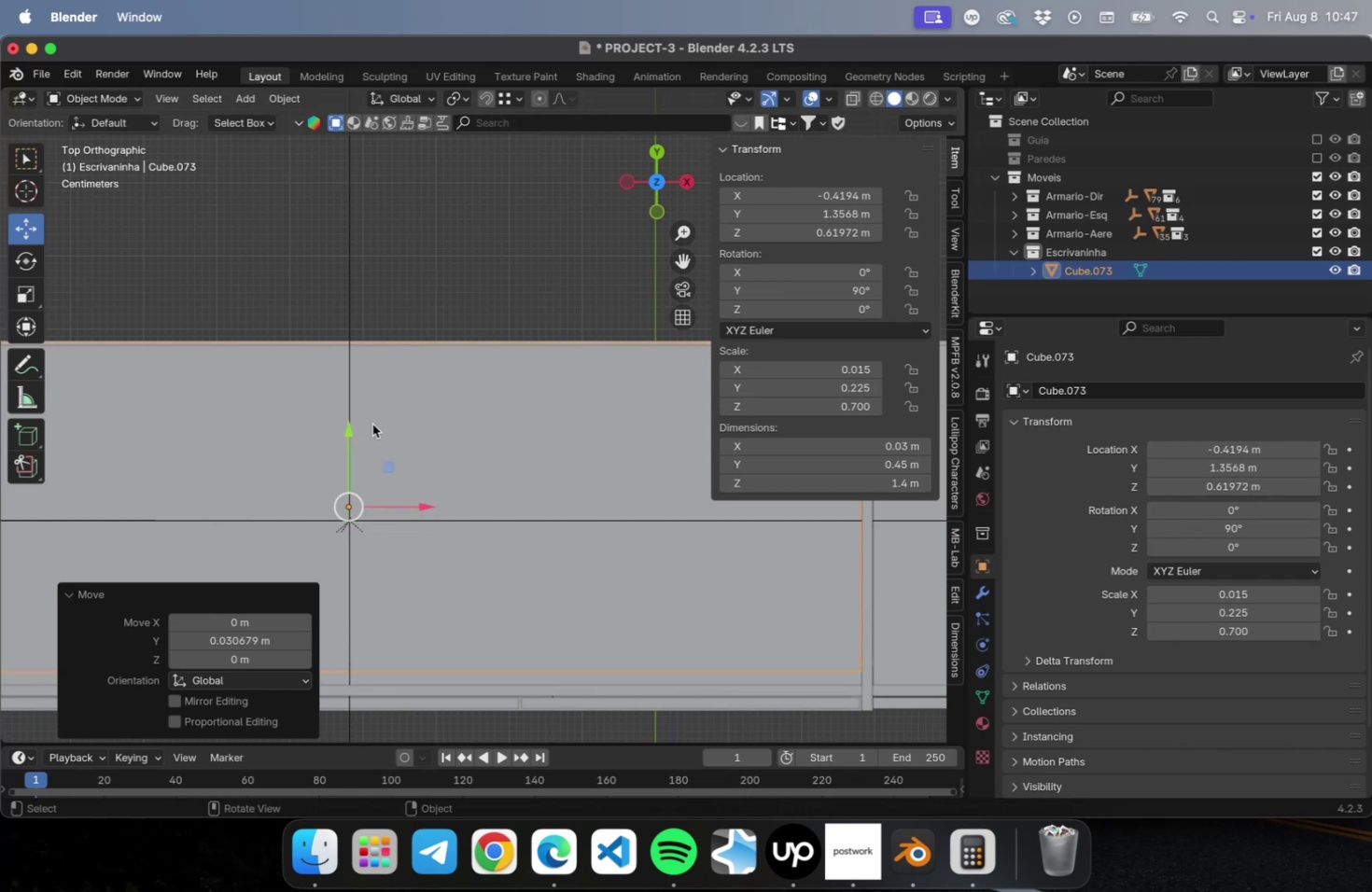 
scroll: coordinate [486, 456], scroll_direction: down, amount: 37.0
 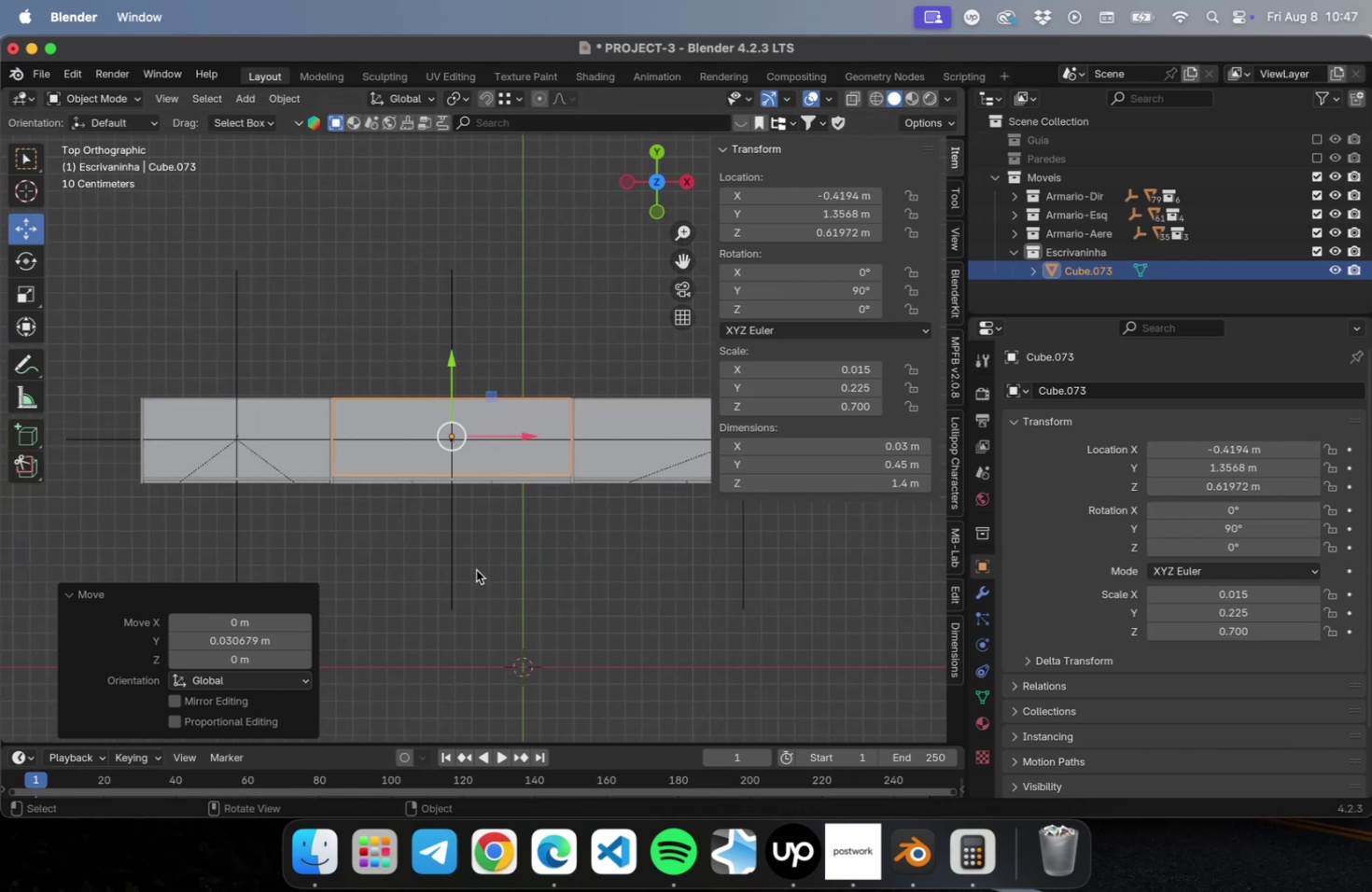 
key(NumLock)
 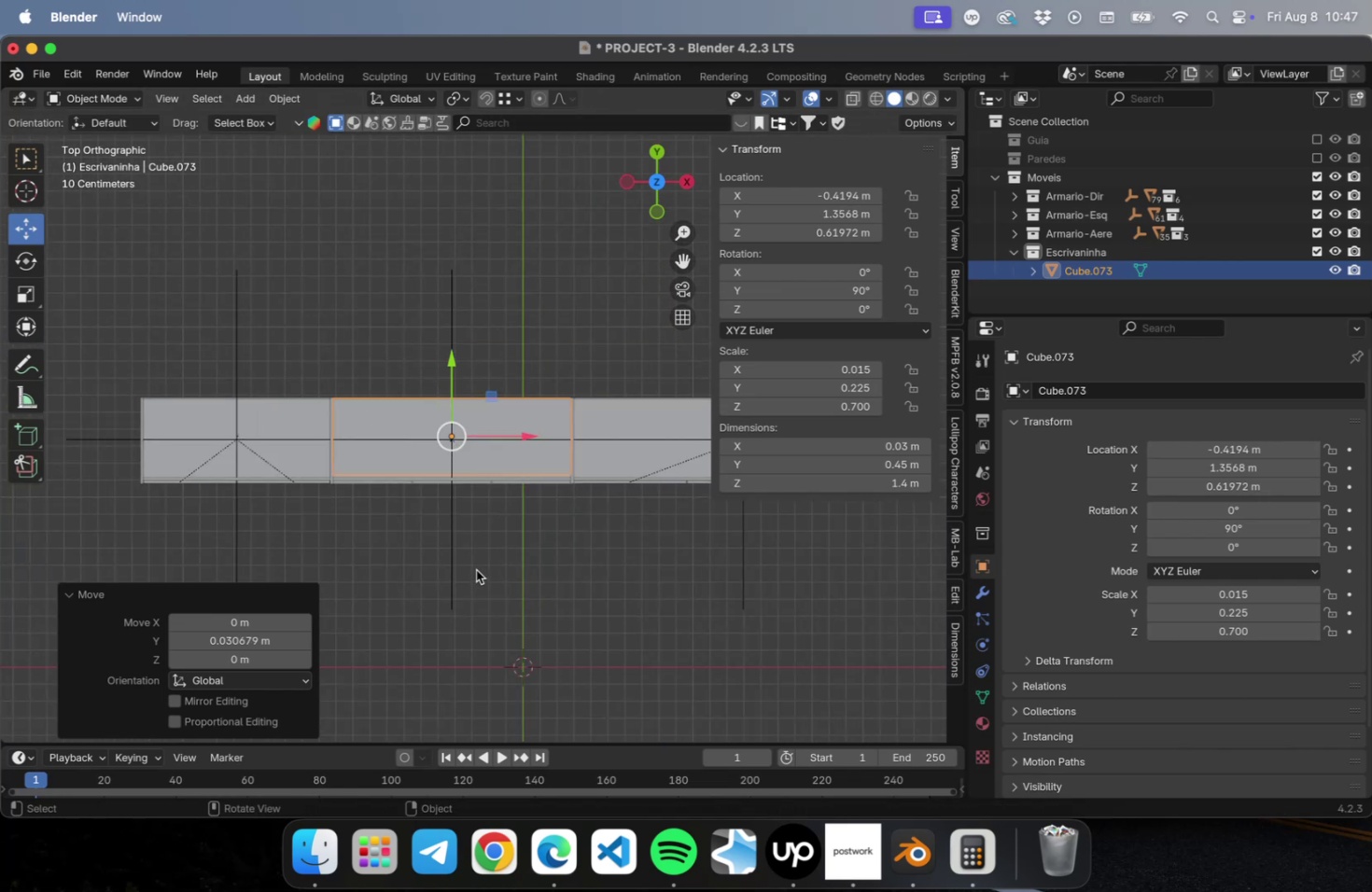 
key(Numpad1)
 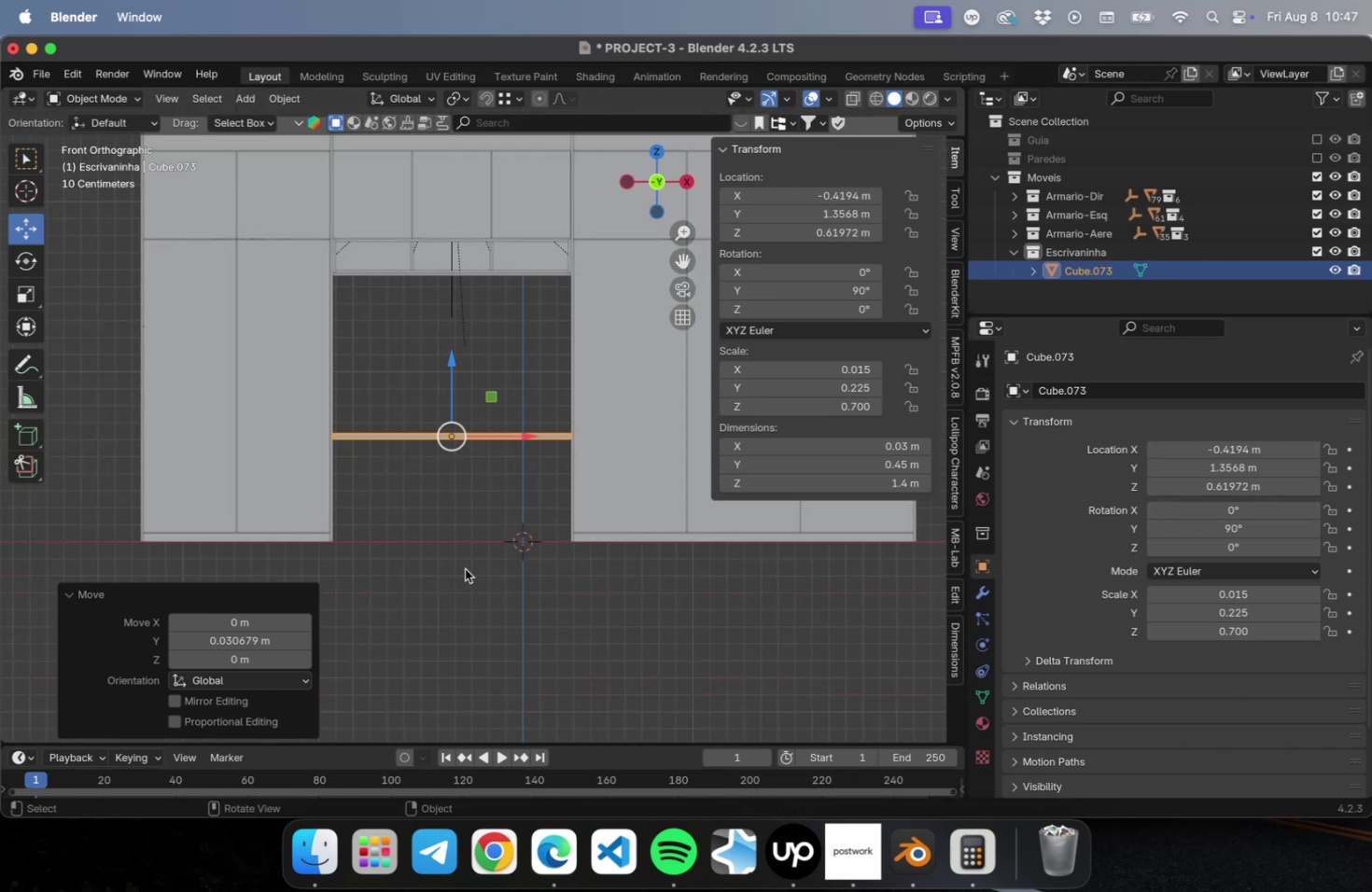 
key(Meta+CommandLeft)
 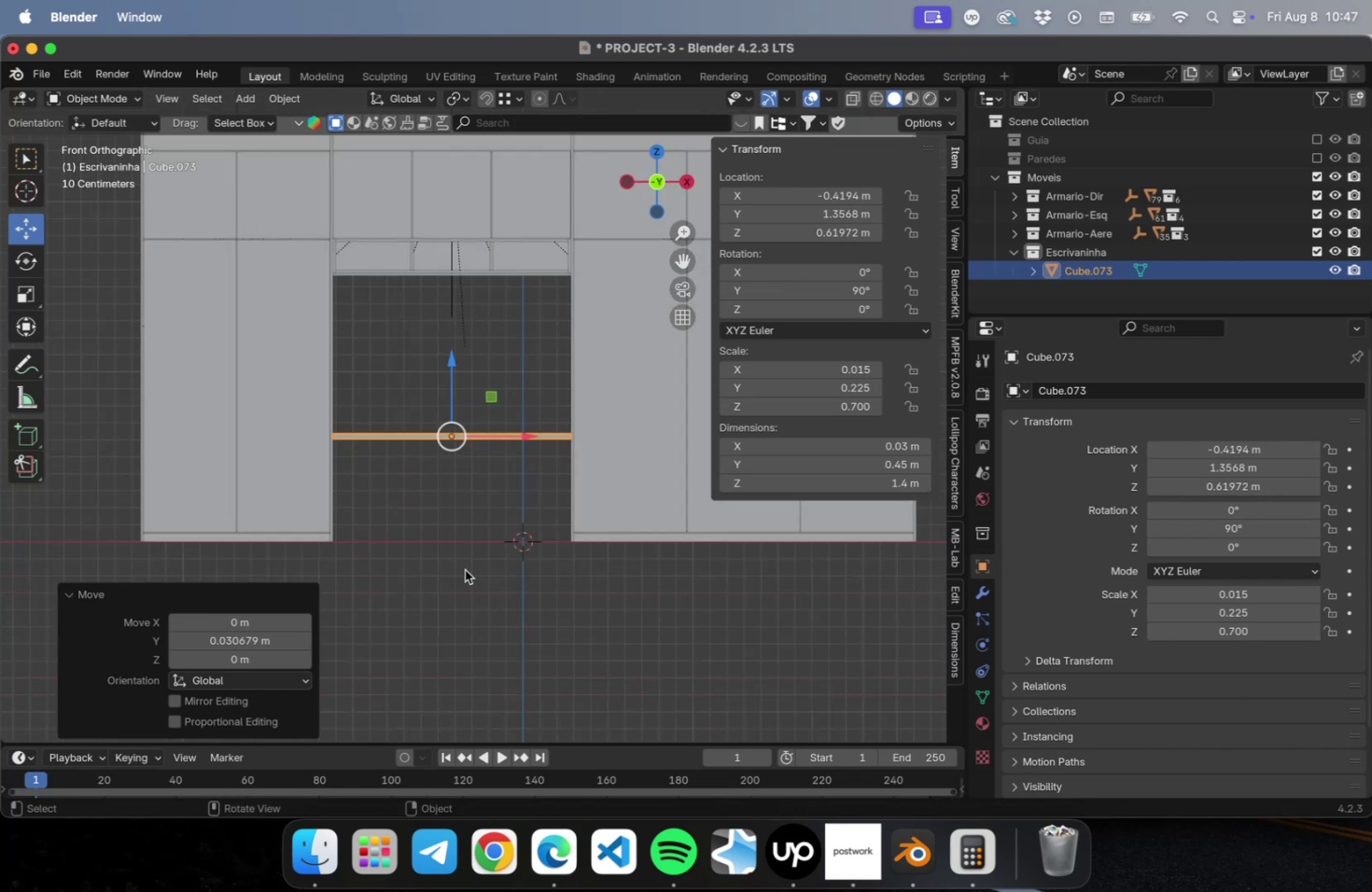 
key(Meta+S)
 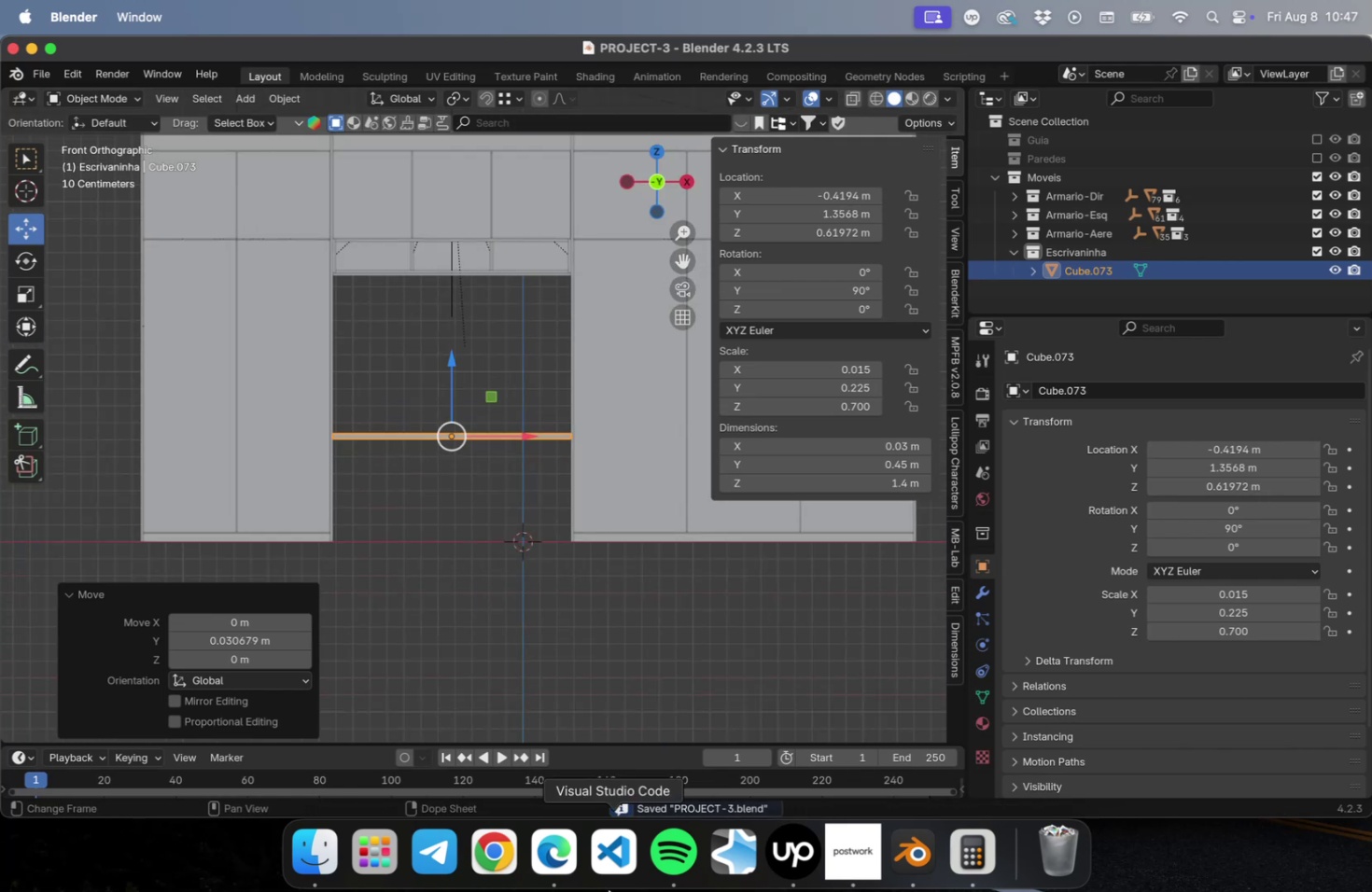 
left_click([570, 868])
 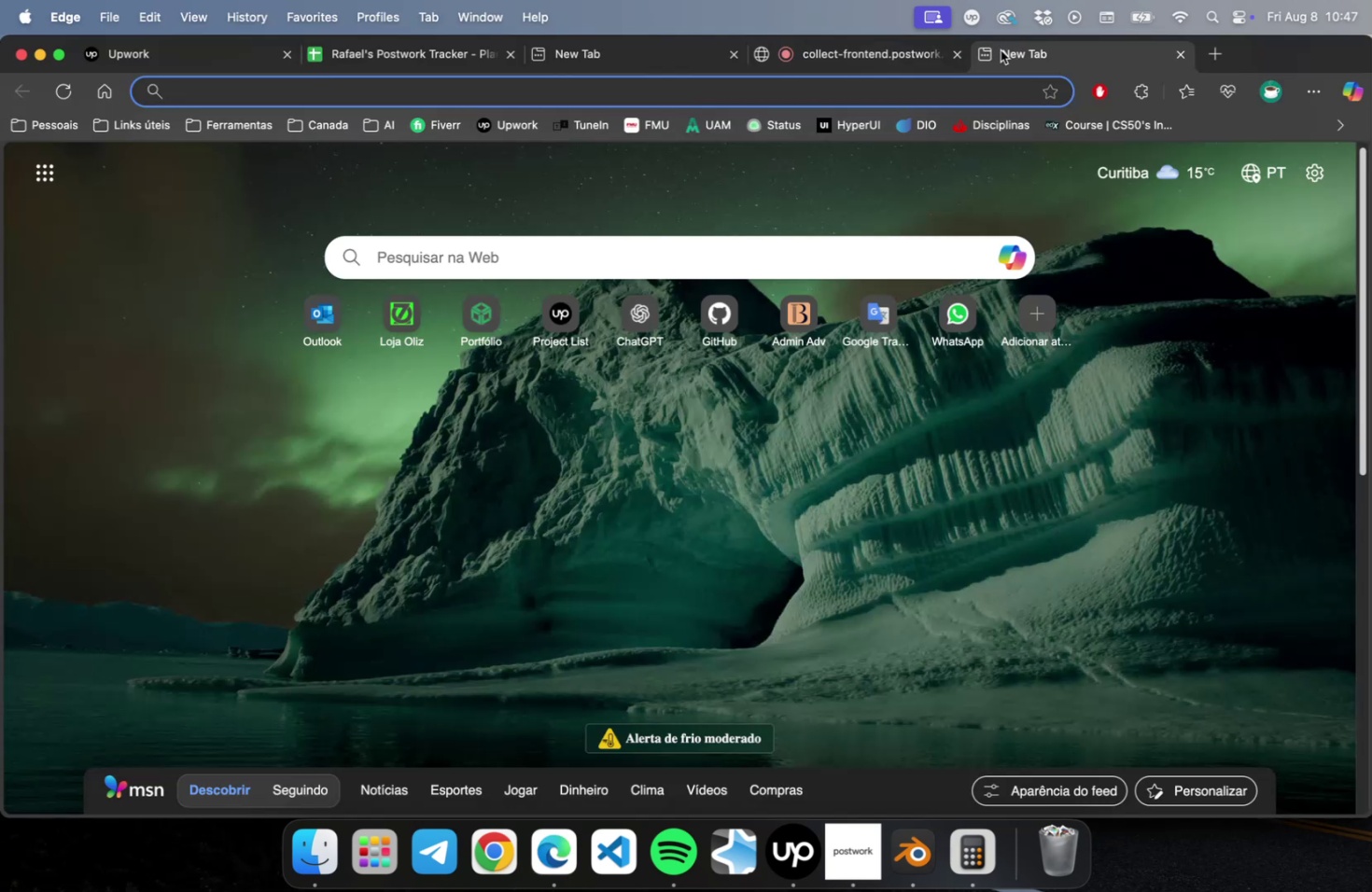 
type(altura de mesa de trabalho)
 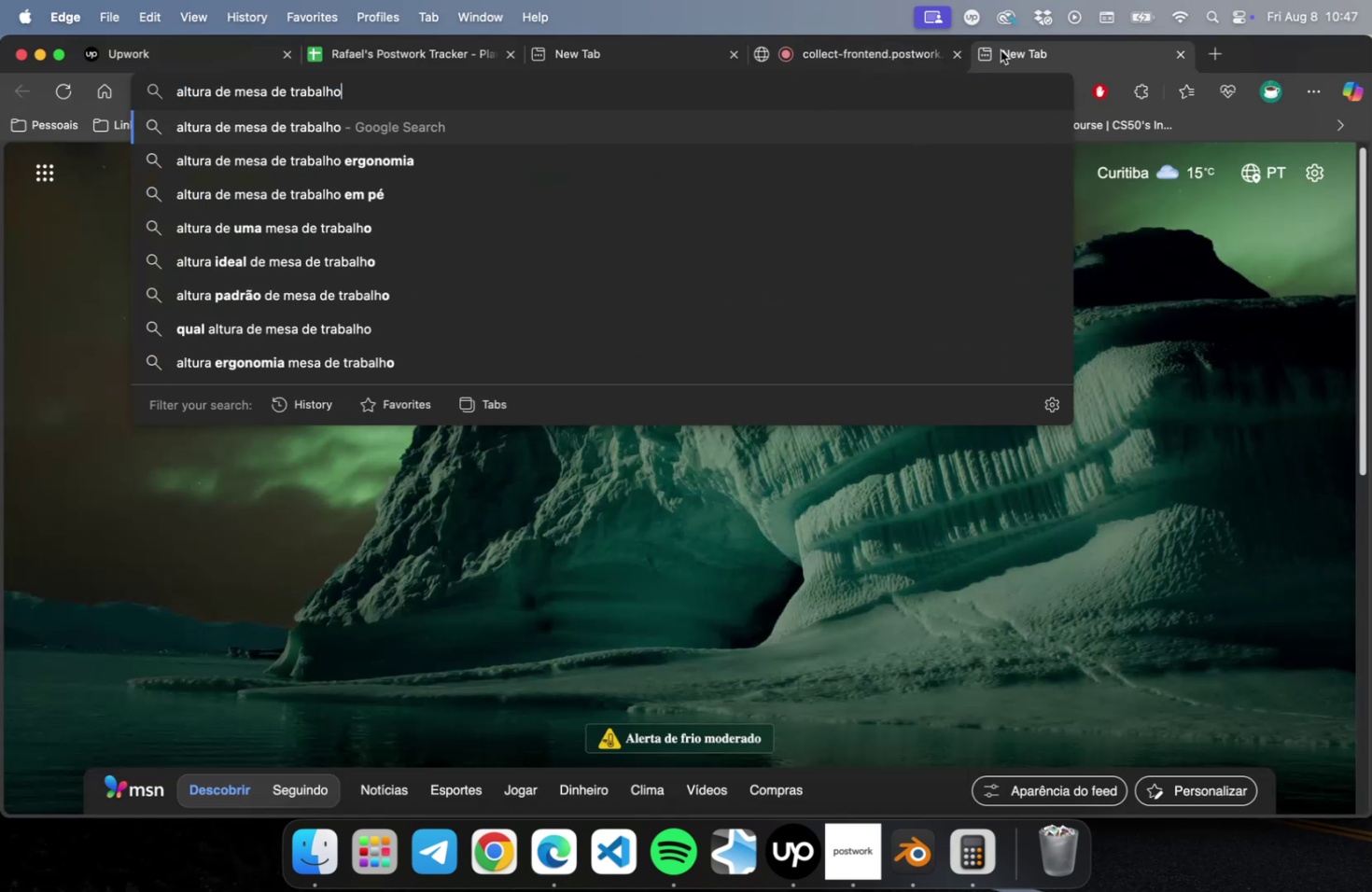 
key(Enter)
 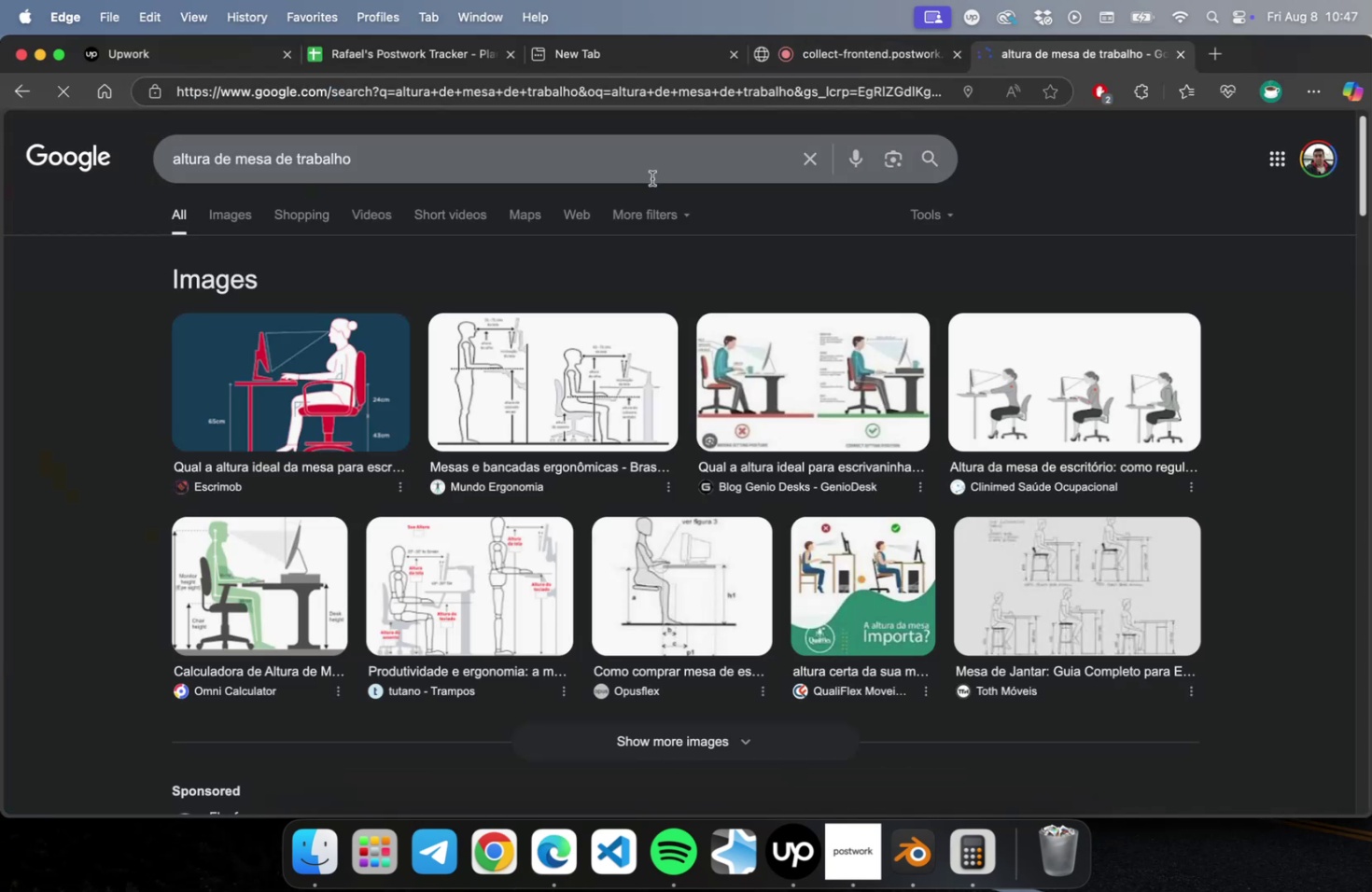 
left_click([242, 402])
 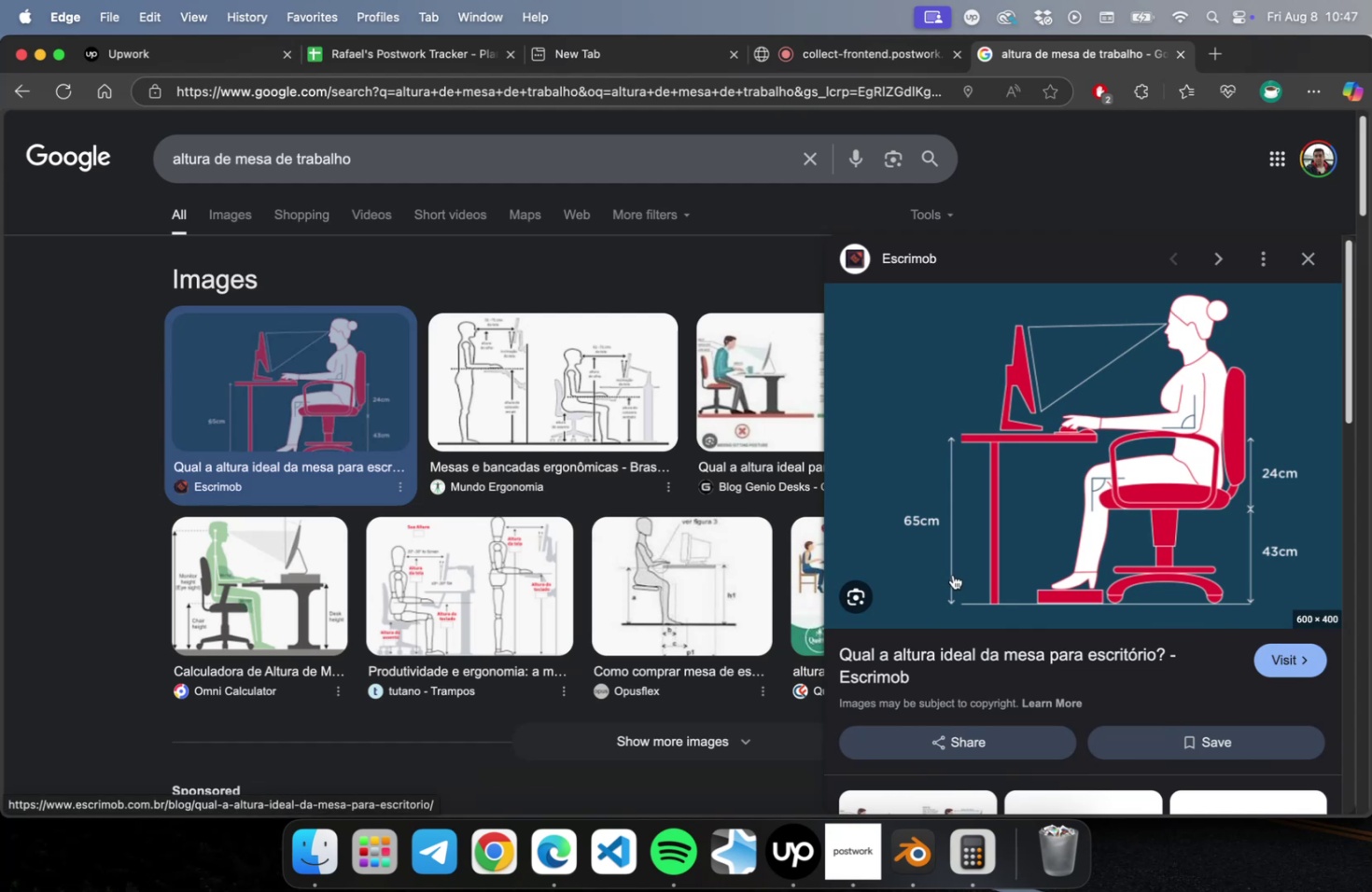 
key(Meta+CommandLeft)
 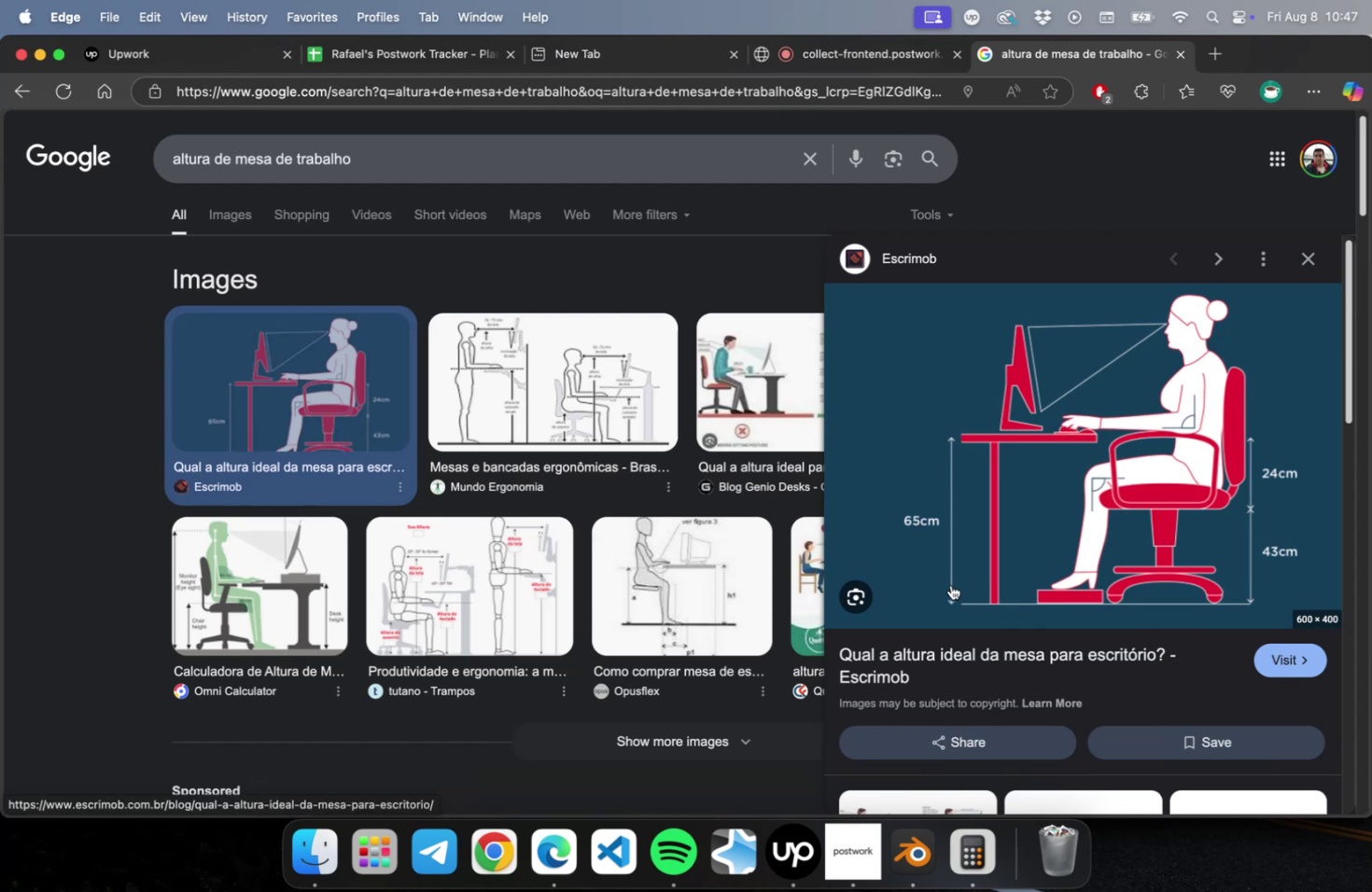 
key(Meta+Tab)
 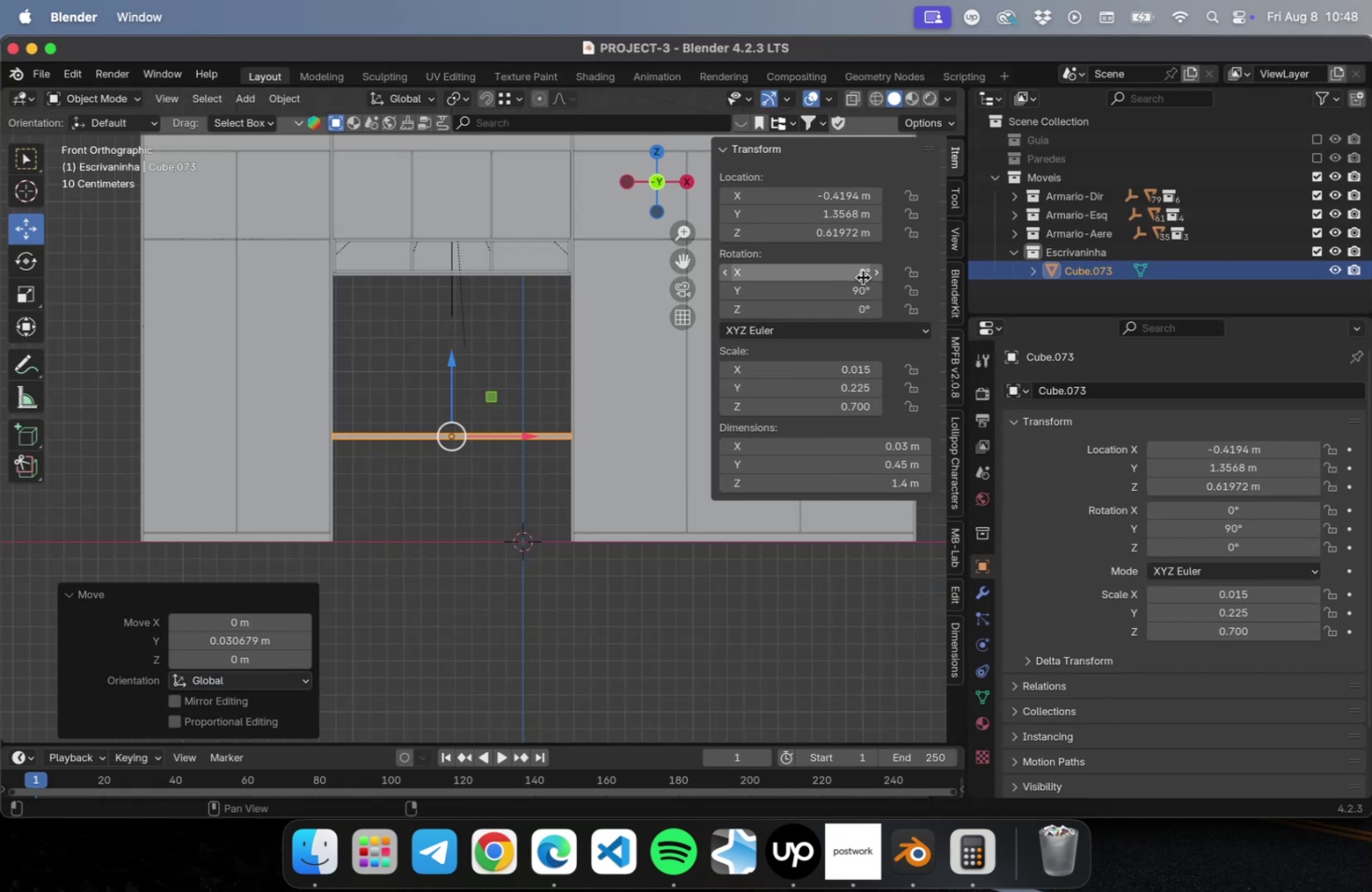 
left_click([833, 236])
 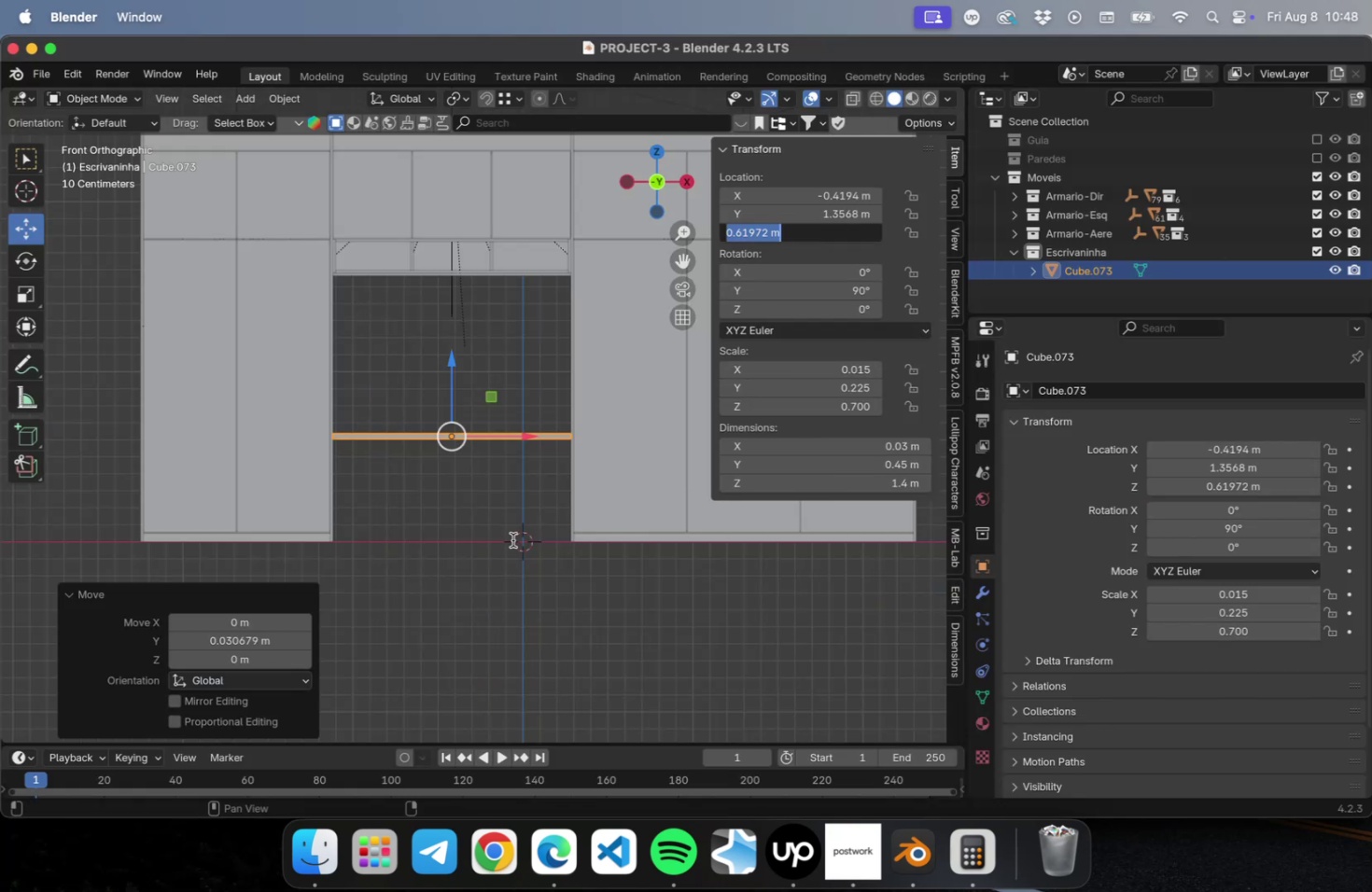 
type(0.65)
 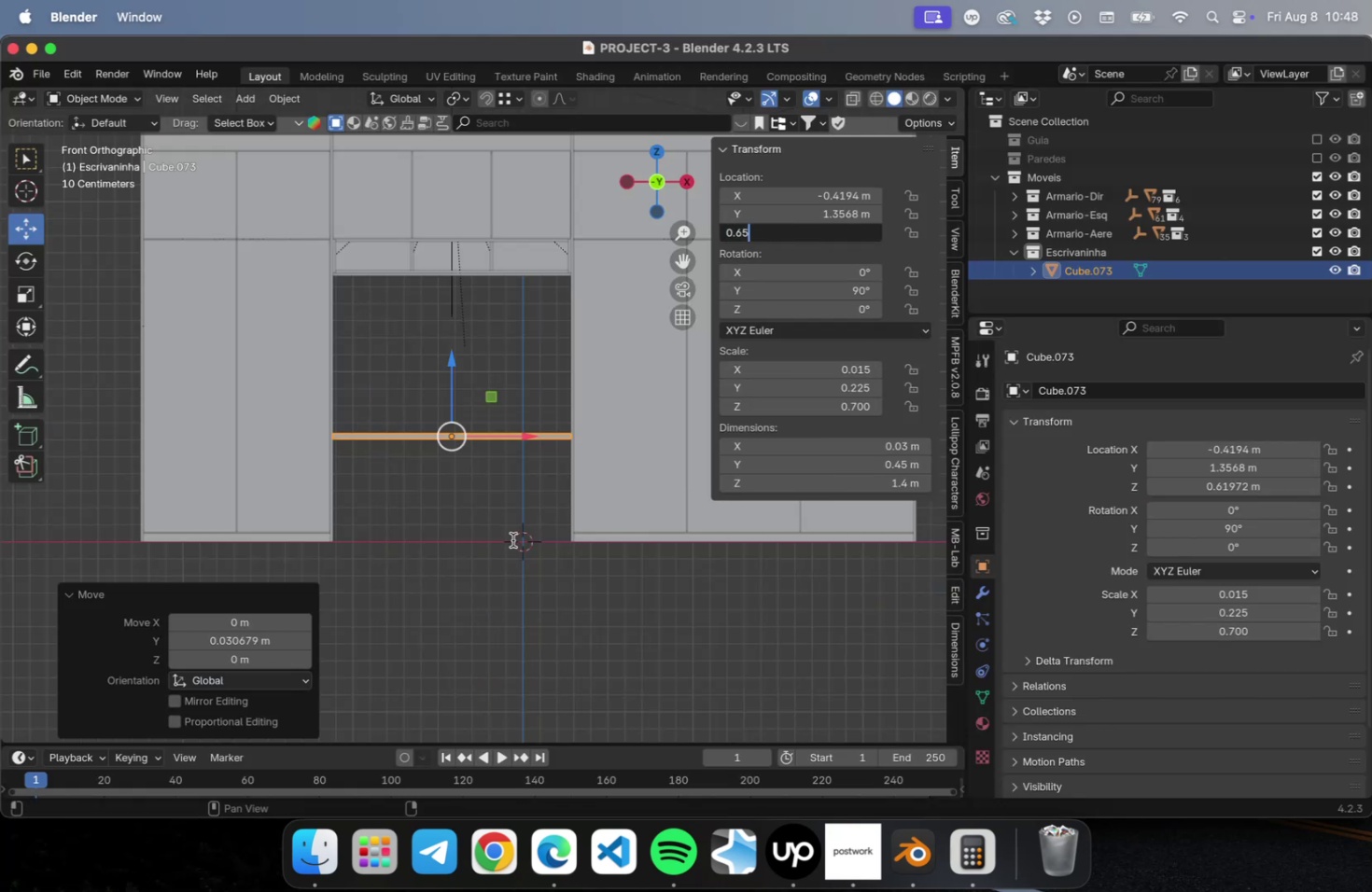 
key(Enter)
 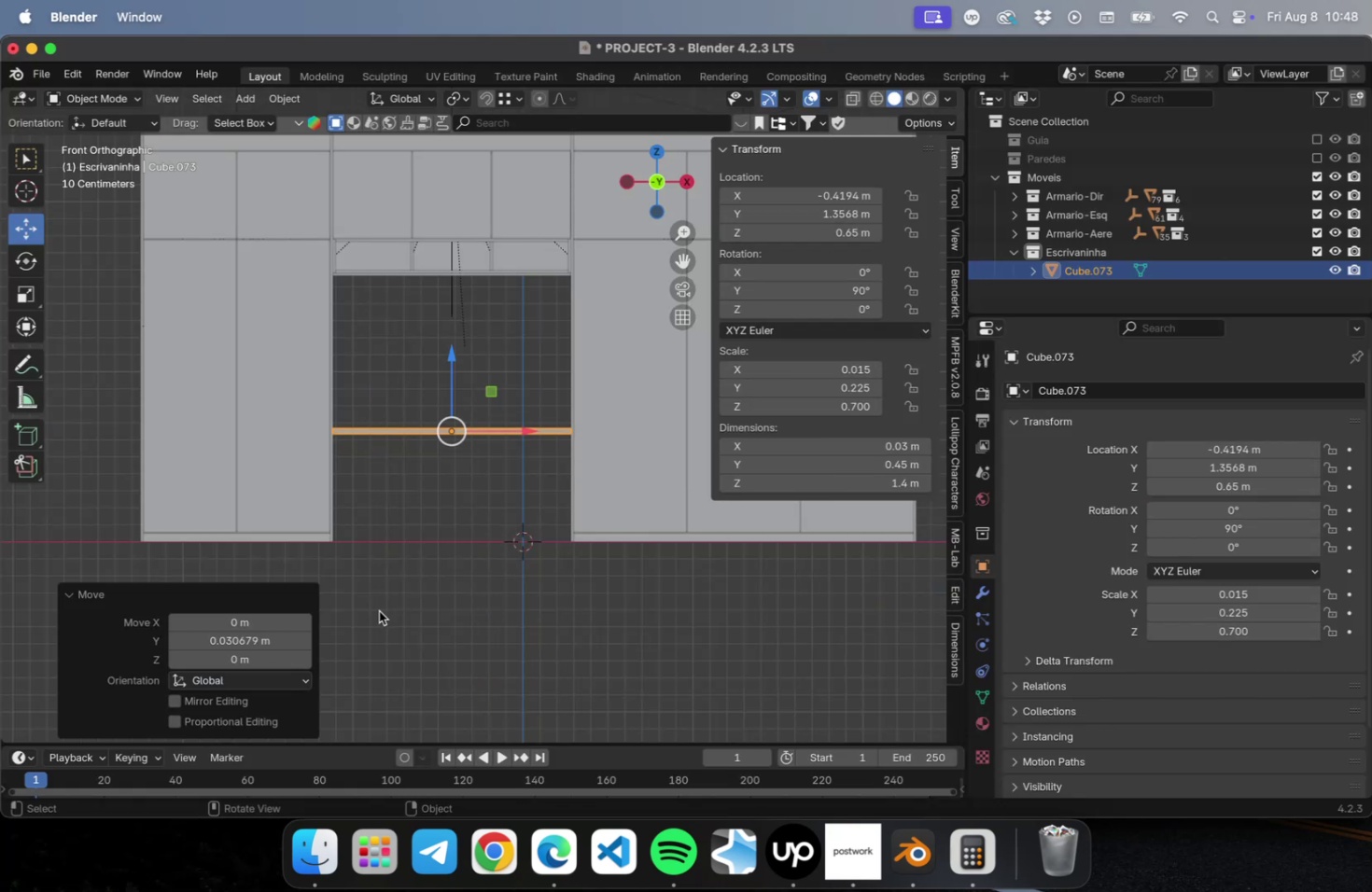 
left_click([494, 616])
 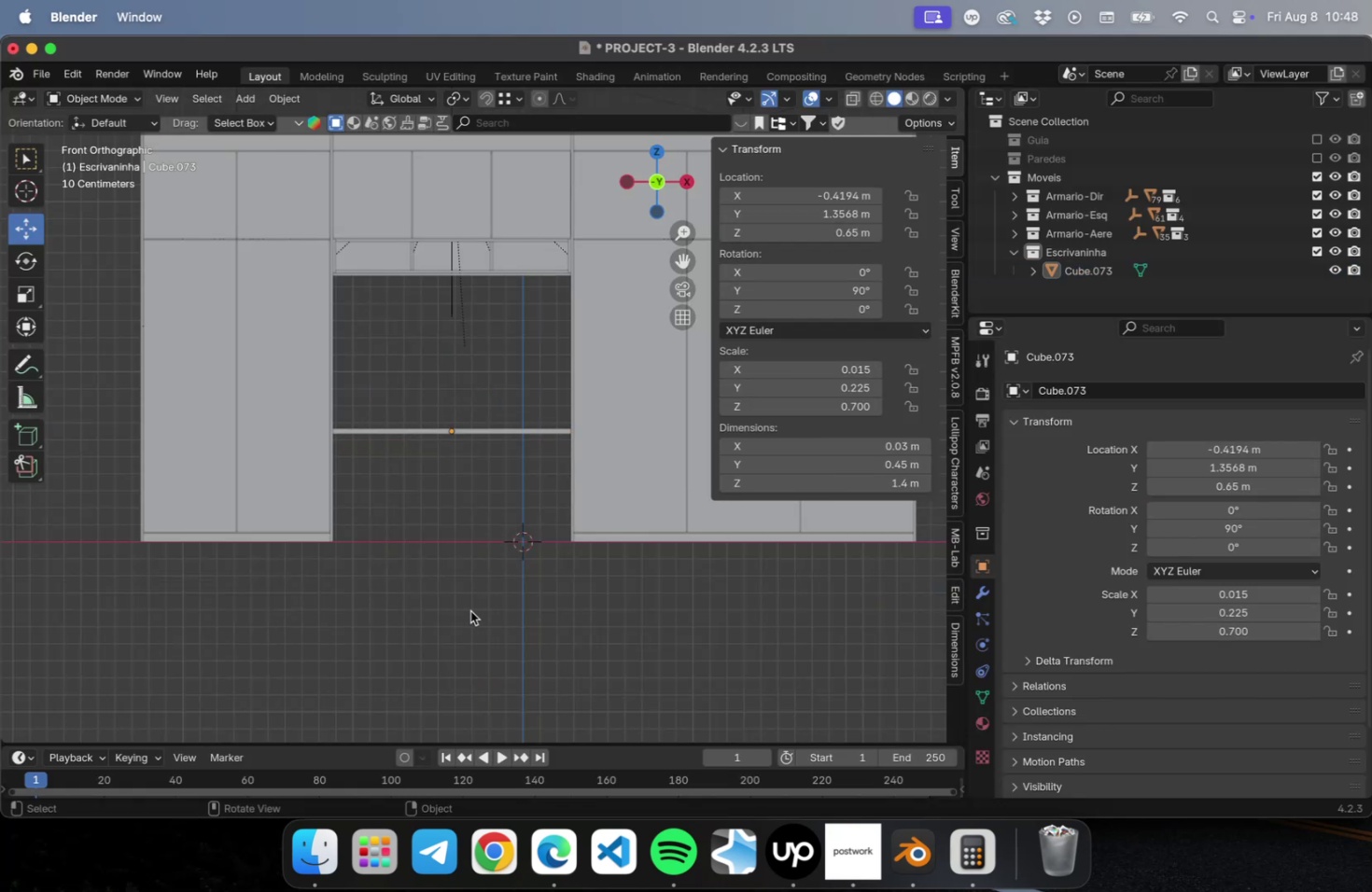 
key(Meta+CommandLeft)
 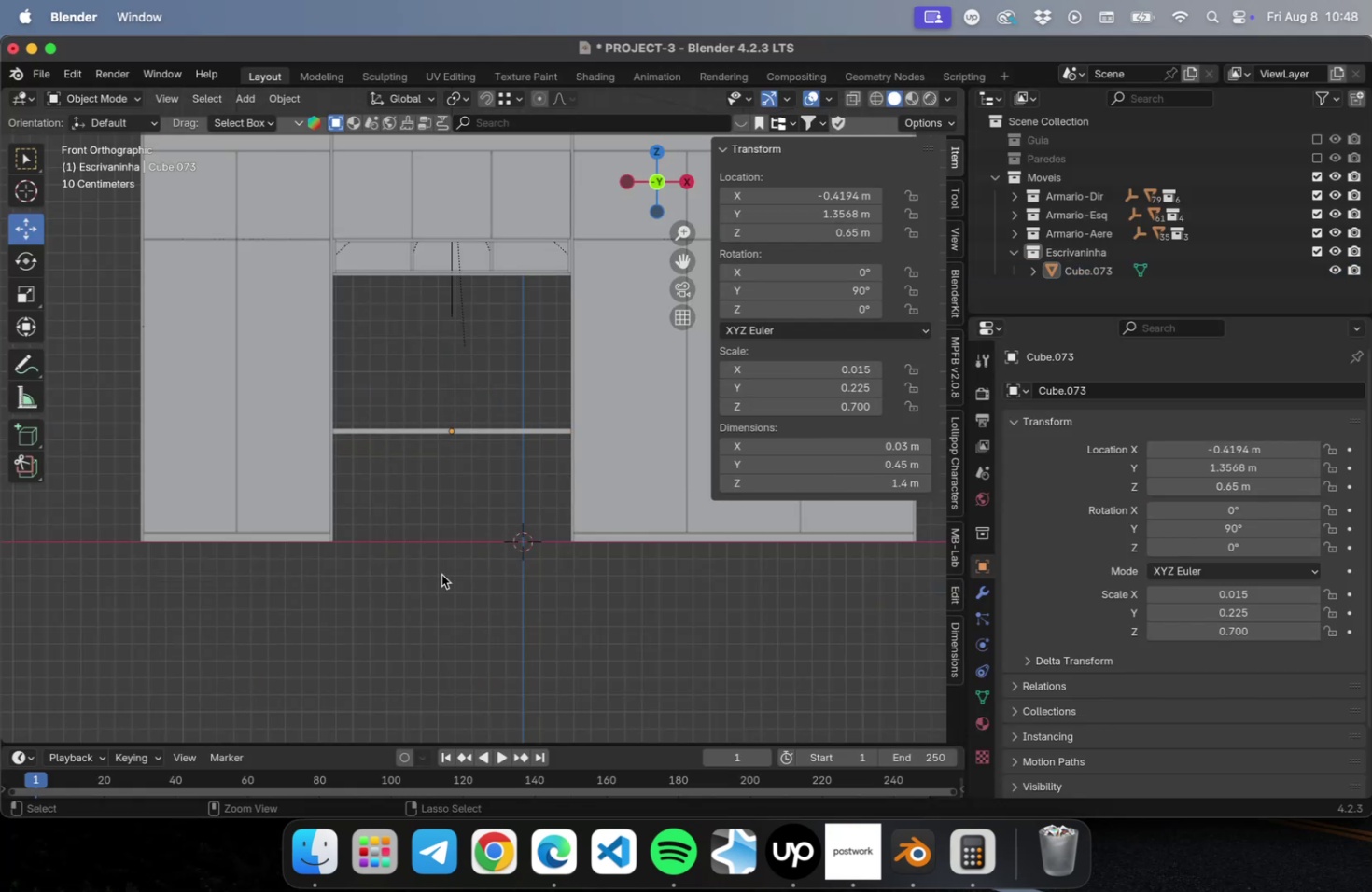 
key(Meta+S)
 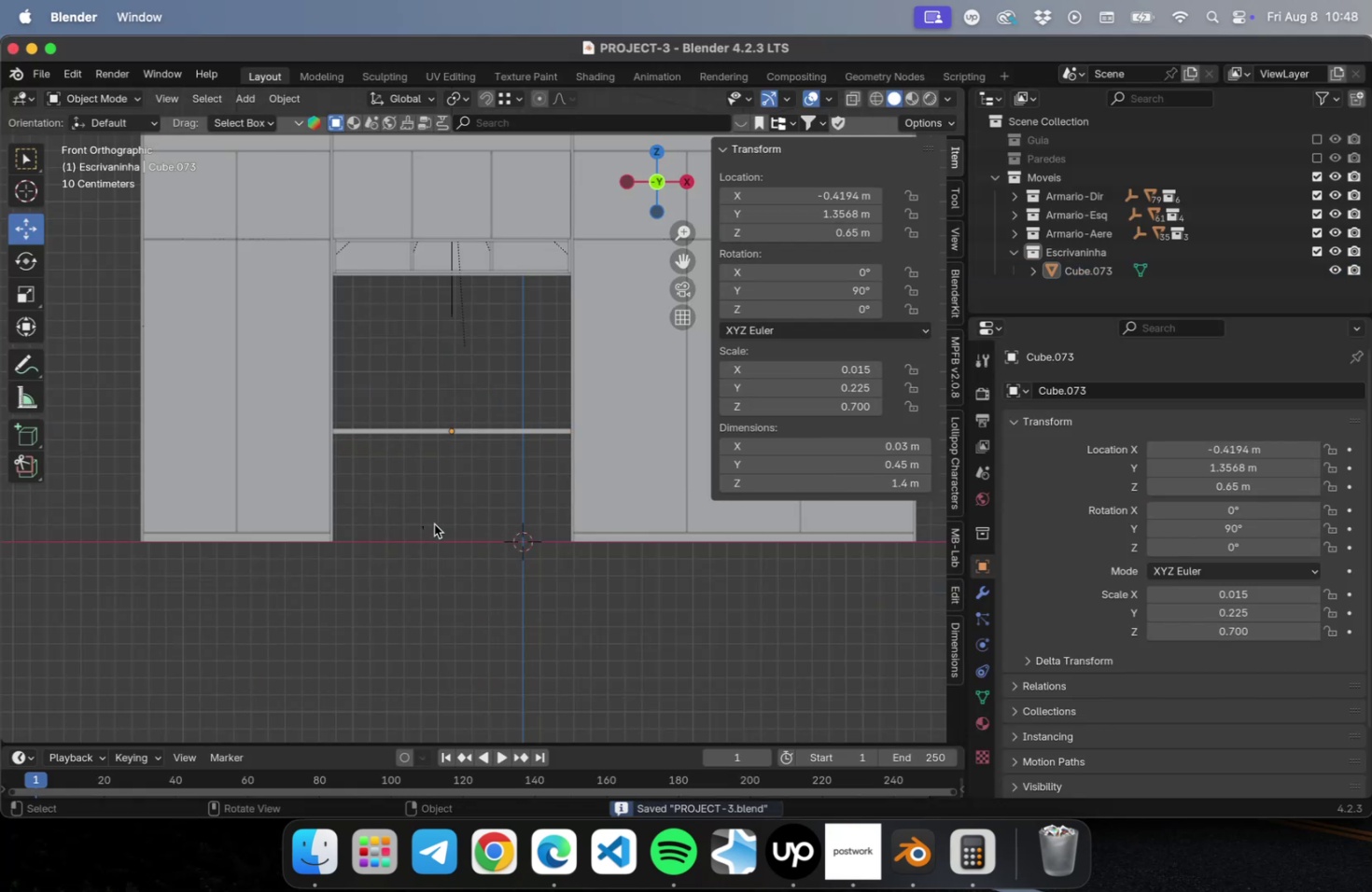 
scroll: coordinate [441, 515], scroll_direction: up, amount: 9.0
 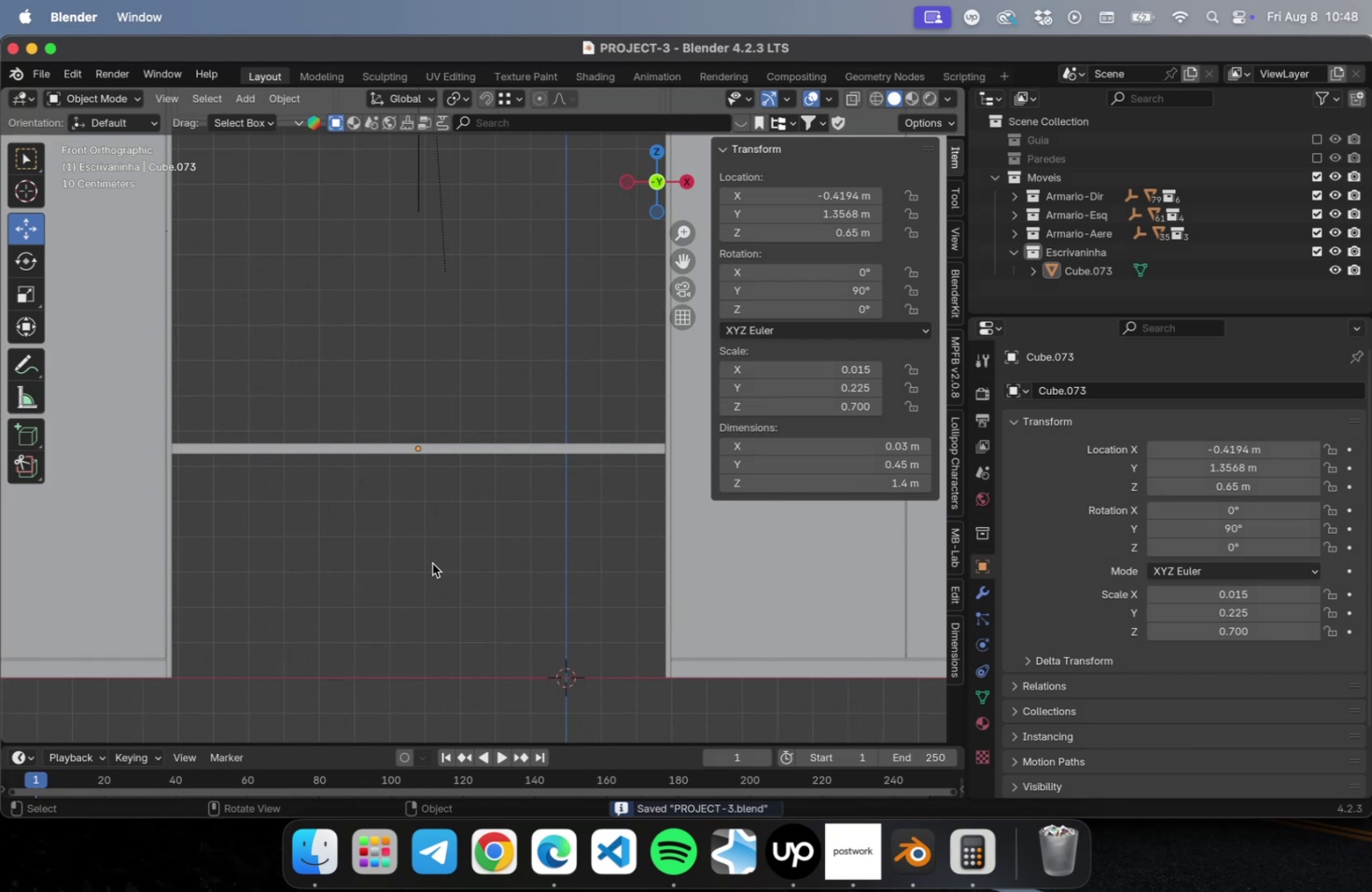 
wait(5.41)
 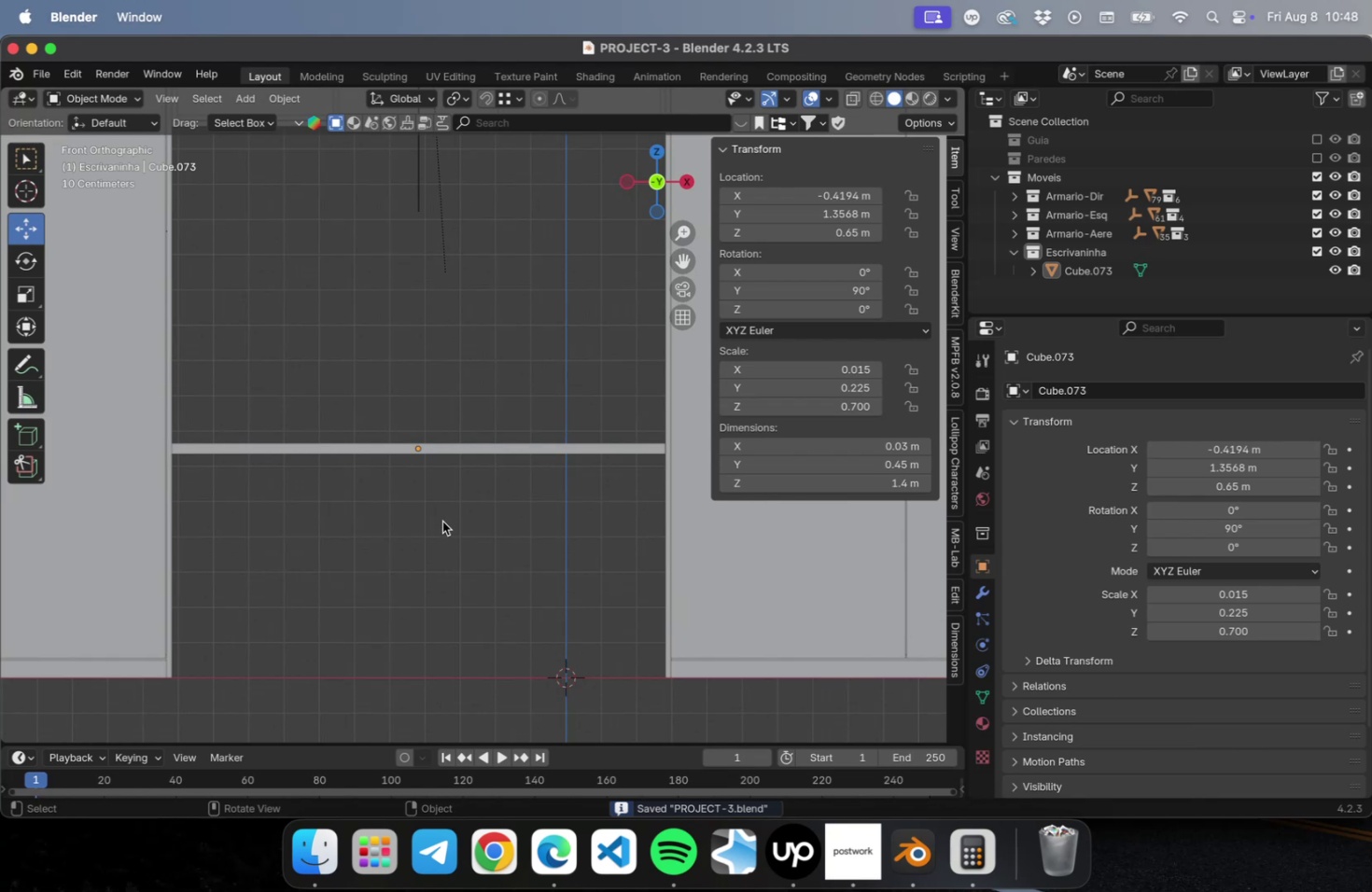 
scroll: coordinate [525, 577], scroll_direction: down, amount: 6.0
 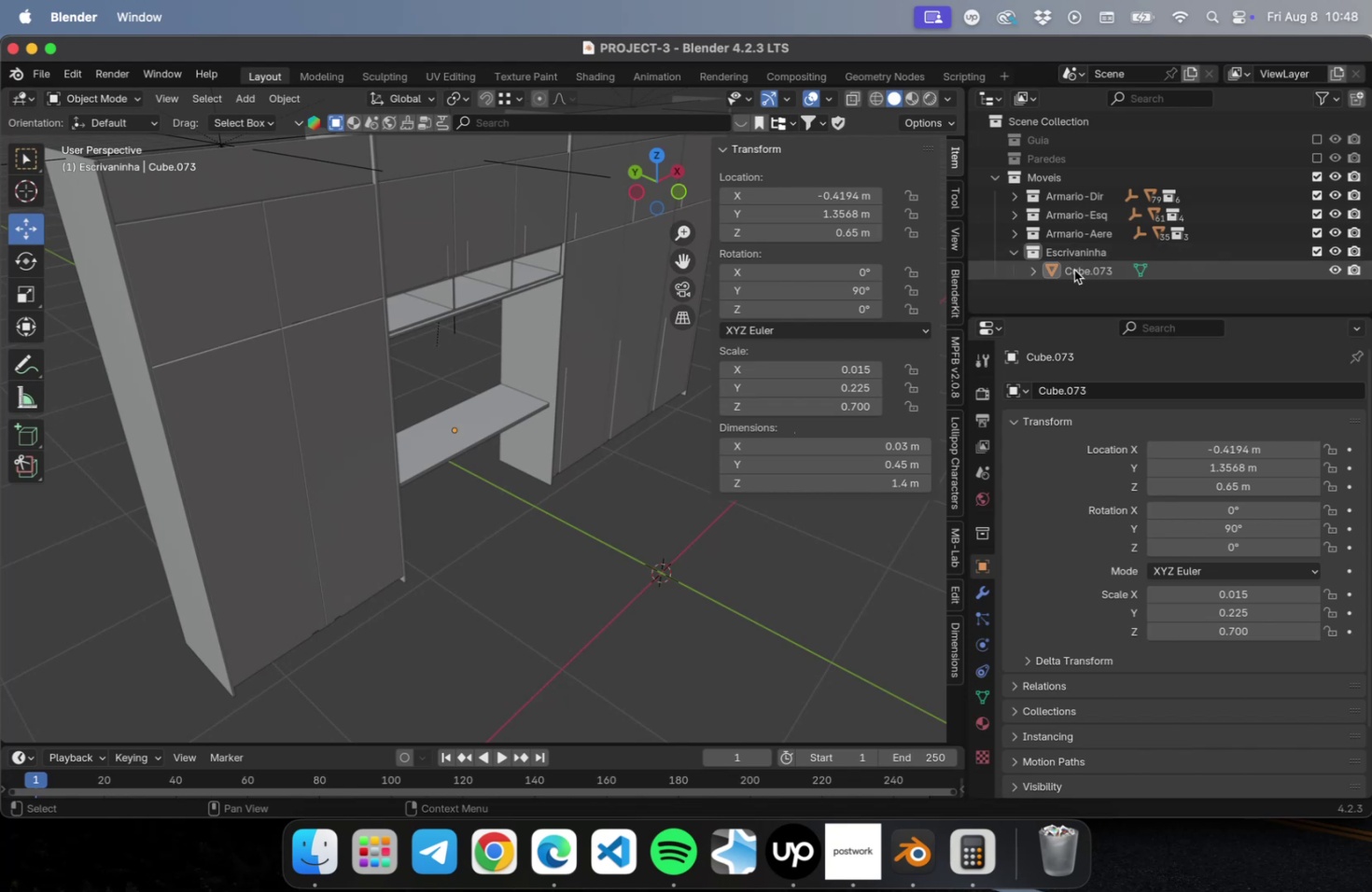 
double_click([1073, 270])
 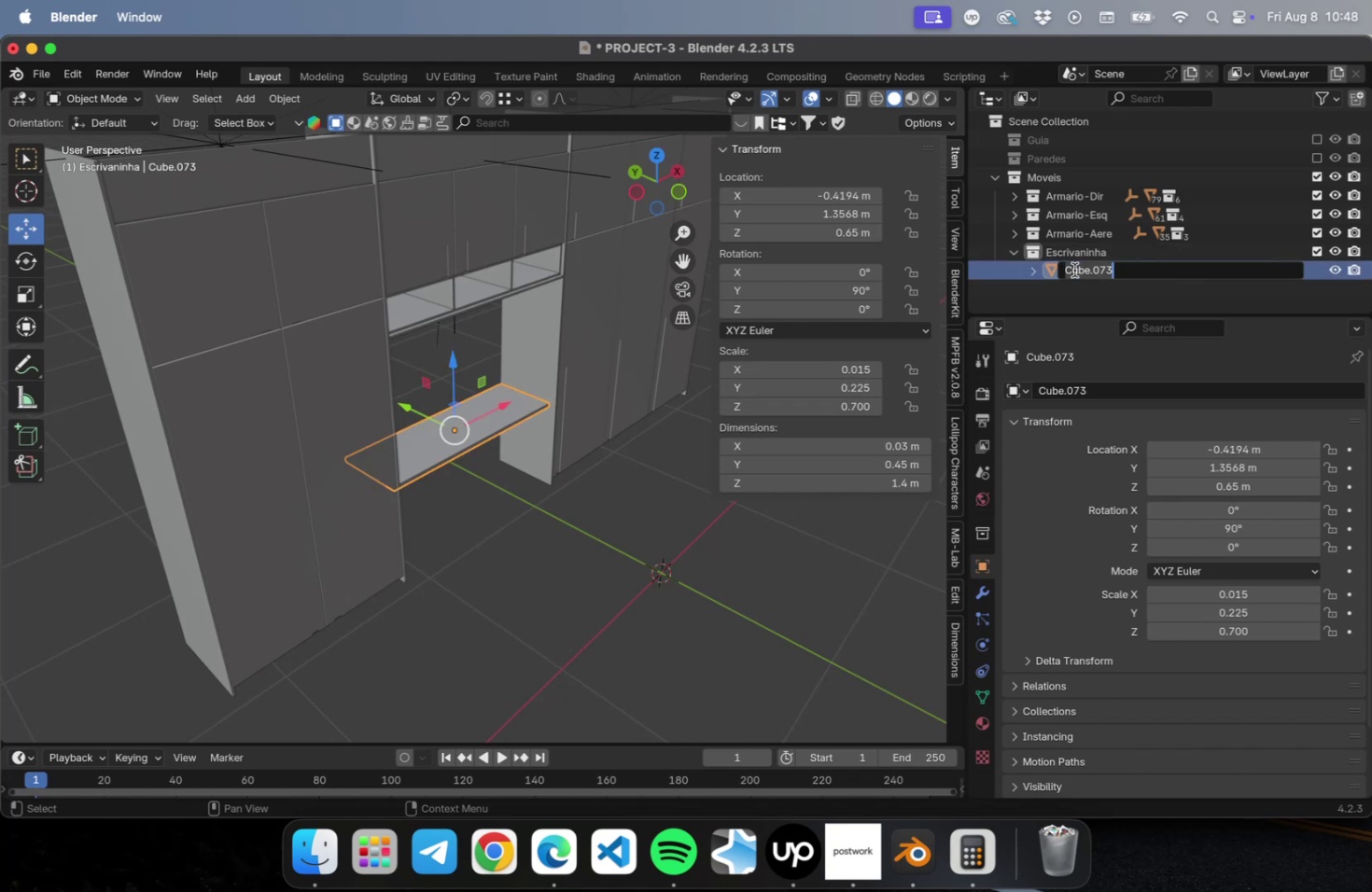 
type(Mesa)
 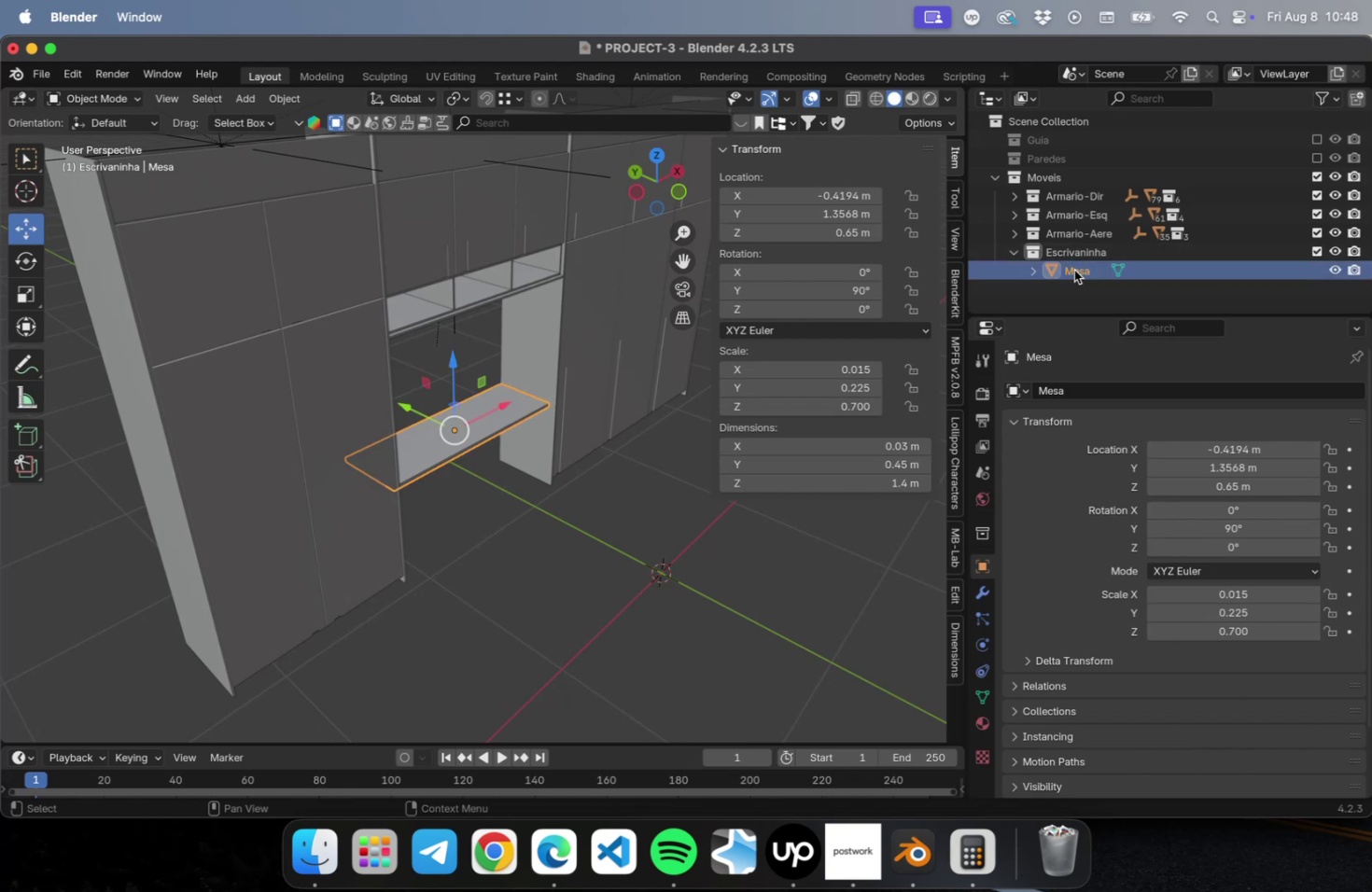 
 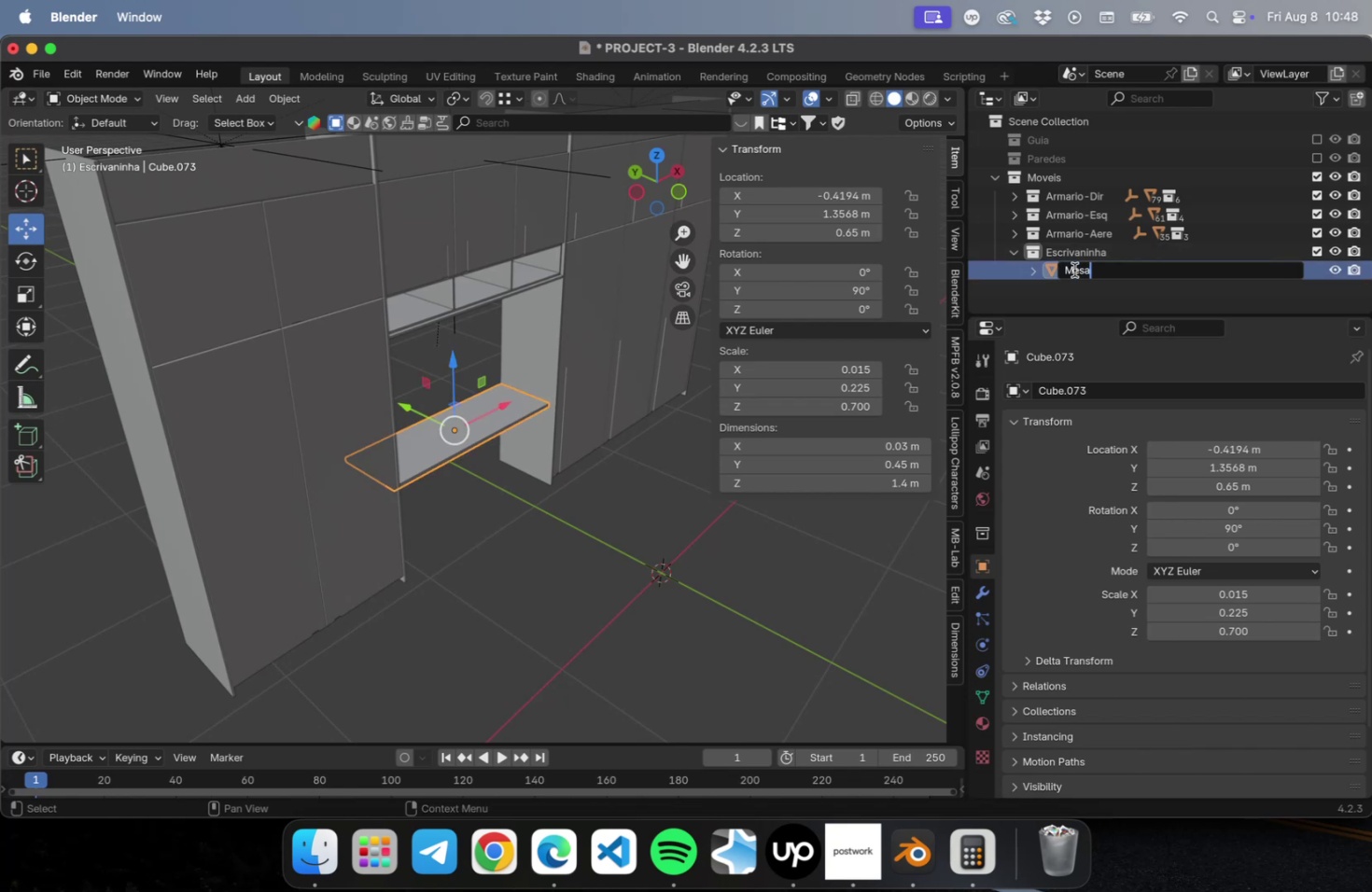 
key(Enter)
 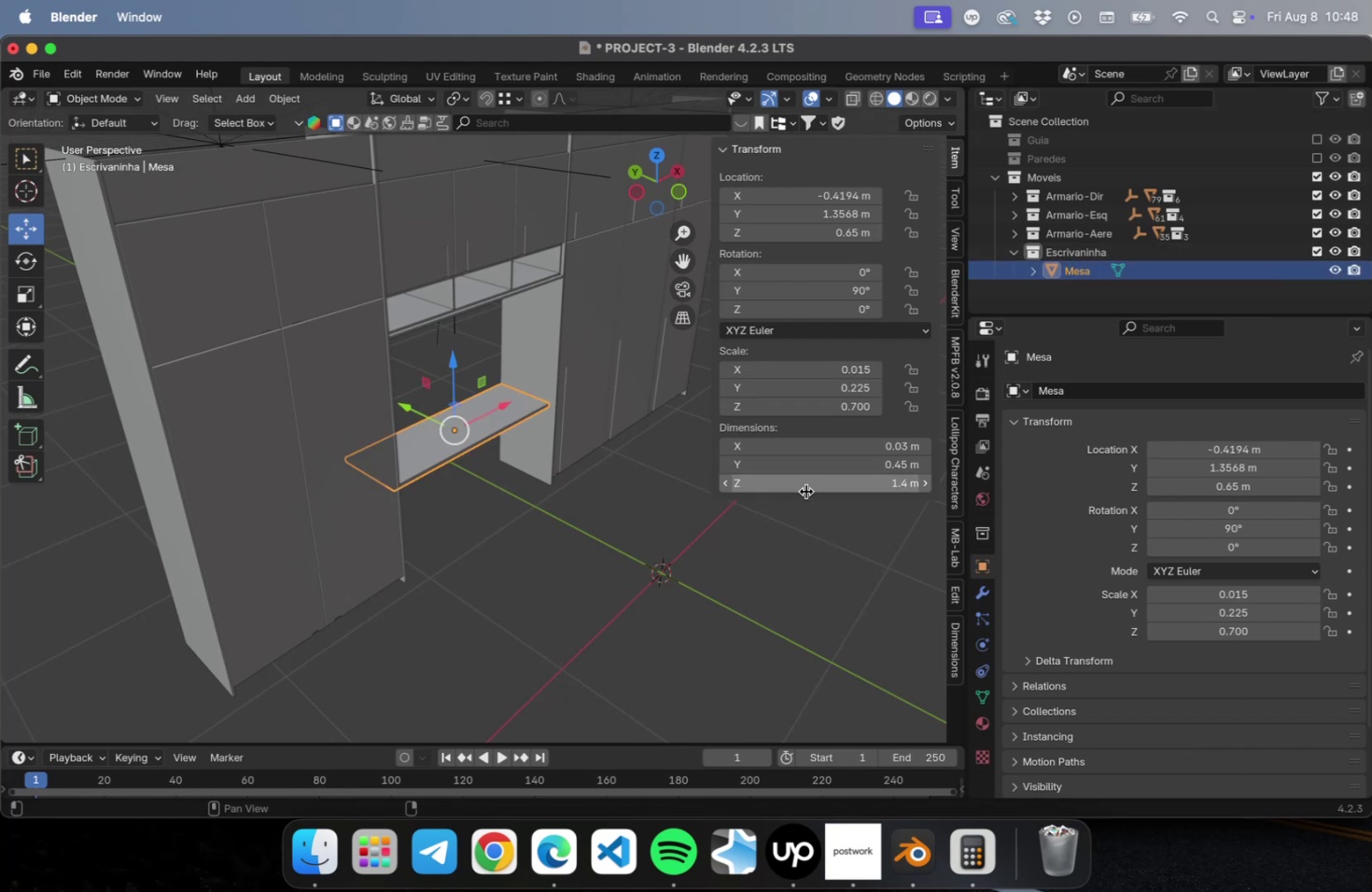 
left_click([627, 511])
 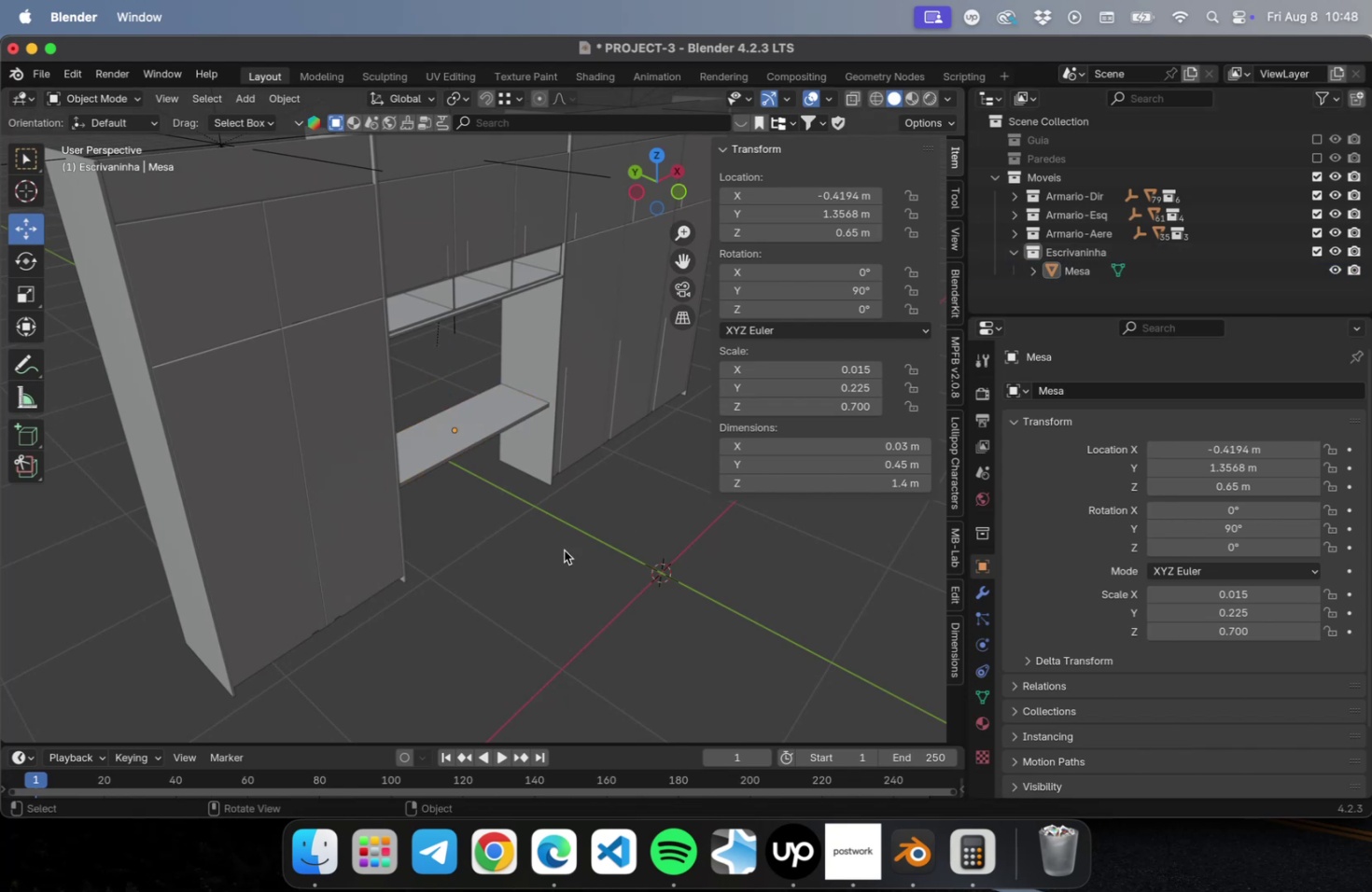 
key(Meta+CommandLeft)
 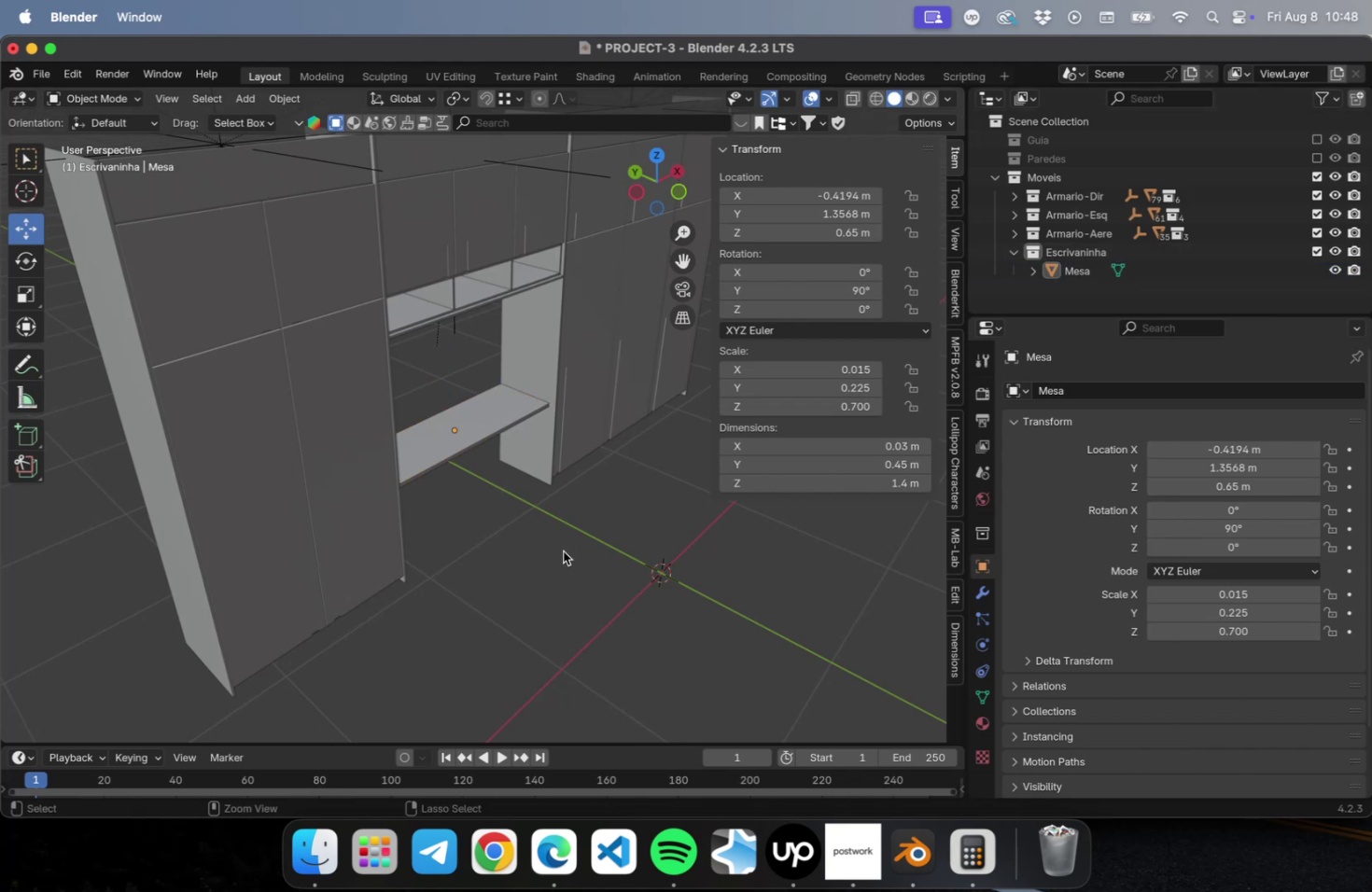 
key(Meta+S)
 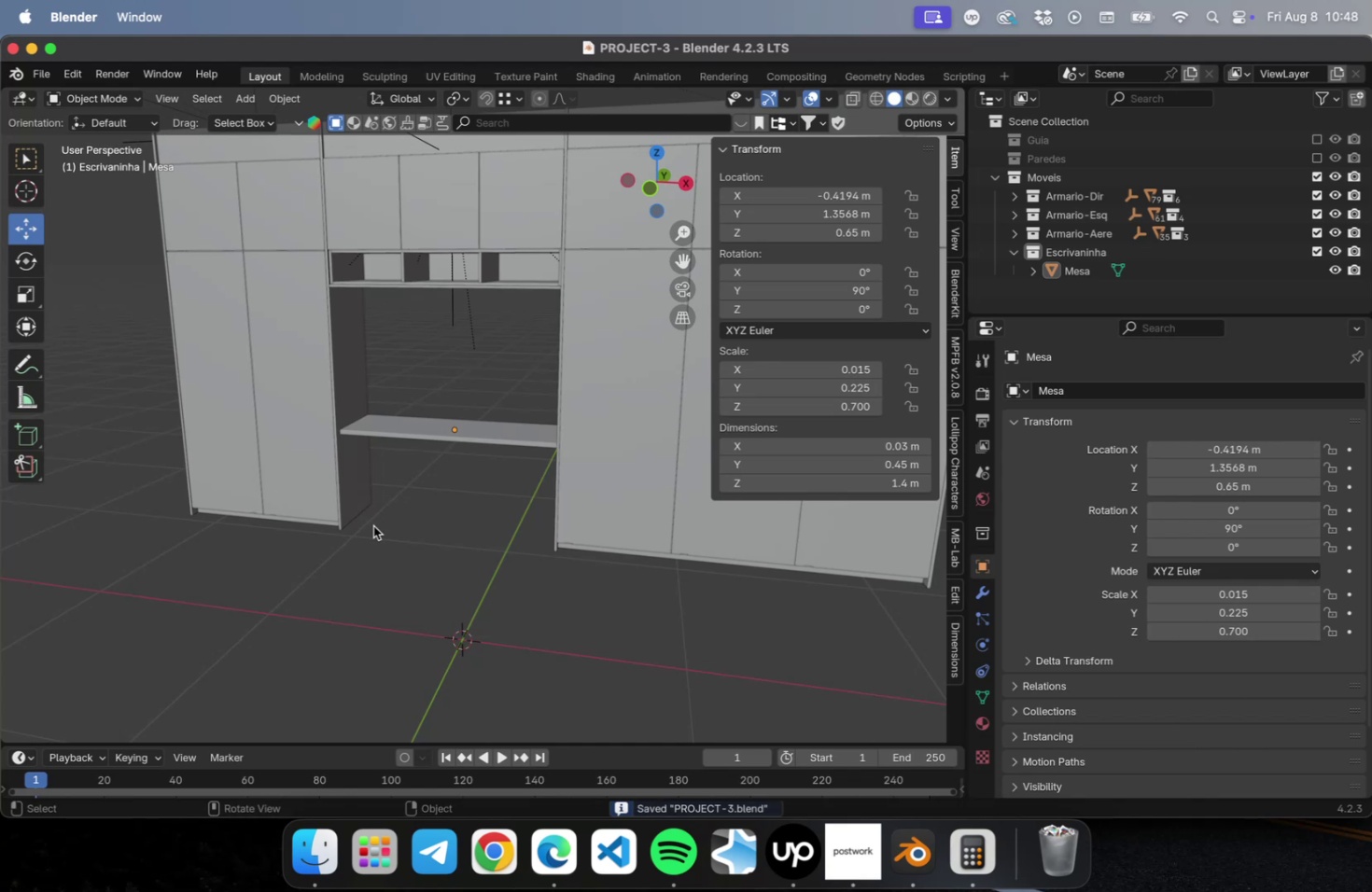 
scroll: coordinate [429, 439], scroll_direction: up, amount: 5.0
 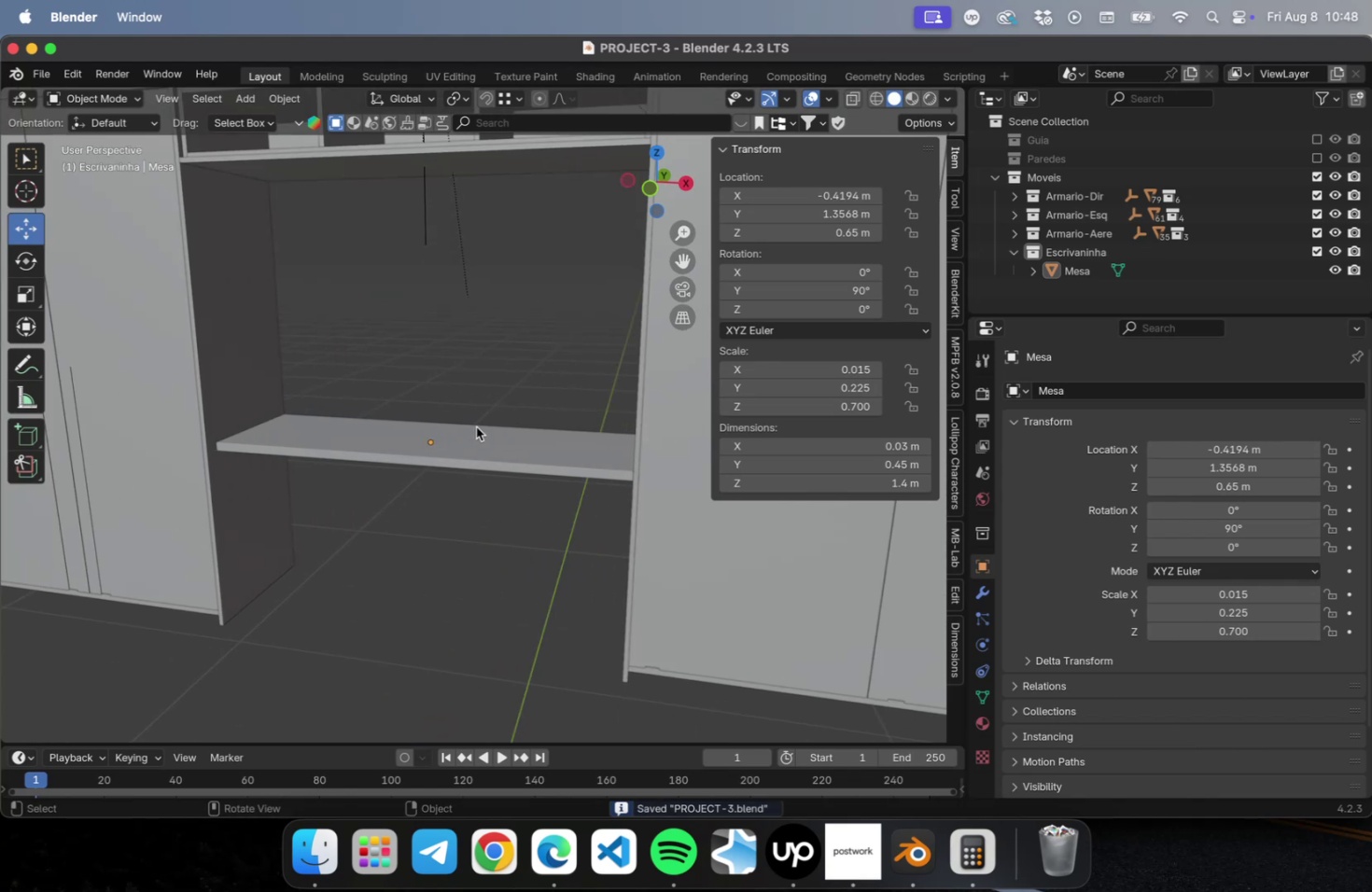 
scroll: coordinate [474, 425], scroll_direction: down, amount: 2.0
 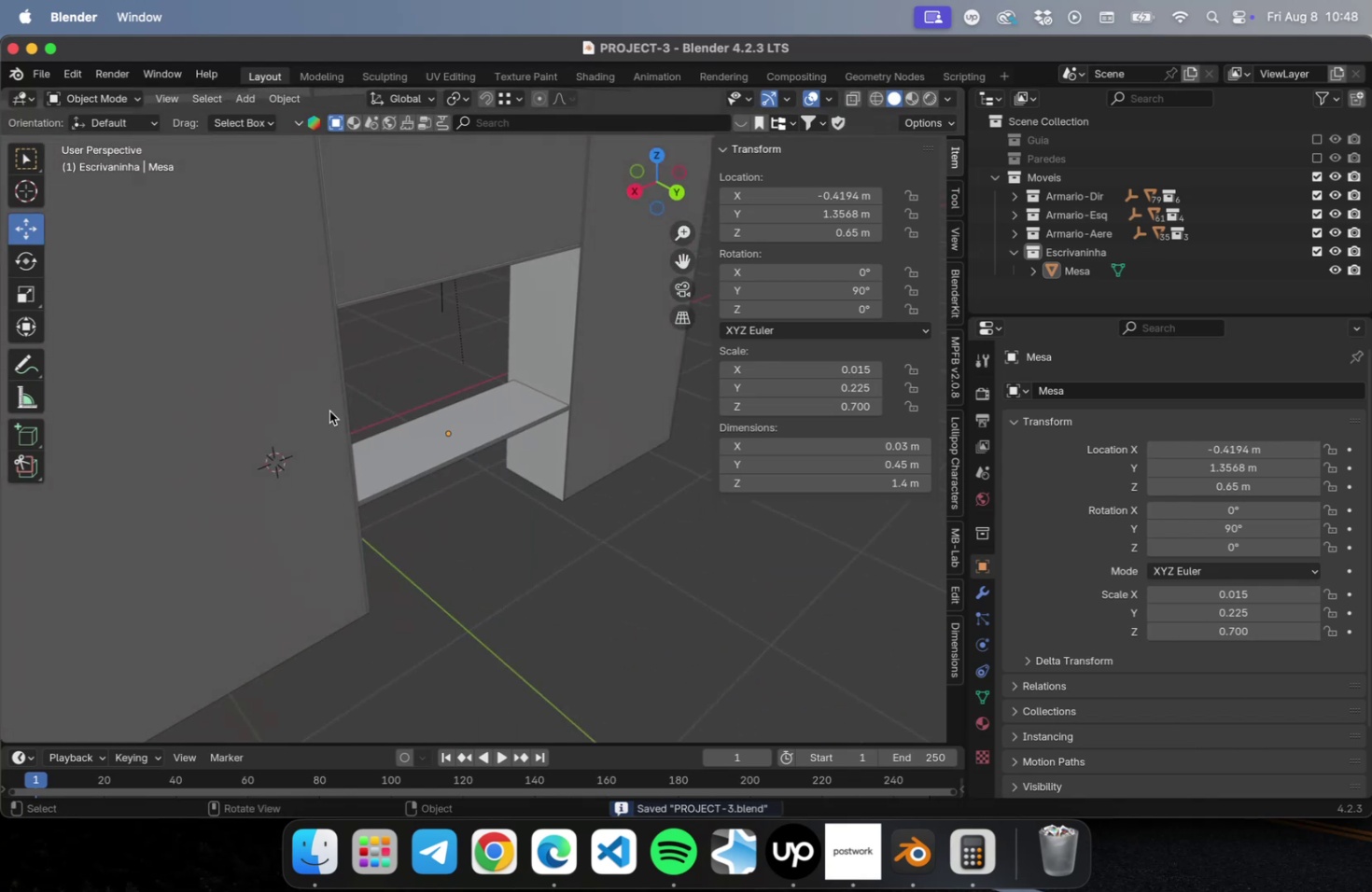 
left_click([392, 241])
 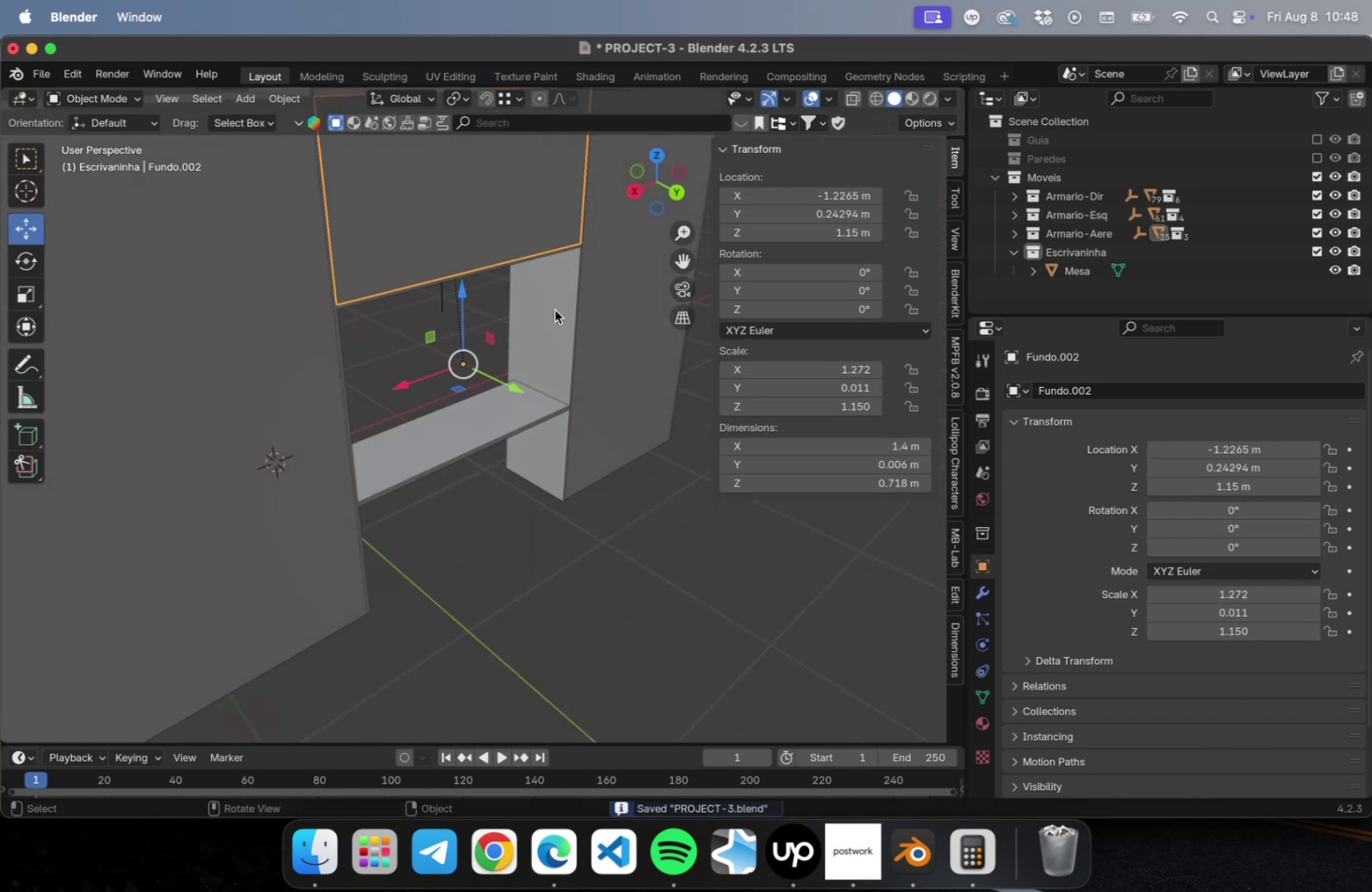 
hold_key(key=ShiftLeft, duration=0.58)
 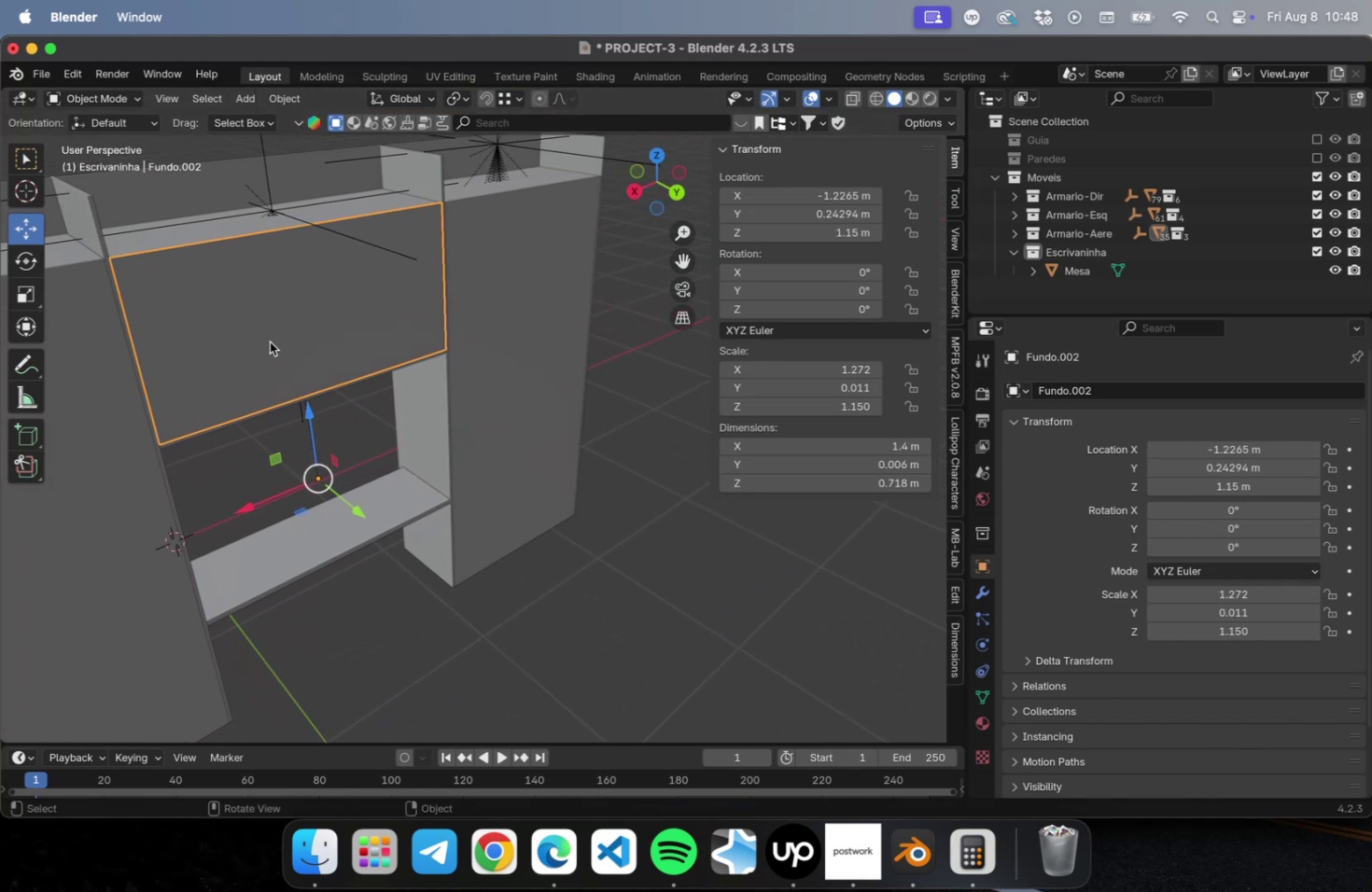 
type(Dz)
 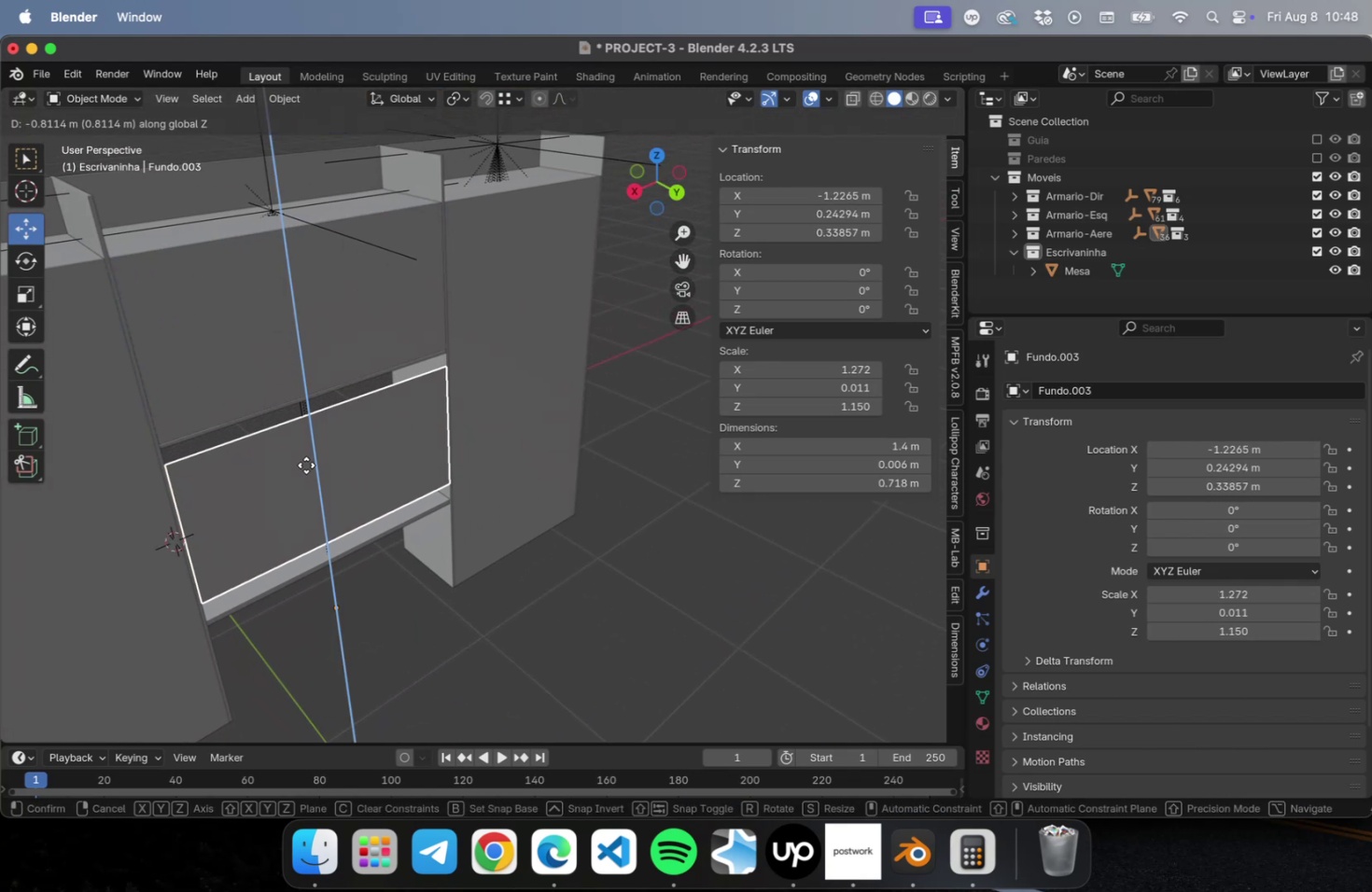 
left_click([306, 465])
 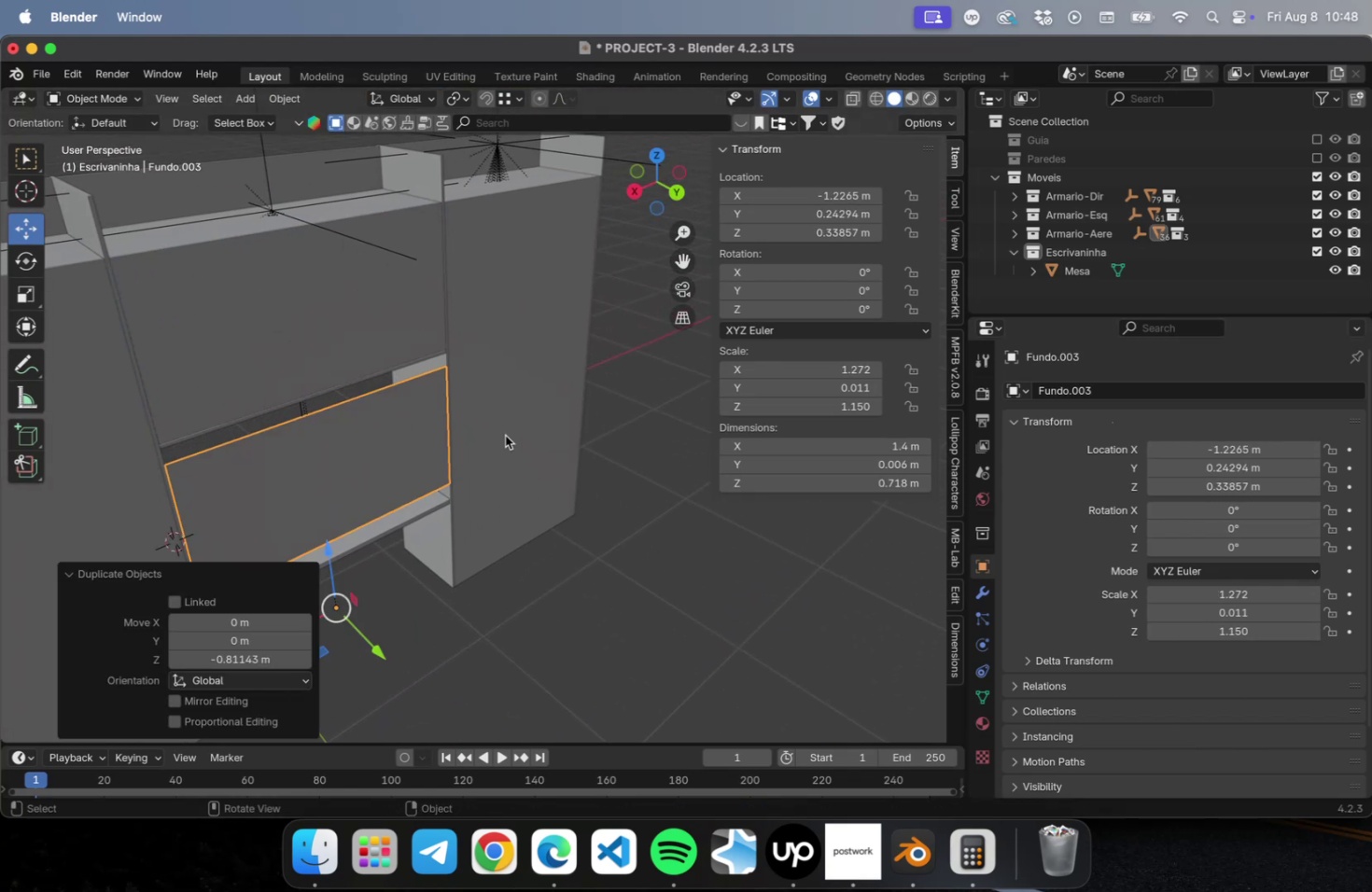 
right_click([405, 441])
 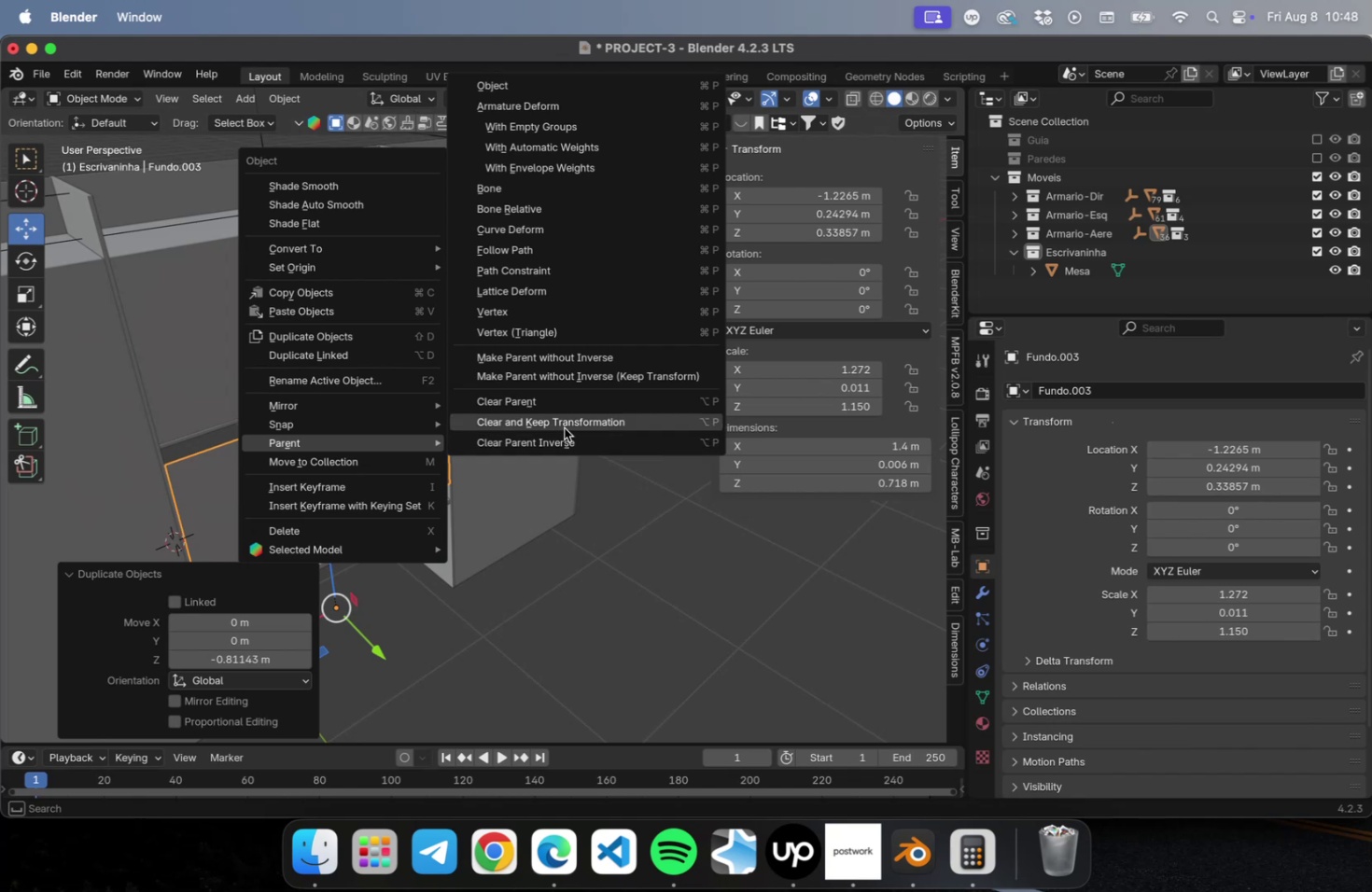 
left_click([556, 409])
 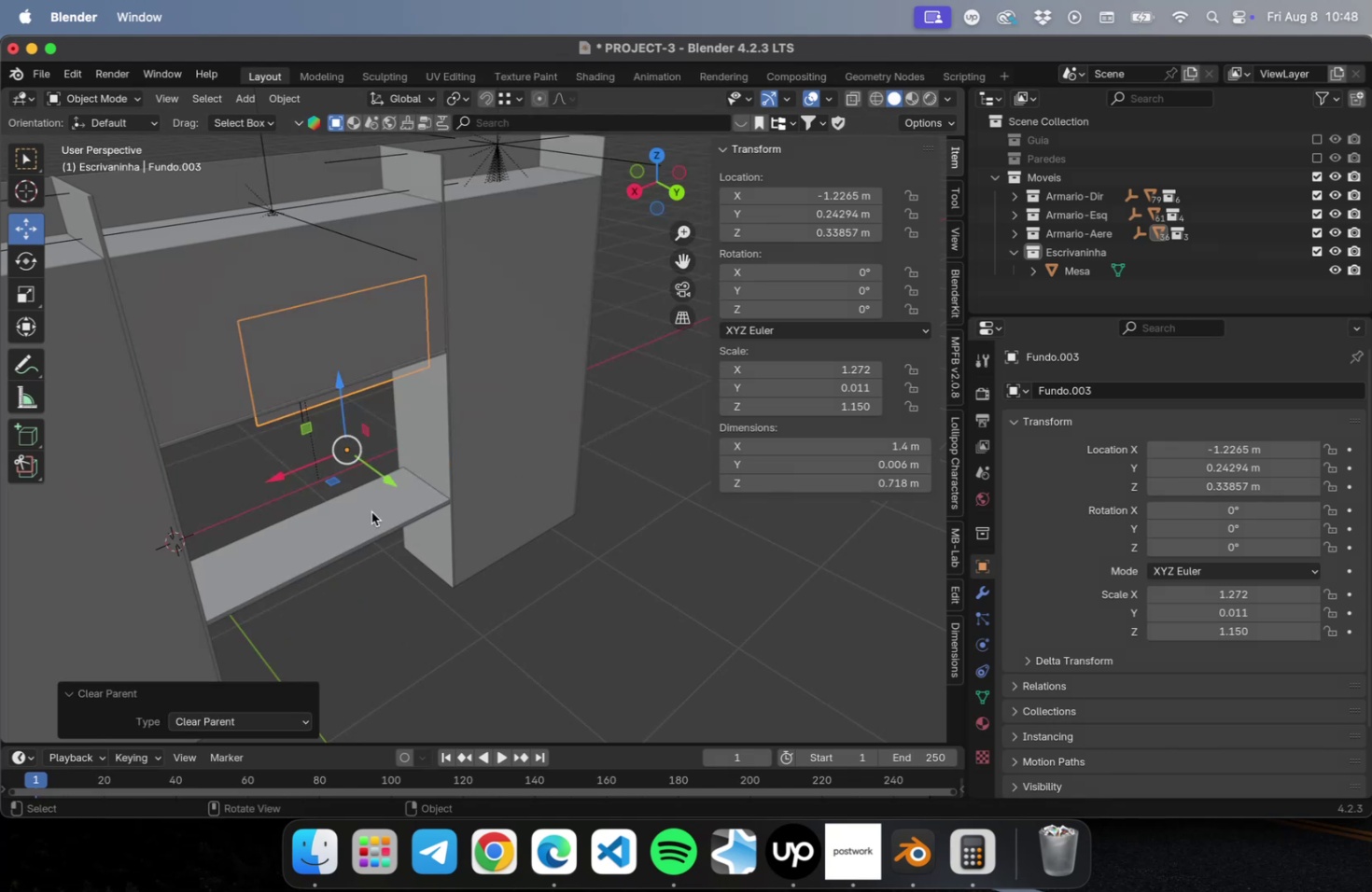 
left_click([371, 511])
 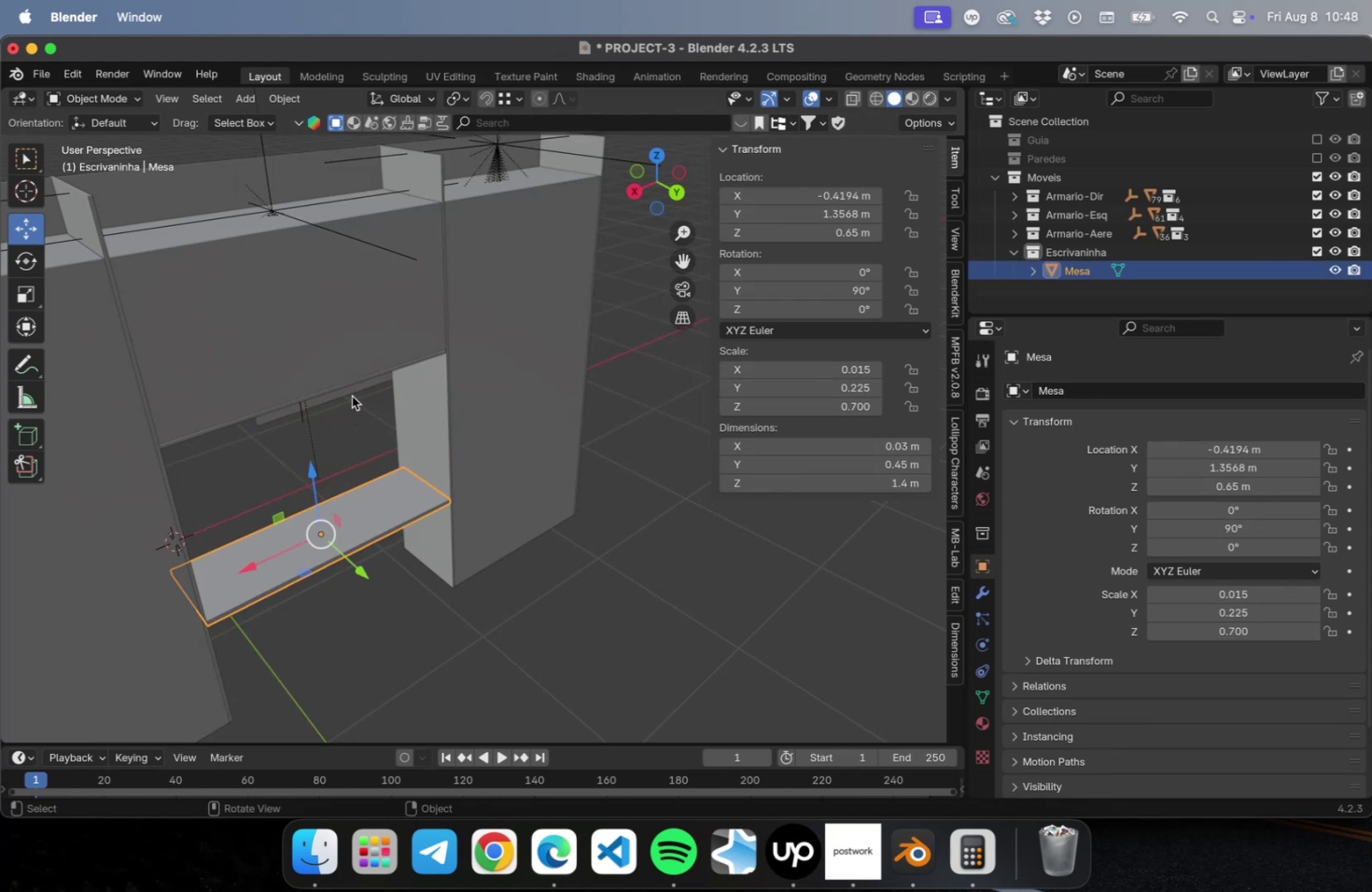 
left_click([823, 212])
 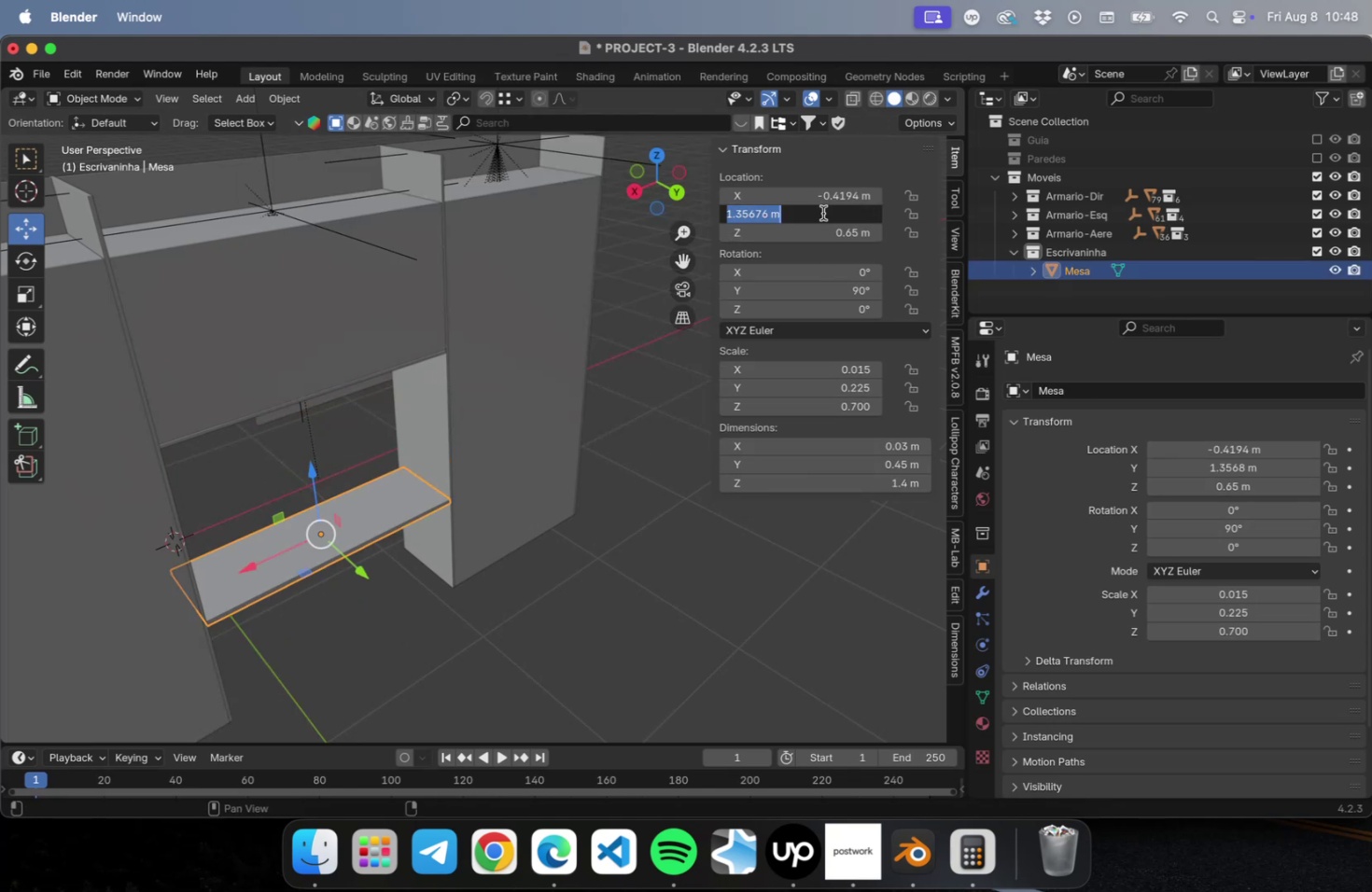 
key(Meta+C)
 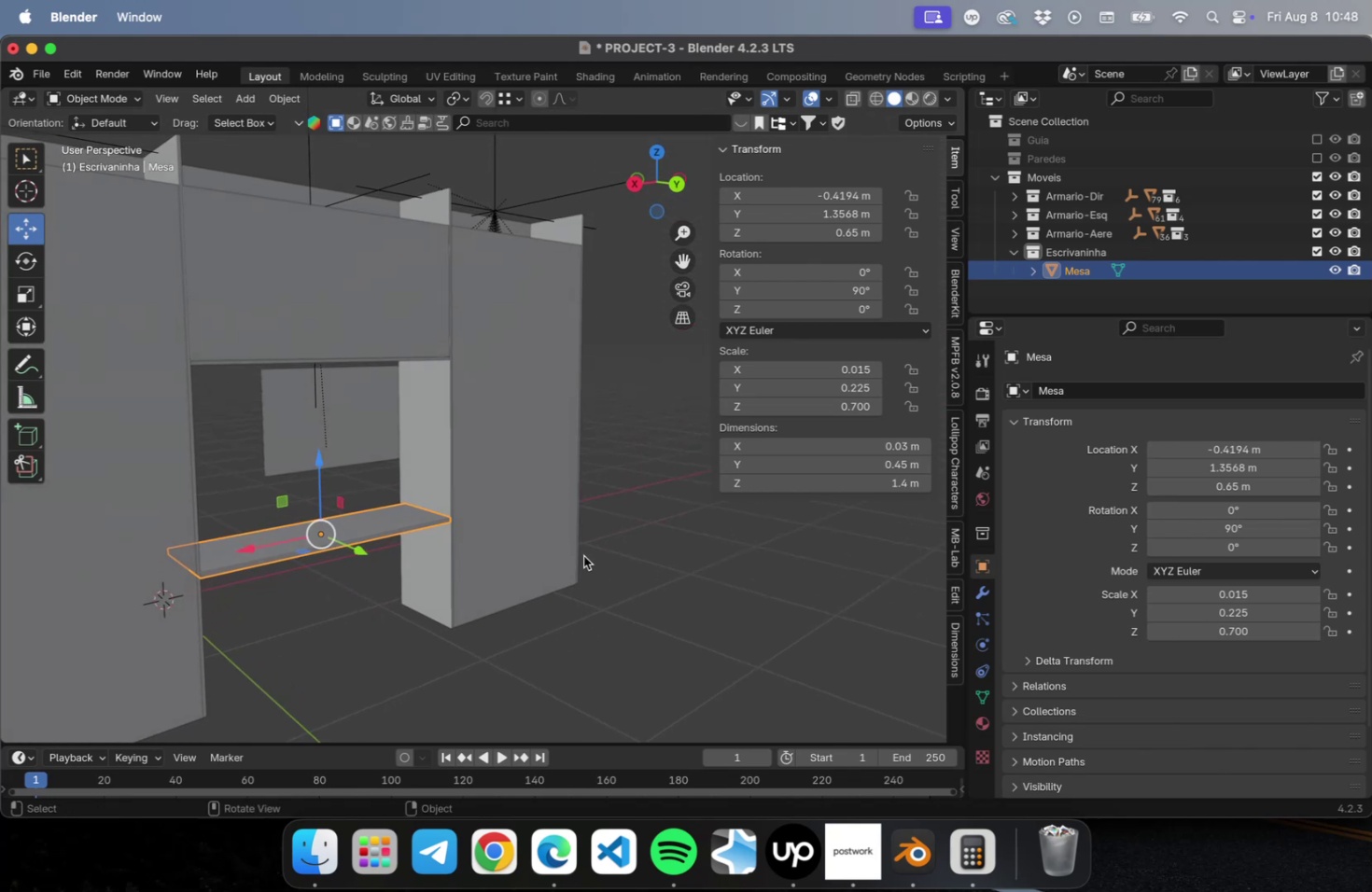 
left_click([332, 425])
 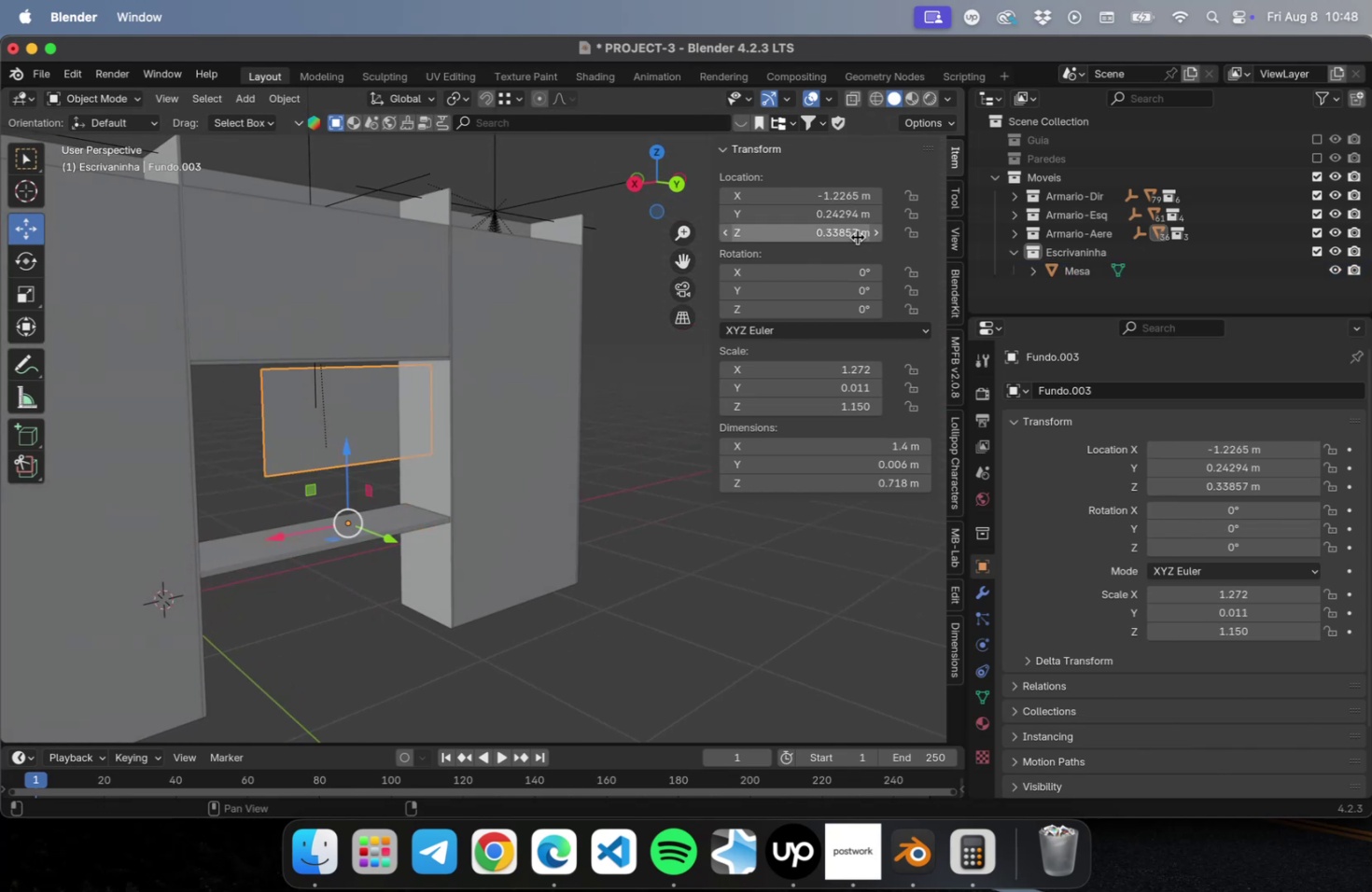 
left_click([825, 214])
 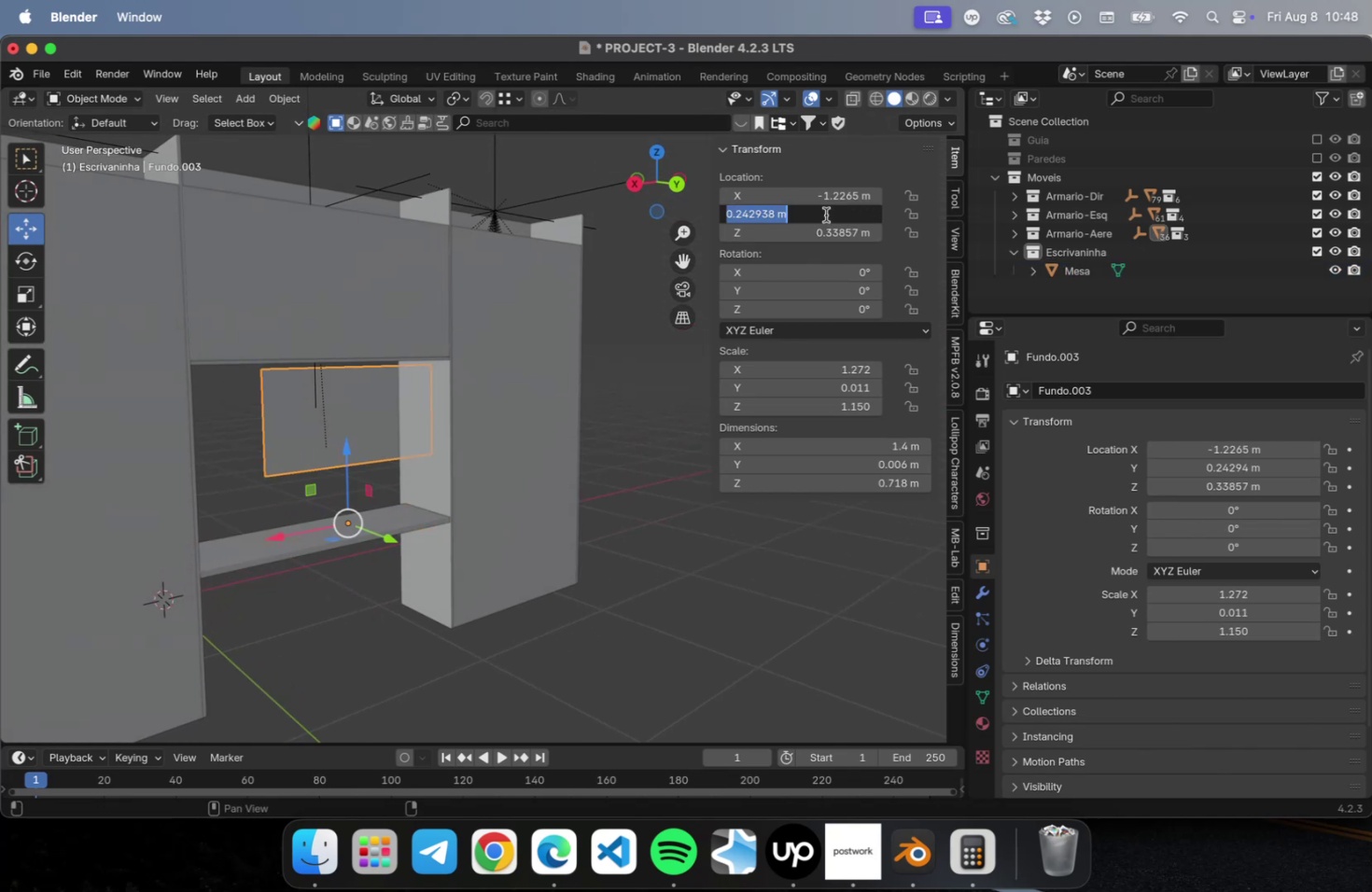 
key(Meta+CommandLeft)
 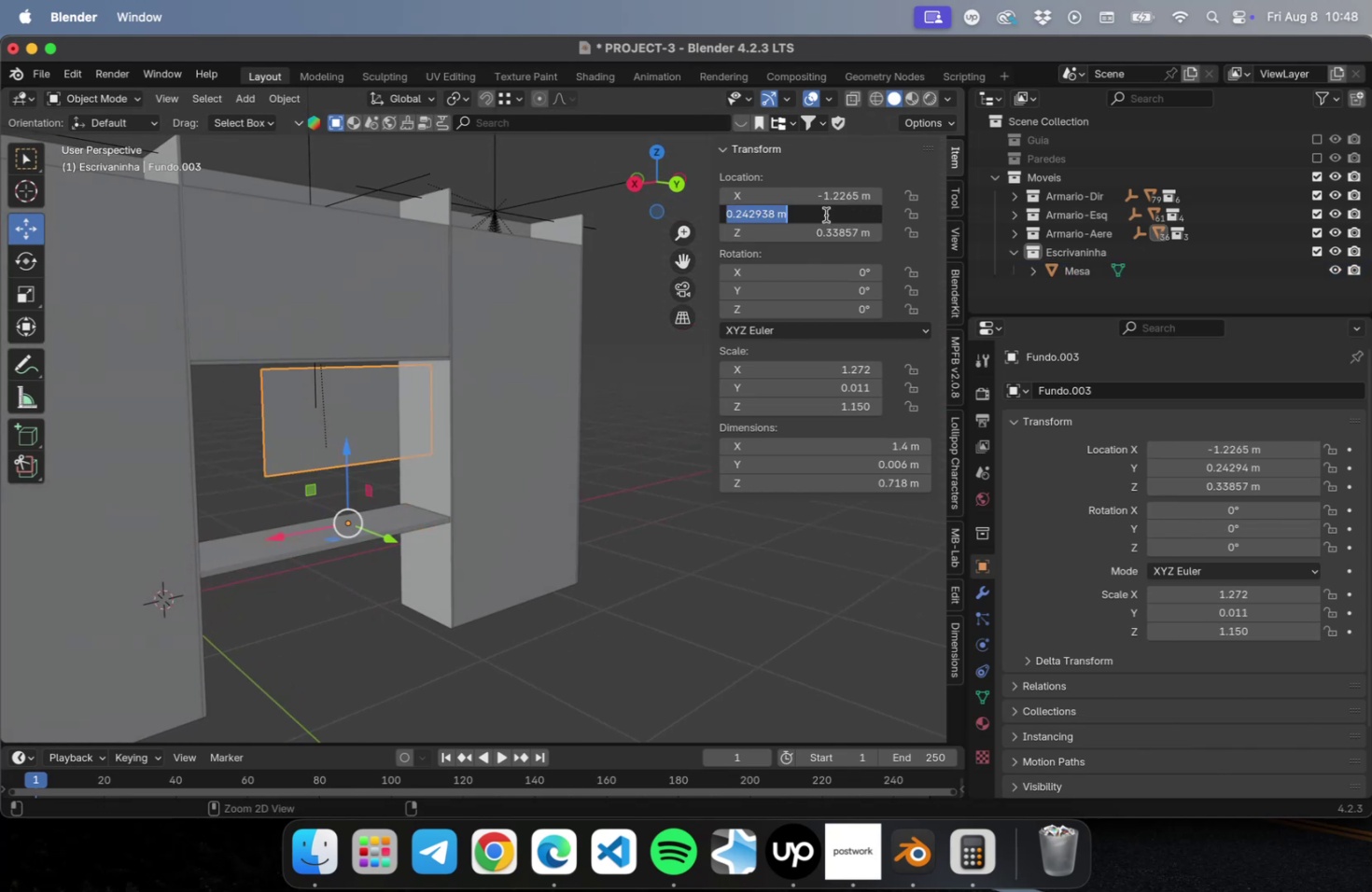 
key(Meta+V)
 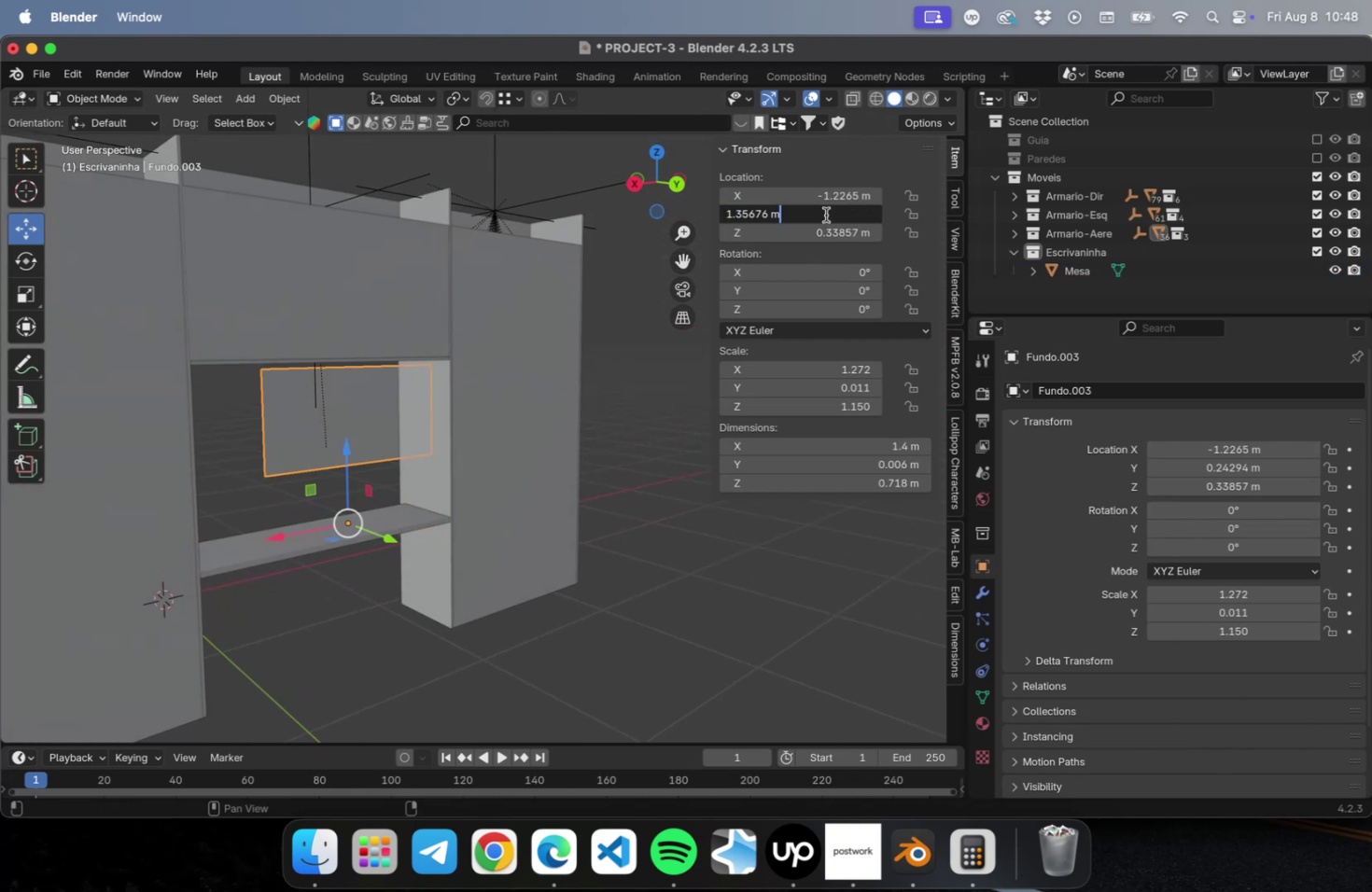 
key(Tab)
 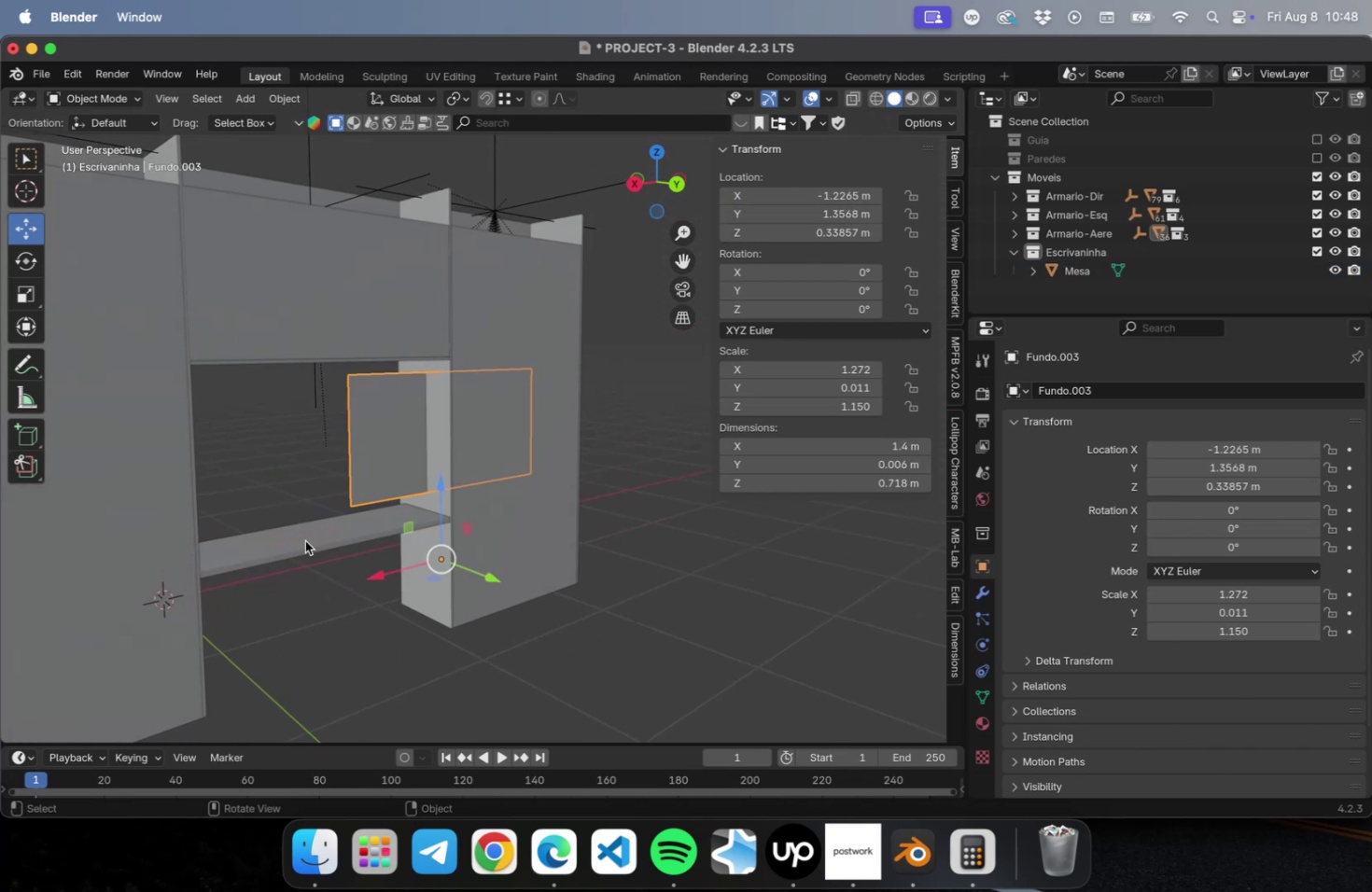 
left_click([319, 605])
 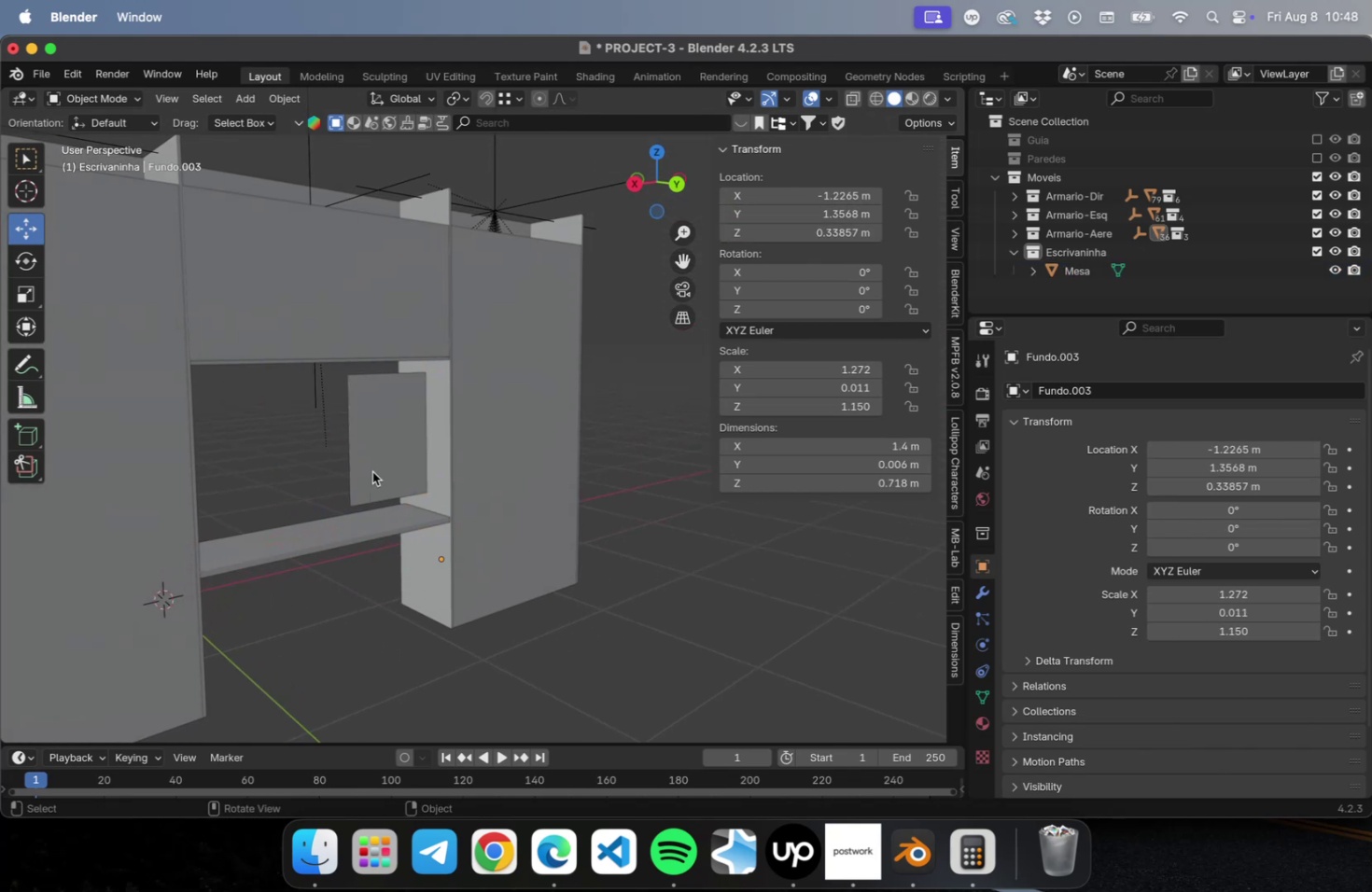 
left_click([372, 471])
 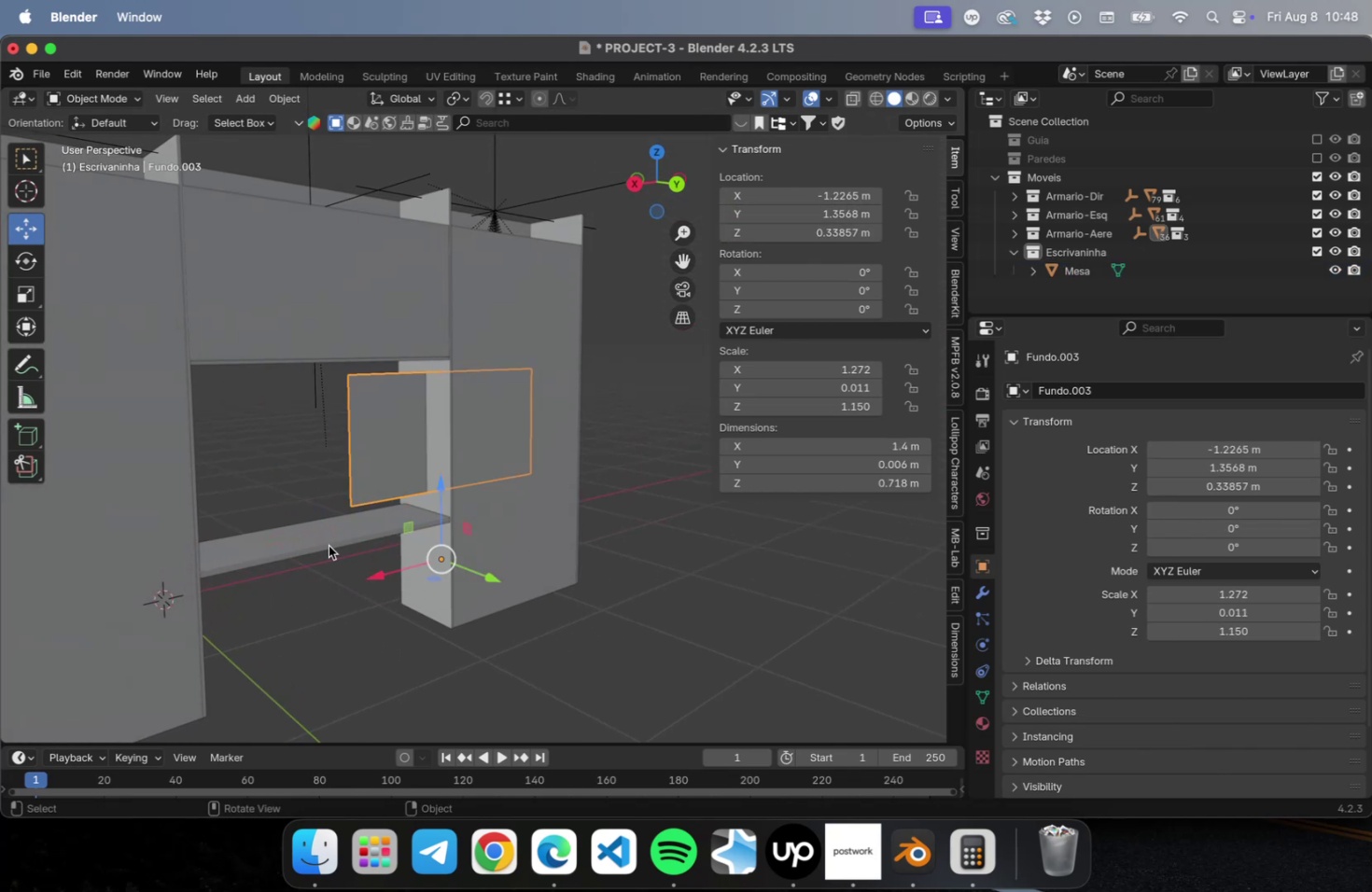 
key(NumLock)
 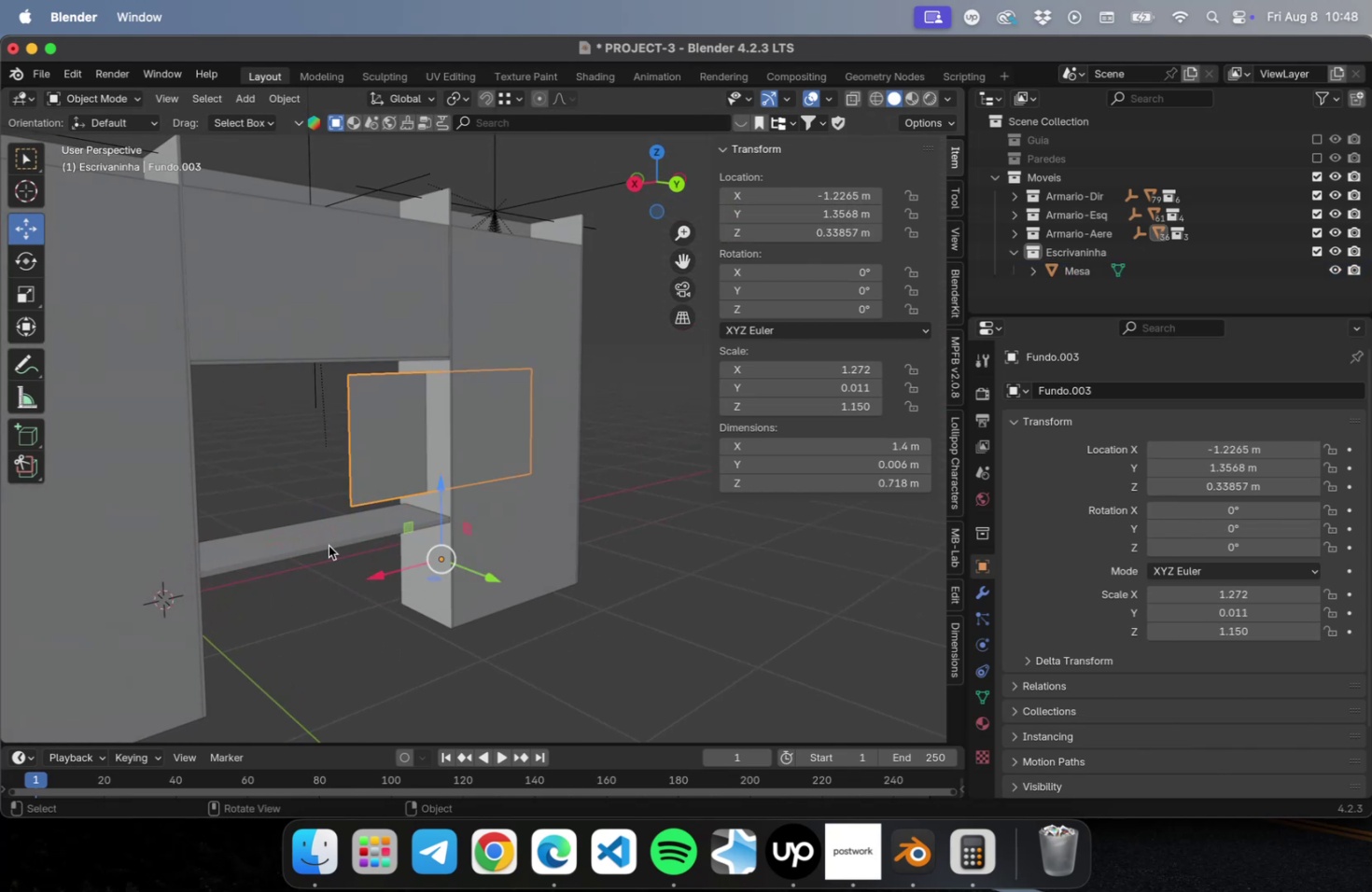 
key(Numpad1)
 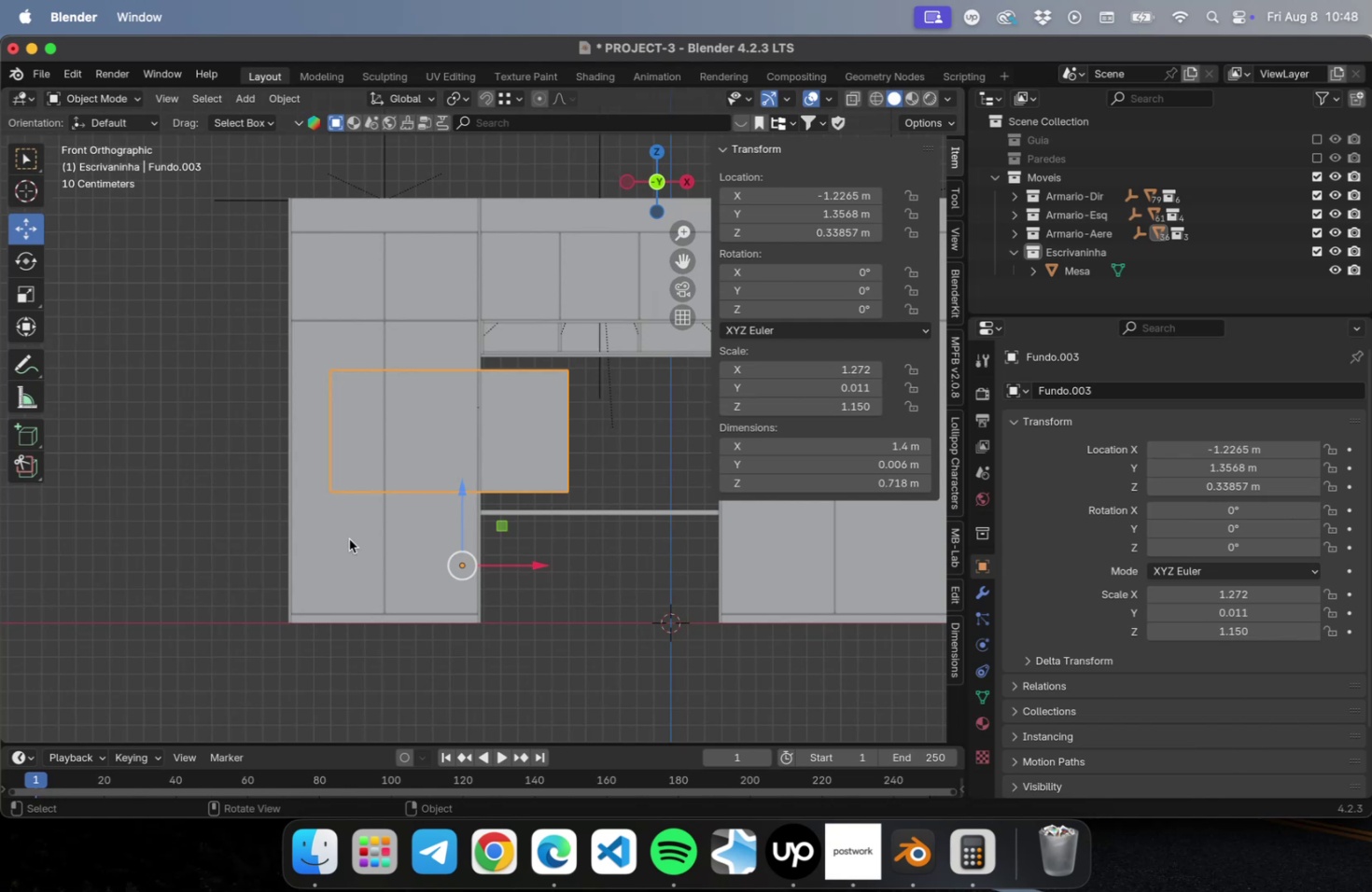 
hold_key(key=ShiftLeft, duration=0.43)
 